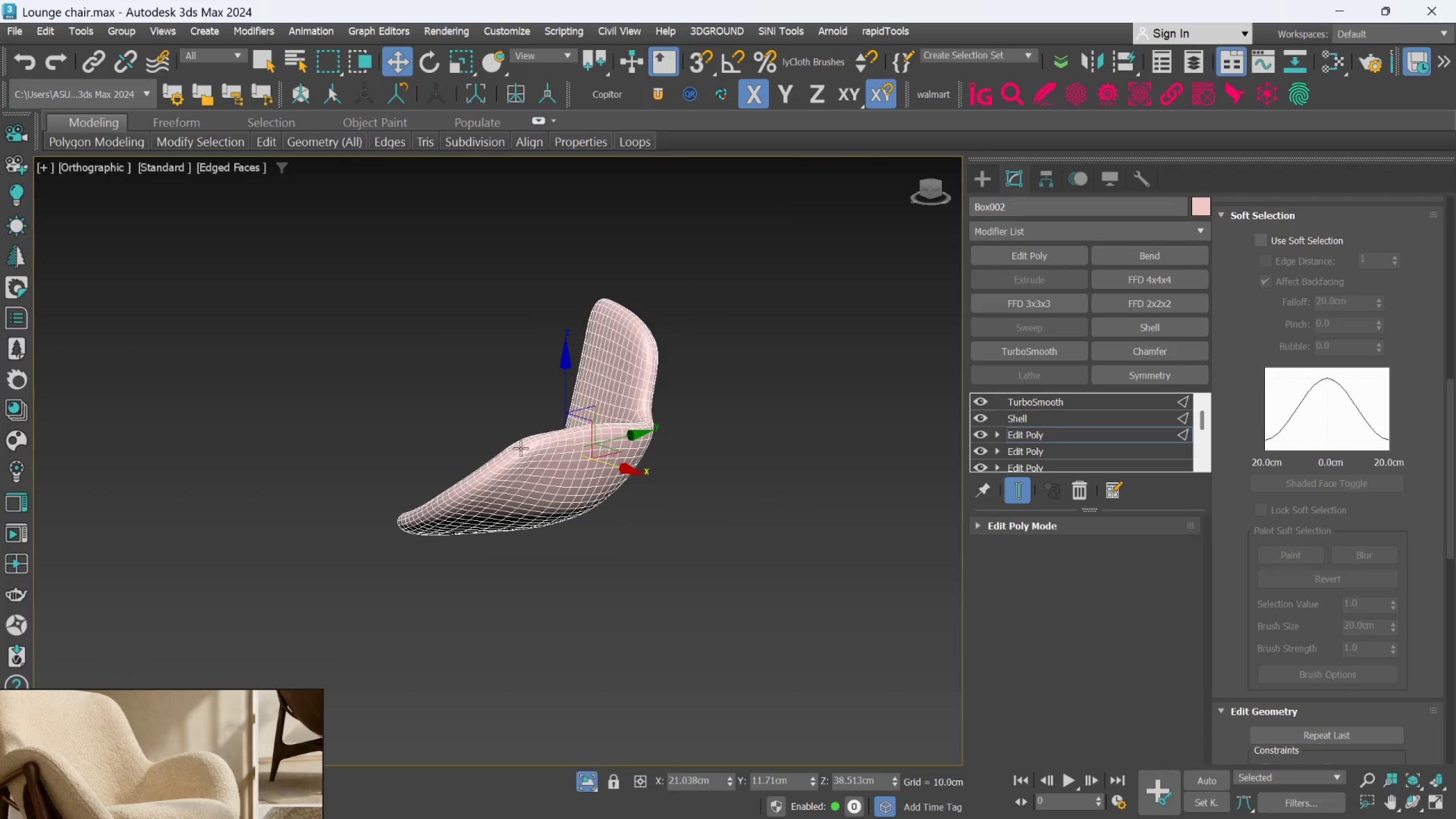 
scroll: coordinate [520, 448], scroll_direction: up, amount: 1.0
 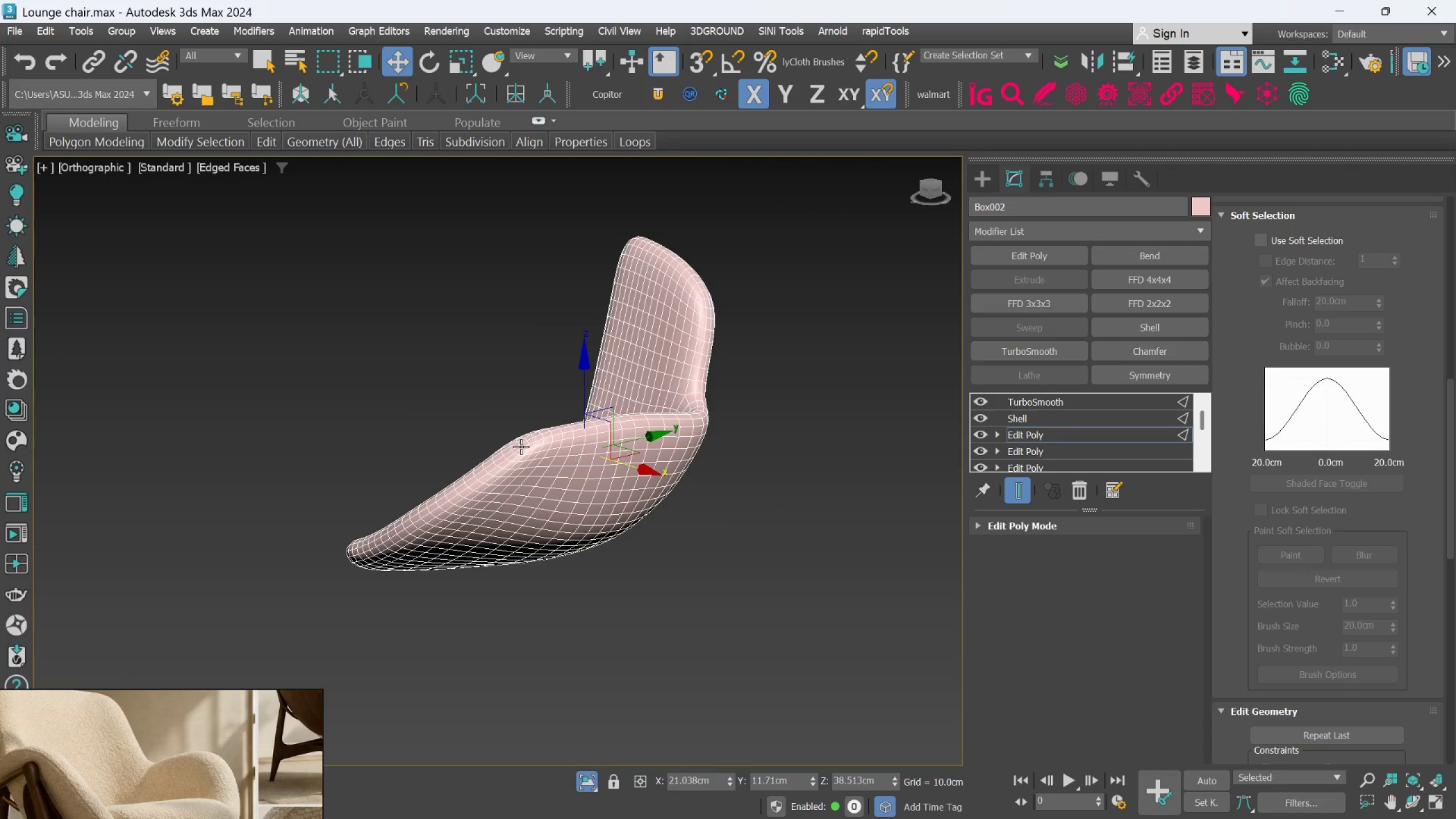 
hold_key(key=AltLeft, duration=0.38)
 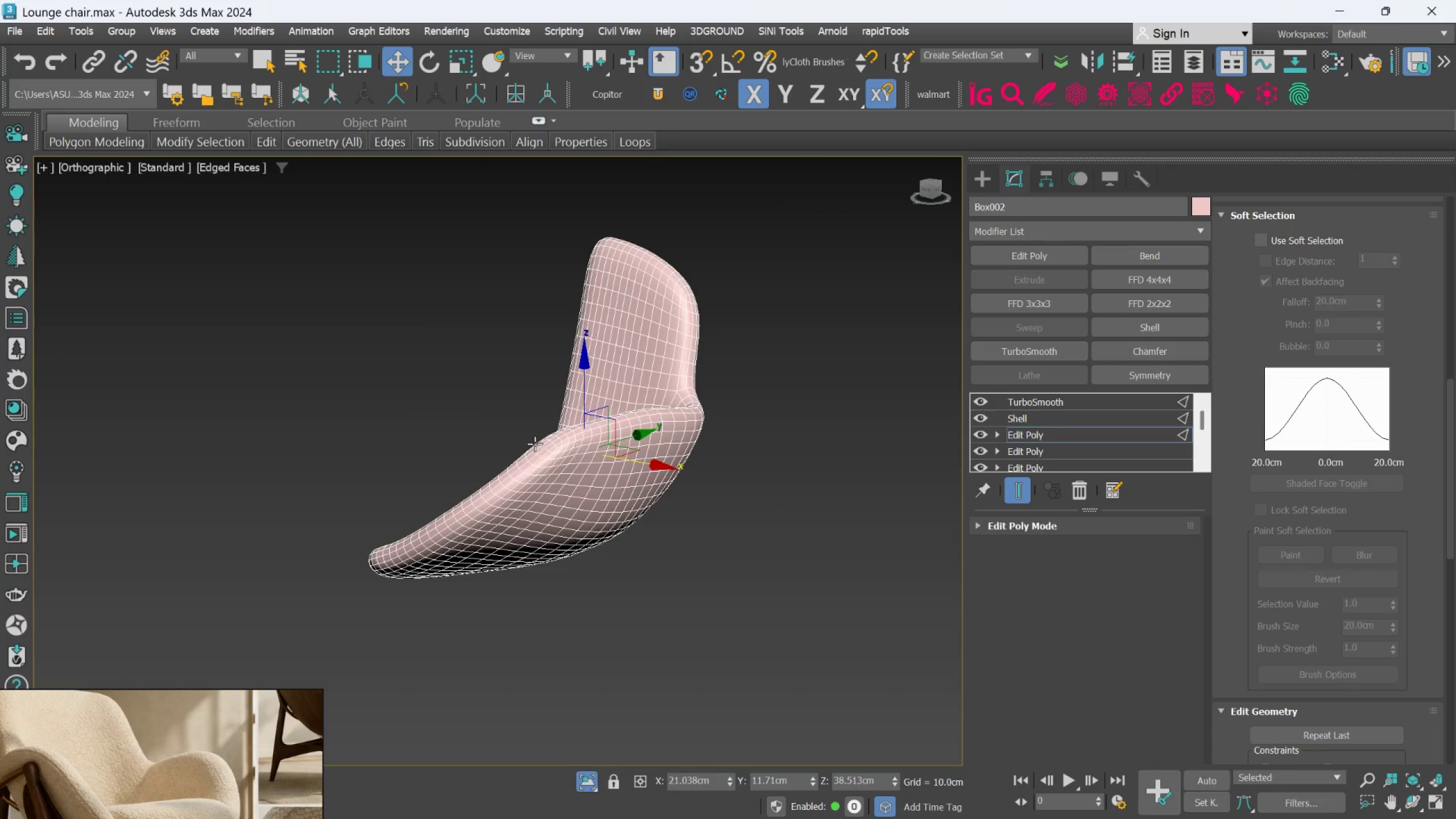 
key(Alt+AltLeft)
 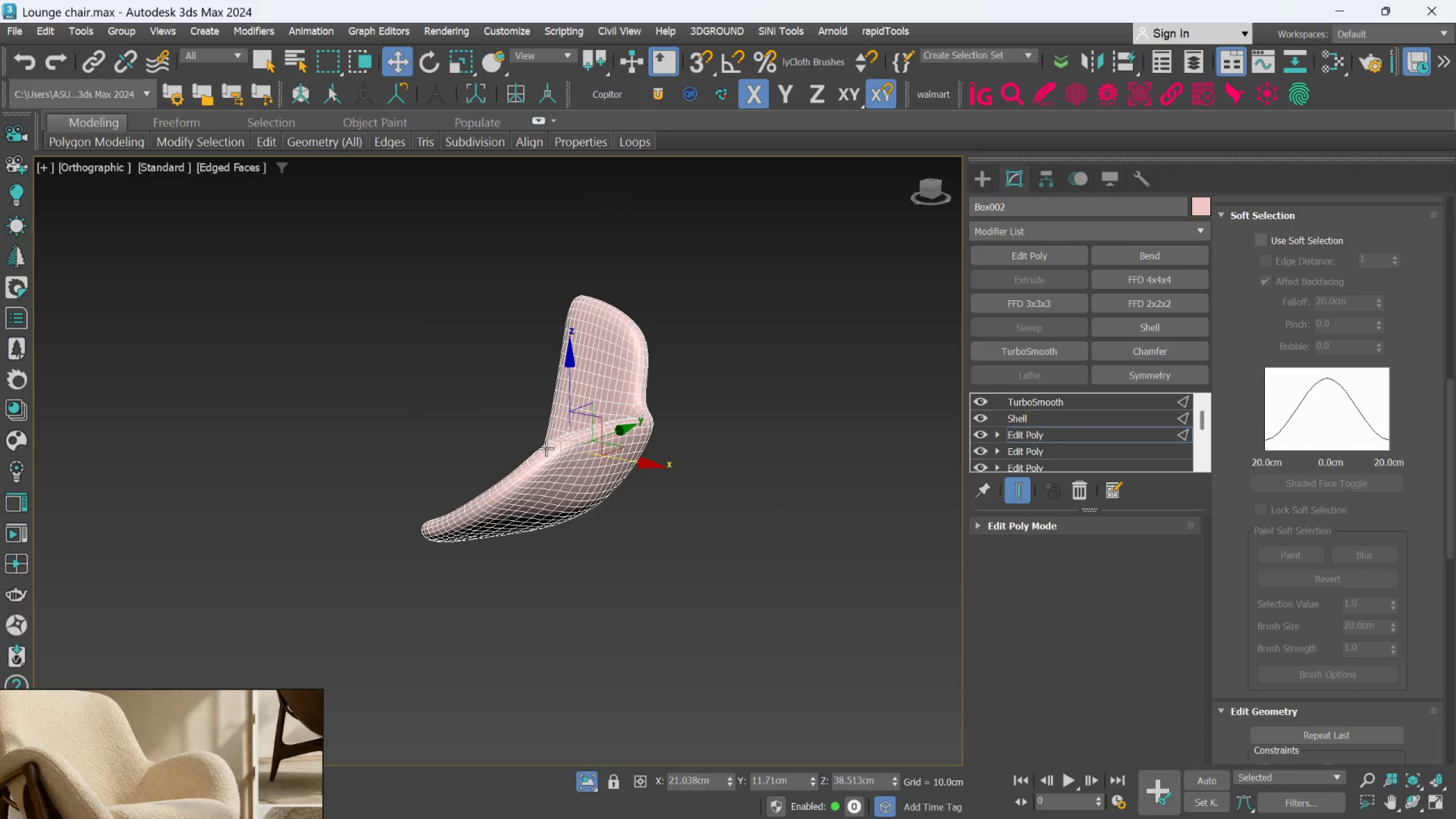 
scroll: coordinate [535, 444], scroll_direction: down, amount: 1.0
 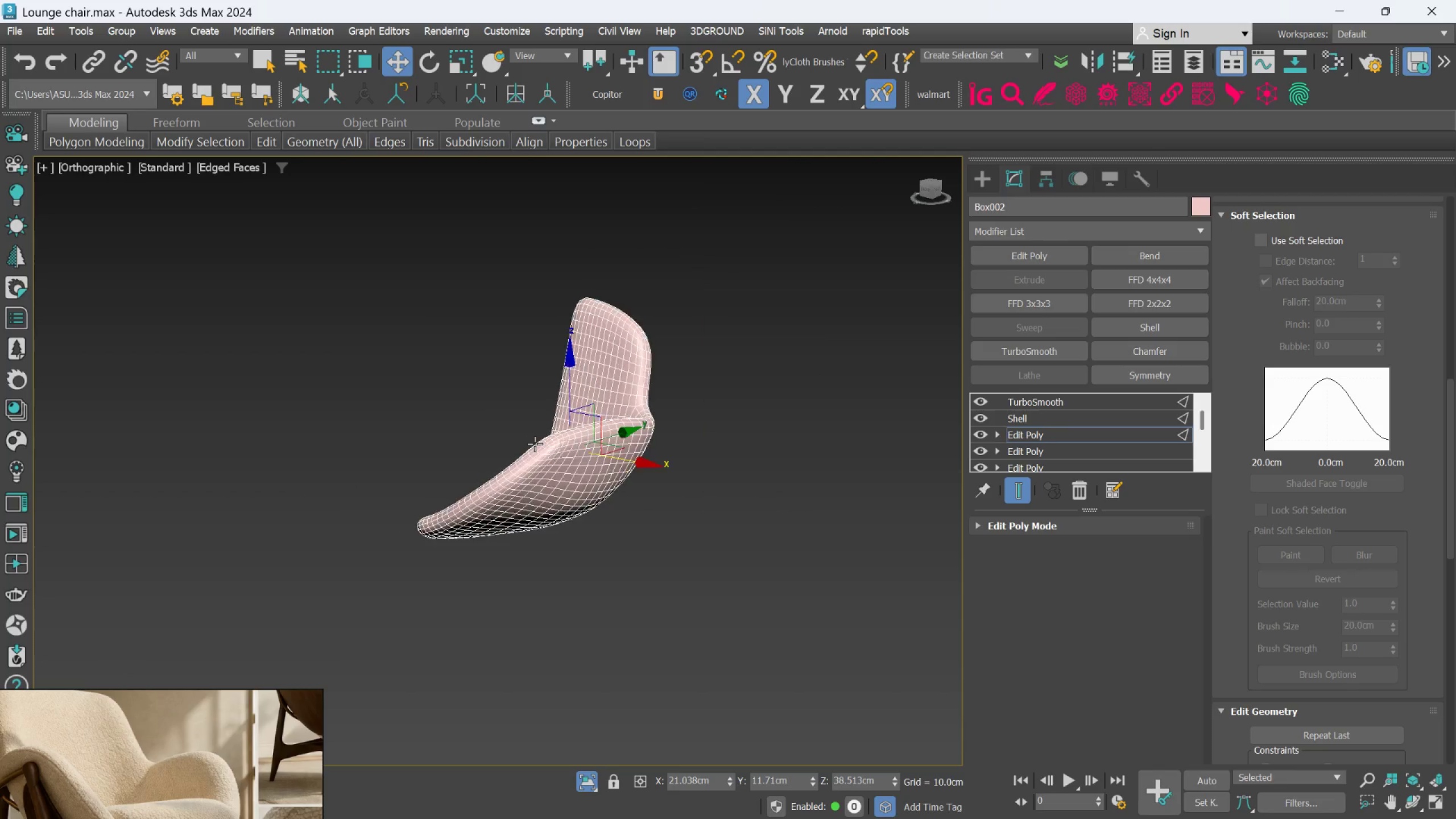 
key(F)
 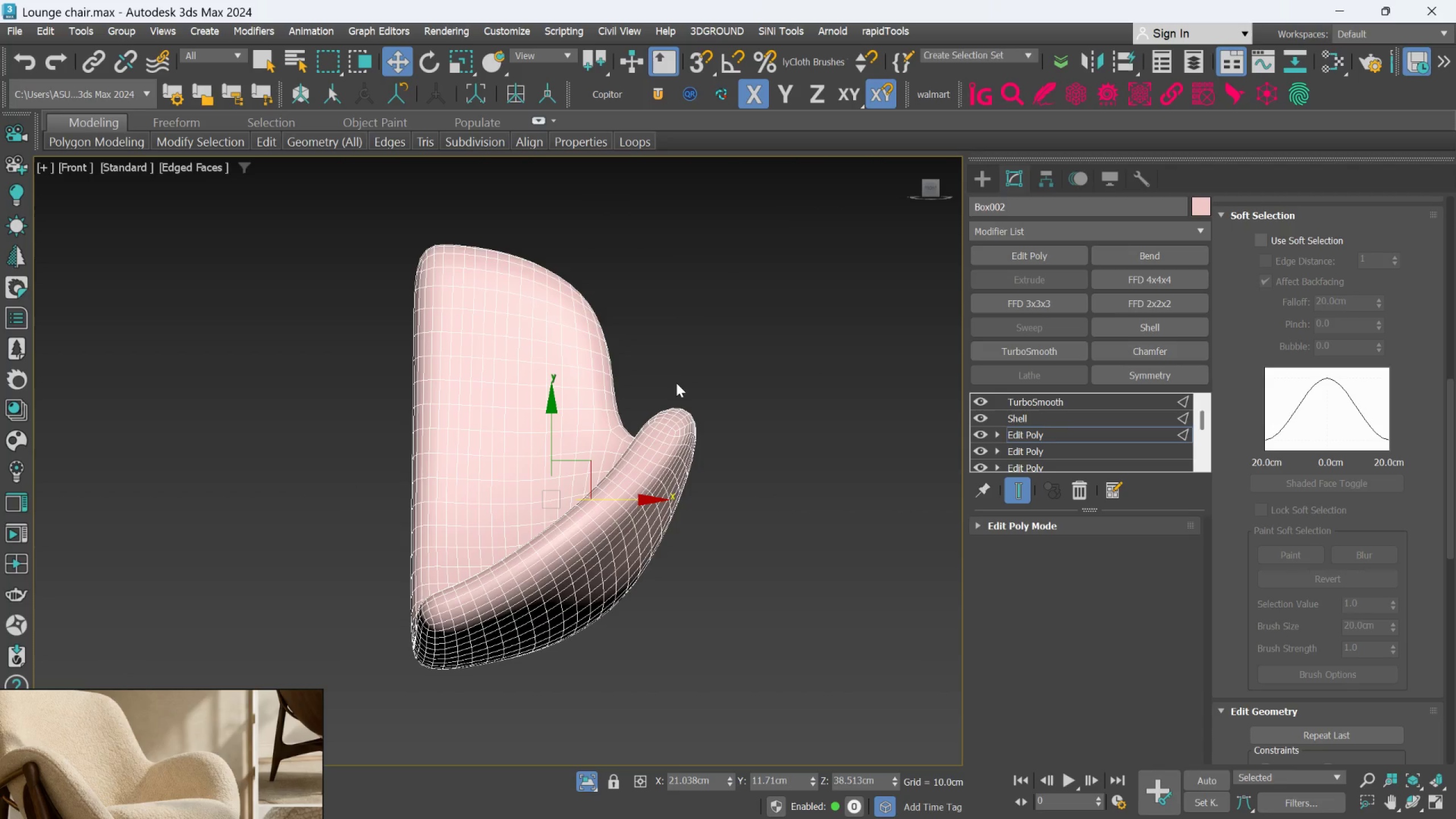 
scroll: coordinate [676, 383], scroll_direction: down, amount: 1.0
 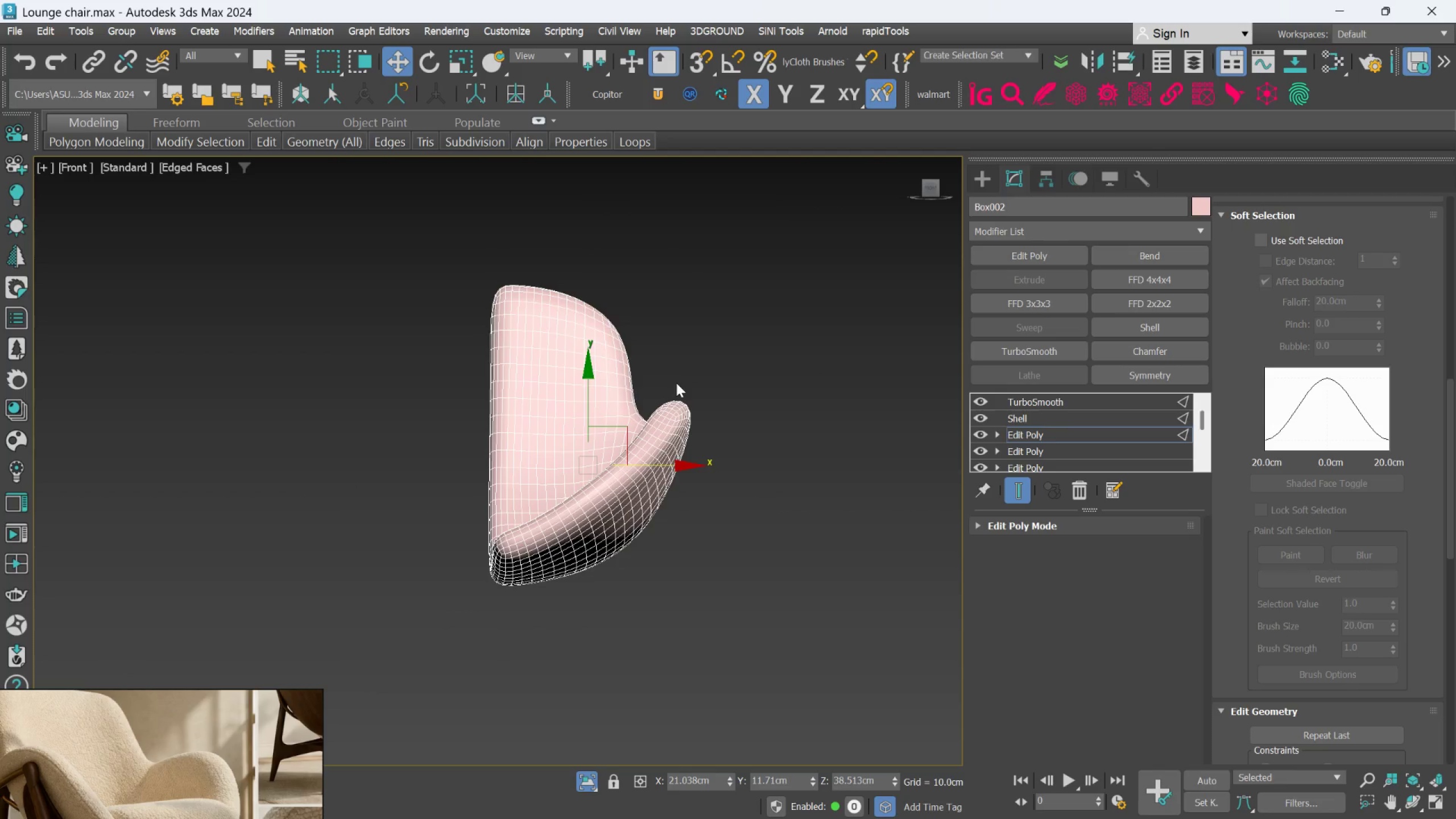 
hold_key(key=AltLeft, duration=0.55)
 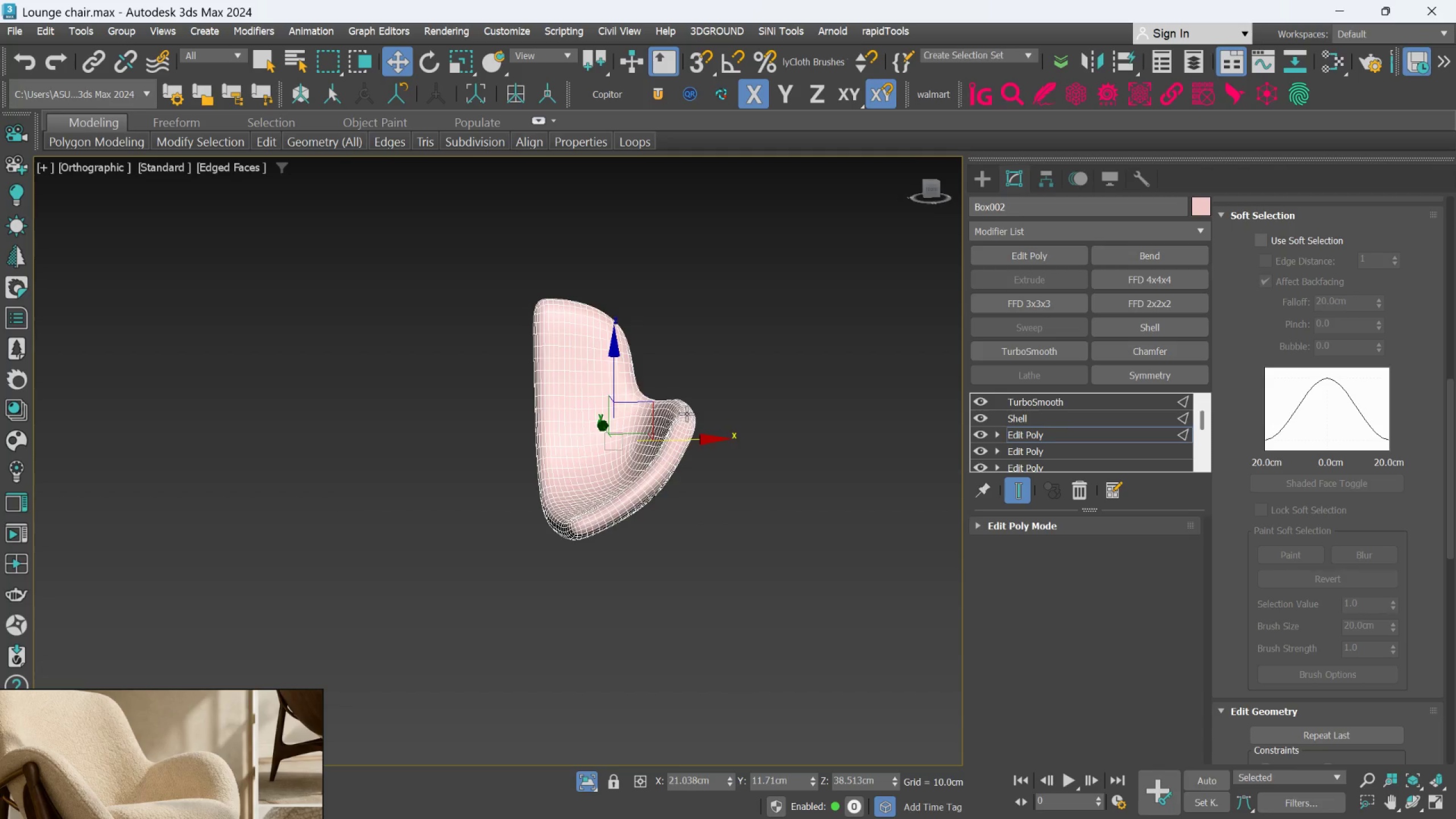 
scroll: coordinate [686, 413], scroll_direction: up, amount: 1.0
 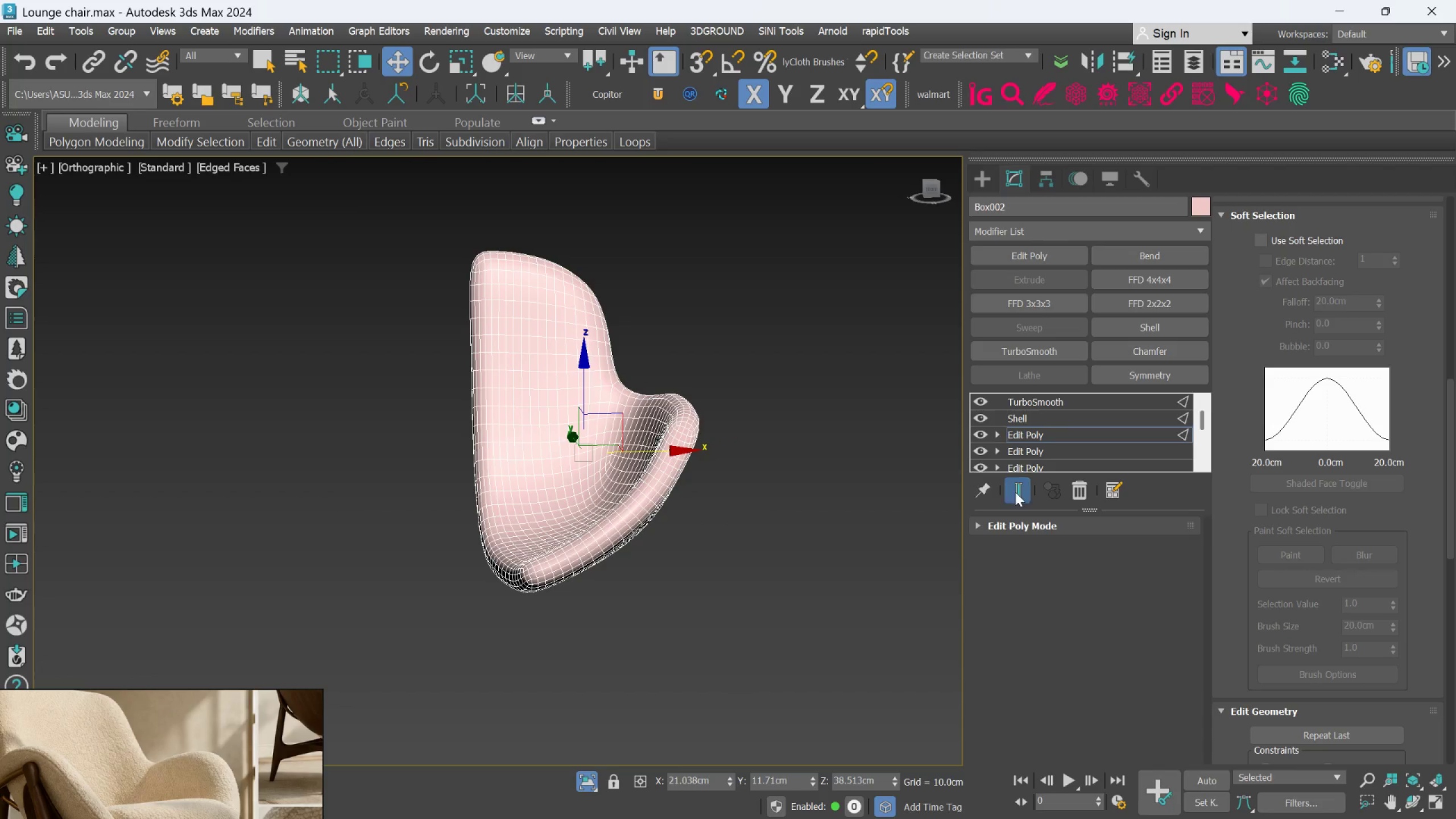 
hold_key(key=AltLeft, duration=0.58)
 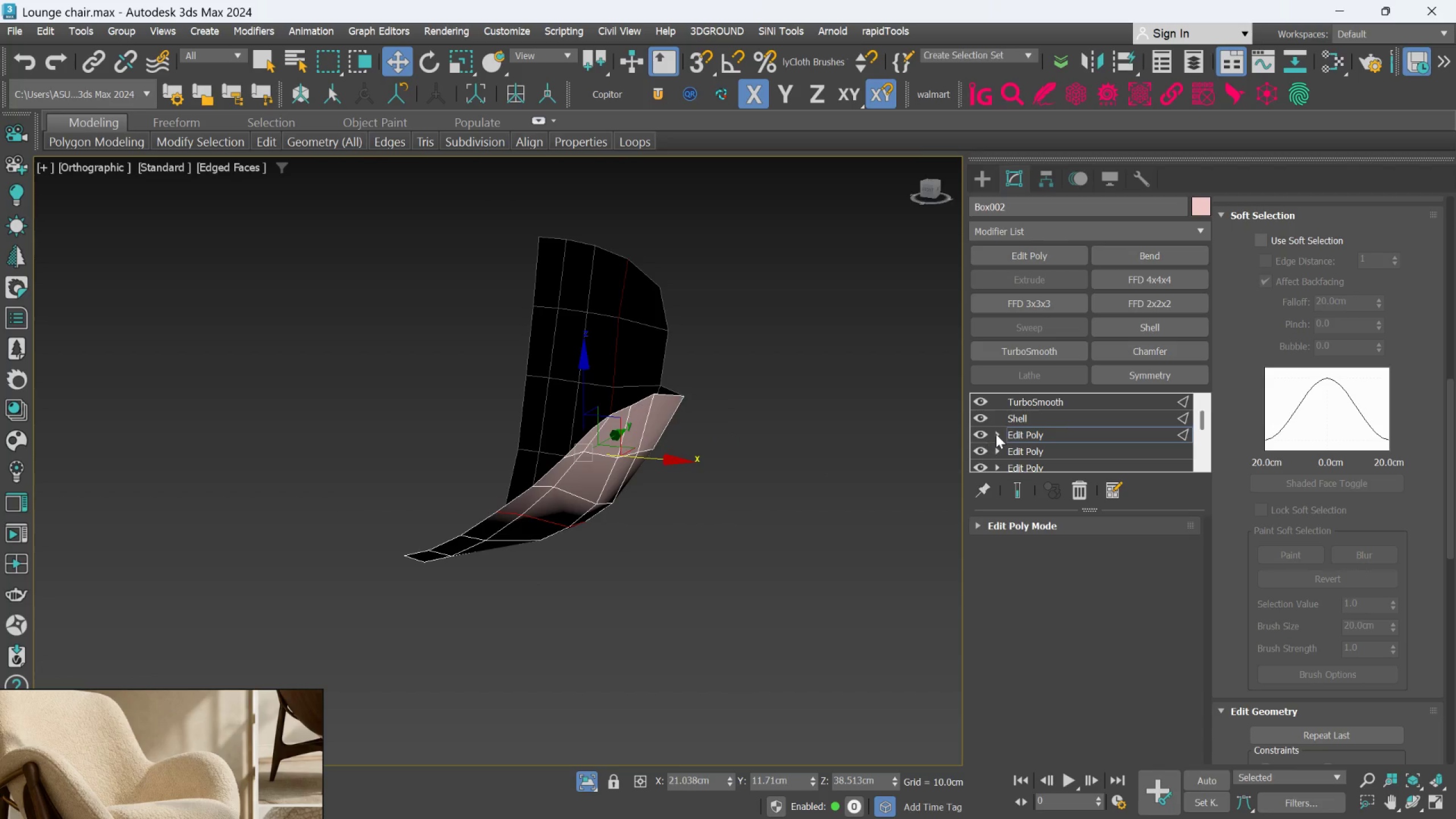 
hold_key(key=AltLeft, duration=4.92)
 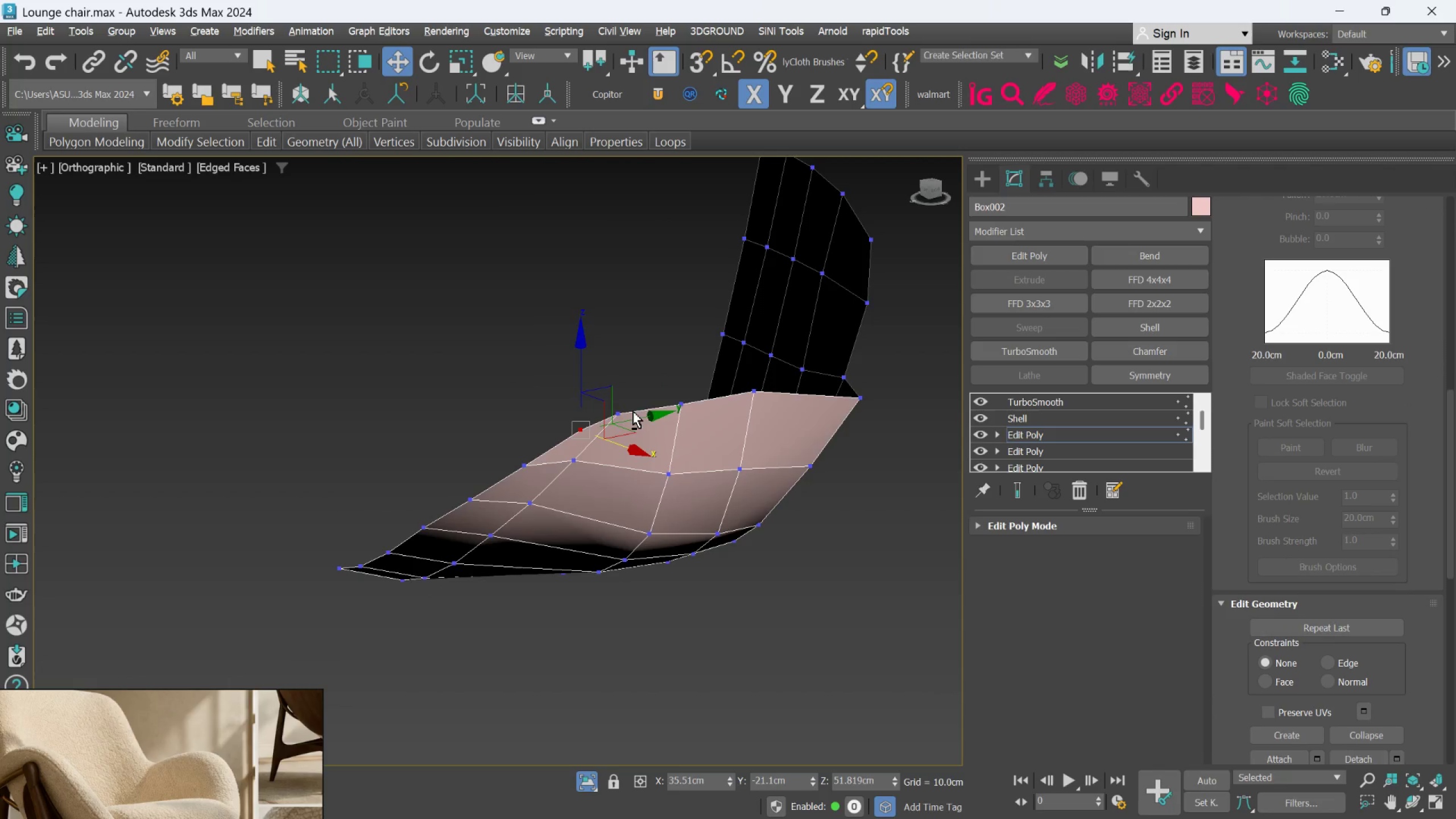 
key(2)
 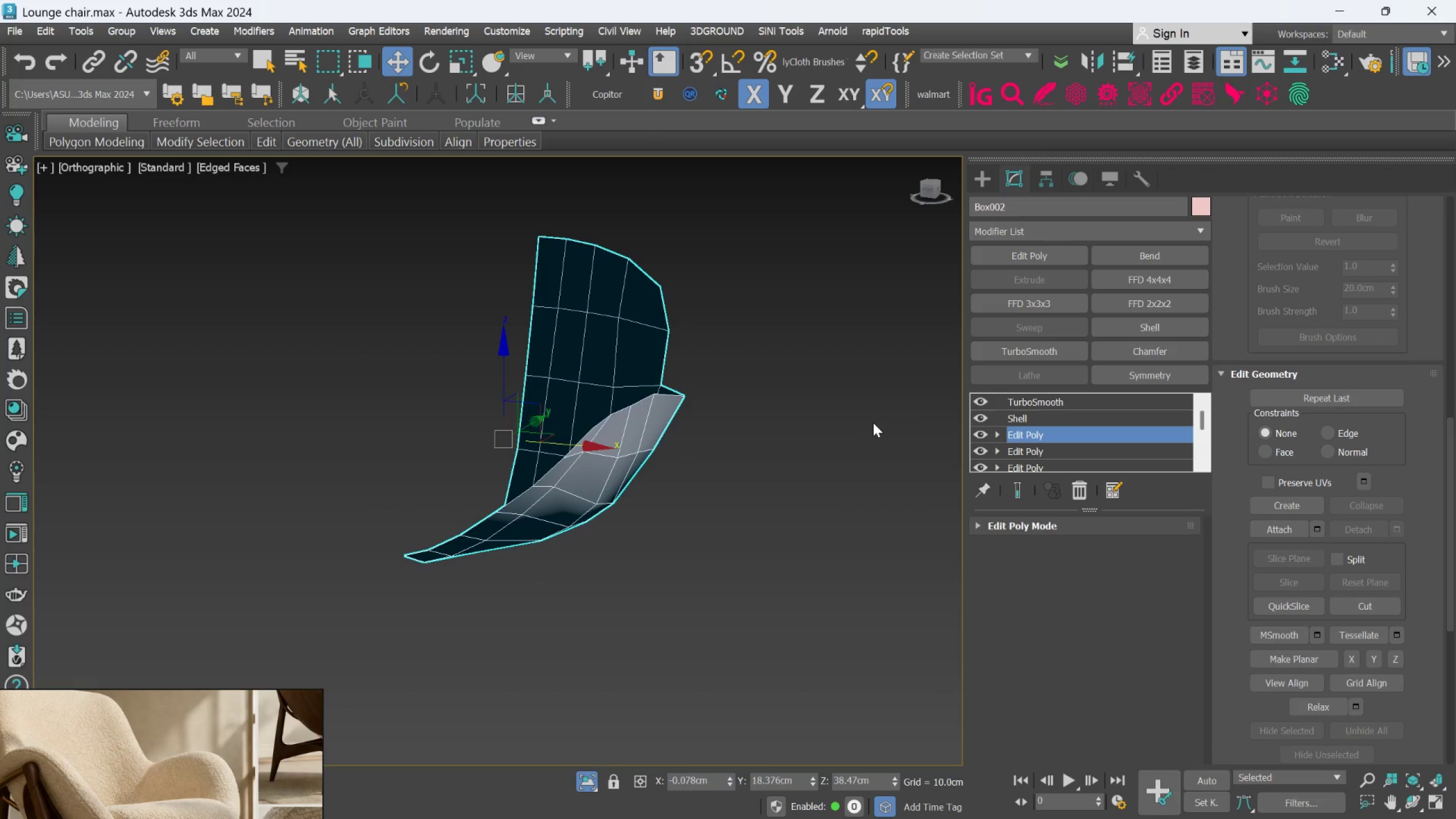 
key(1)
 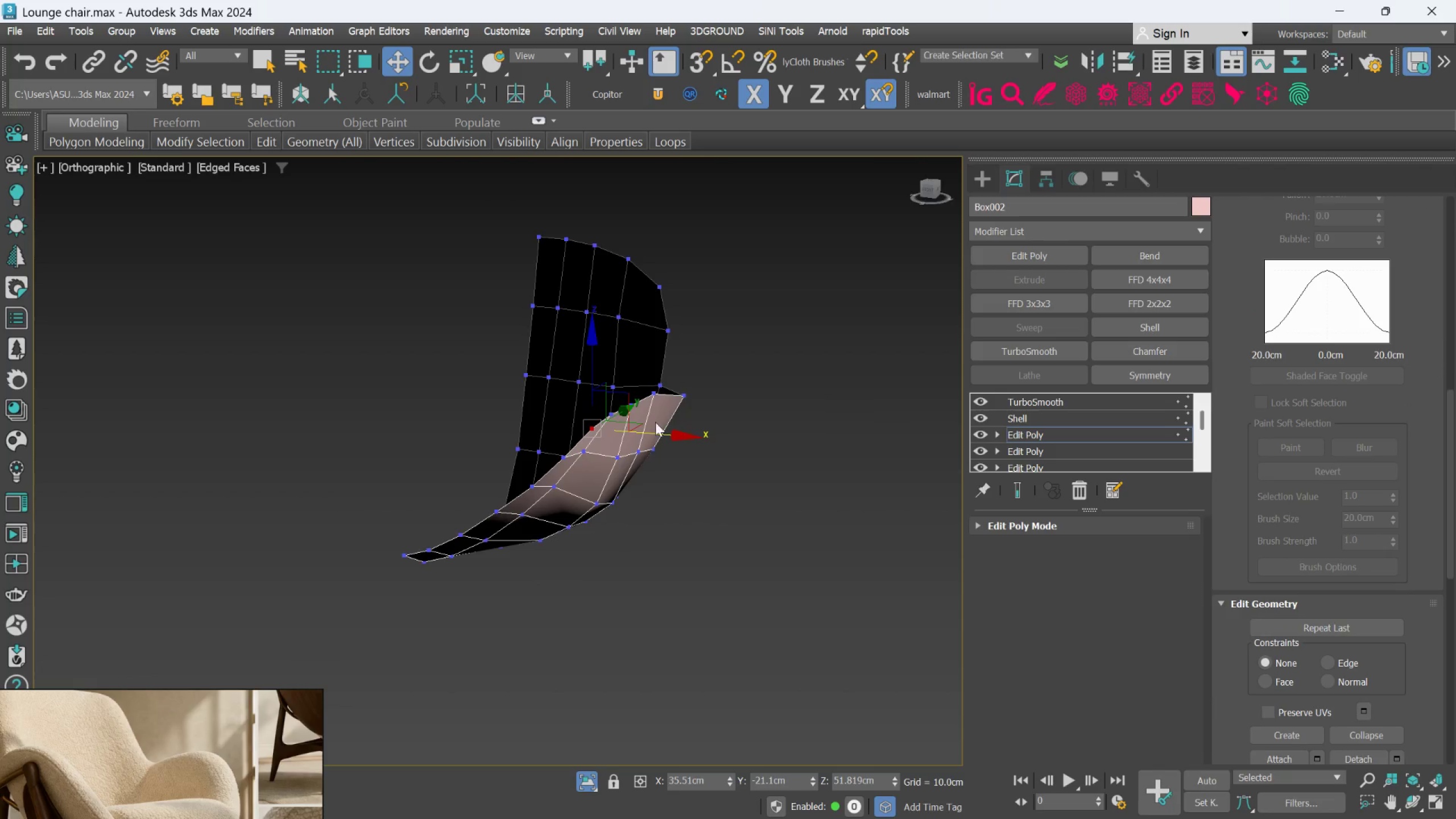 
scroll: coordinate [619, 424], scroll_direction: up, amount: 1.0
 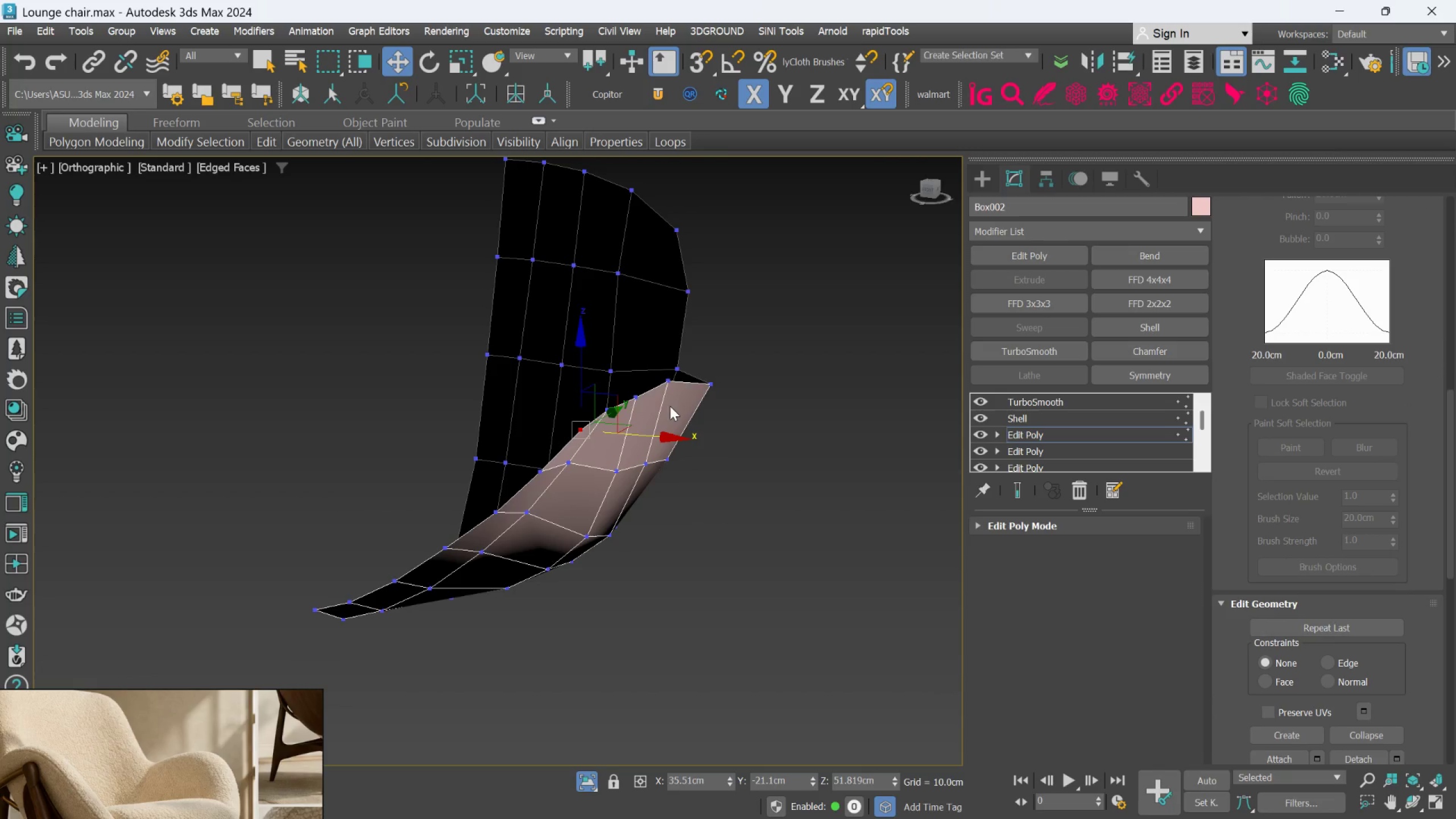 
hold_key(key=AltLeft, duration=0.56)
 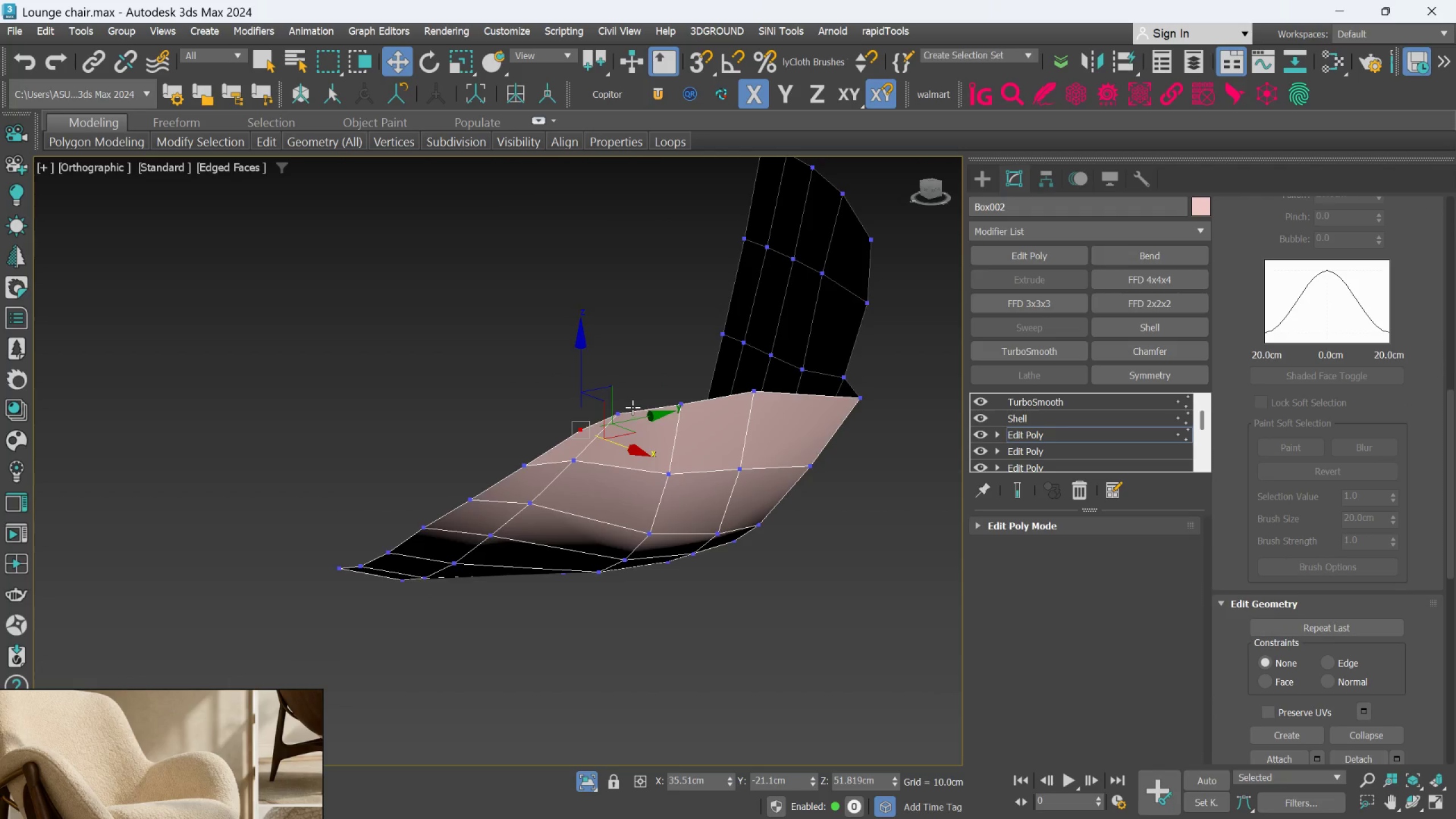 
hold_key(key=ControlLeft, duration=1.5)
 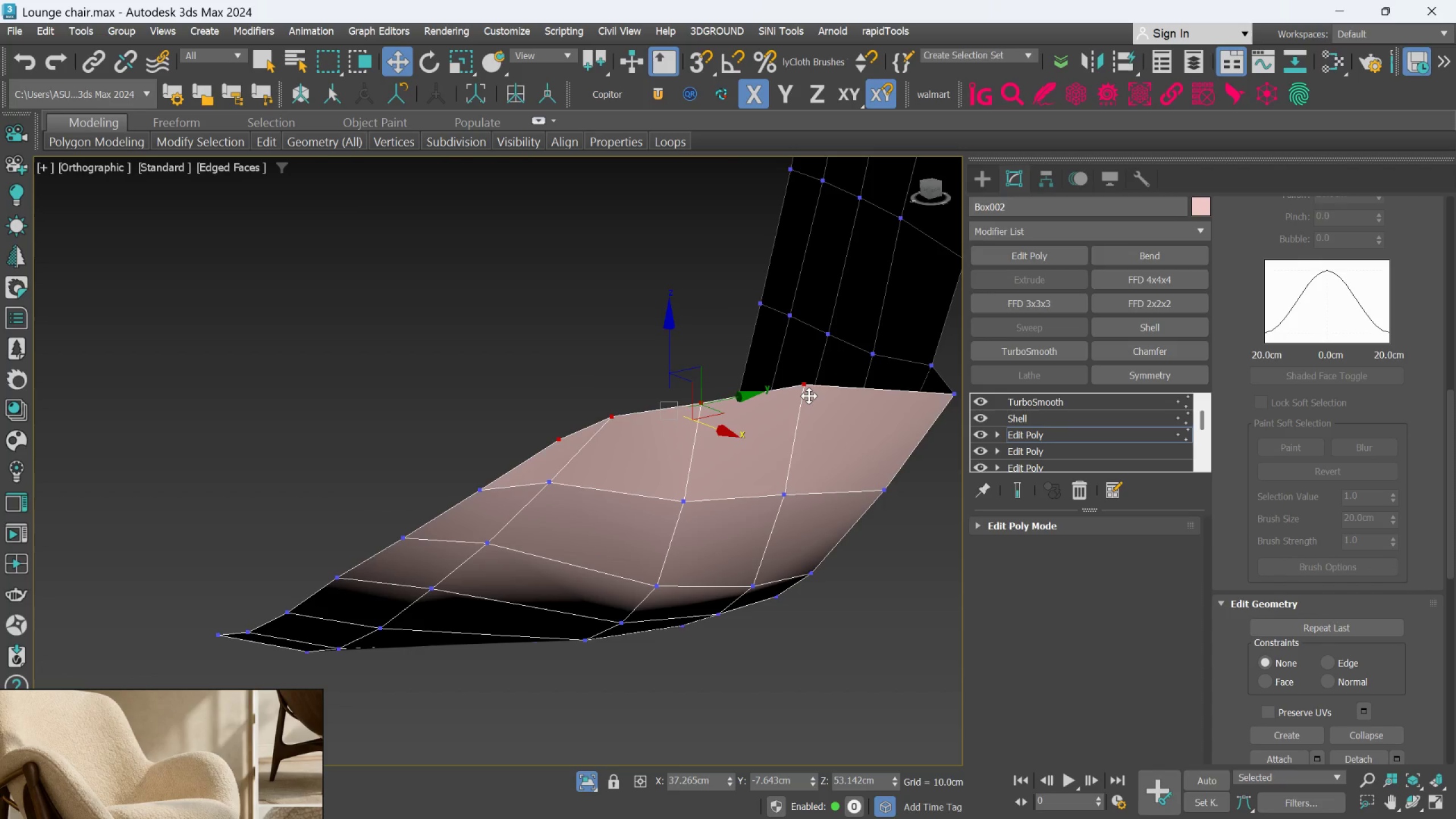 
scroll: coordinate [632, 407], scroll_direction: up, amount: 1.0
 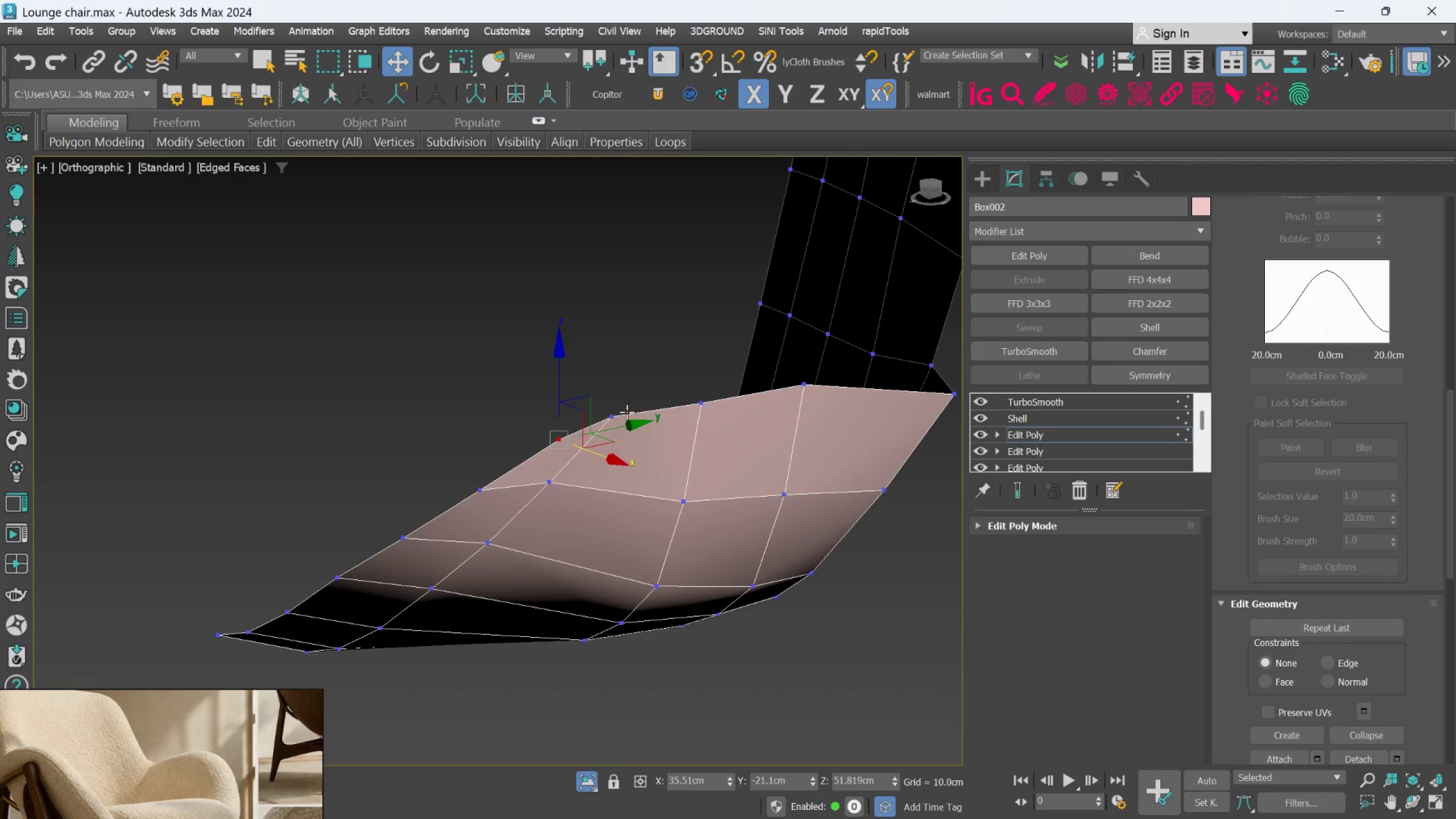 
left_click([613, 415])
 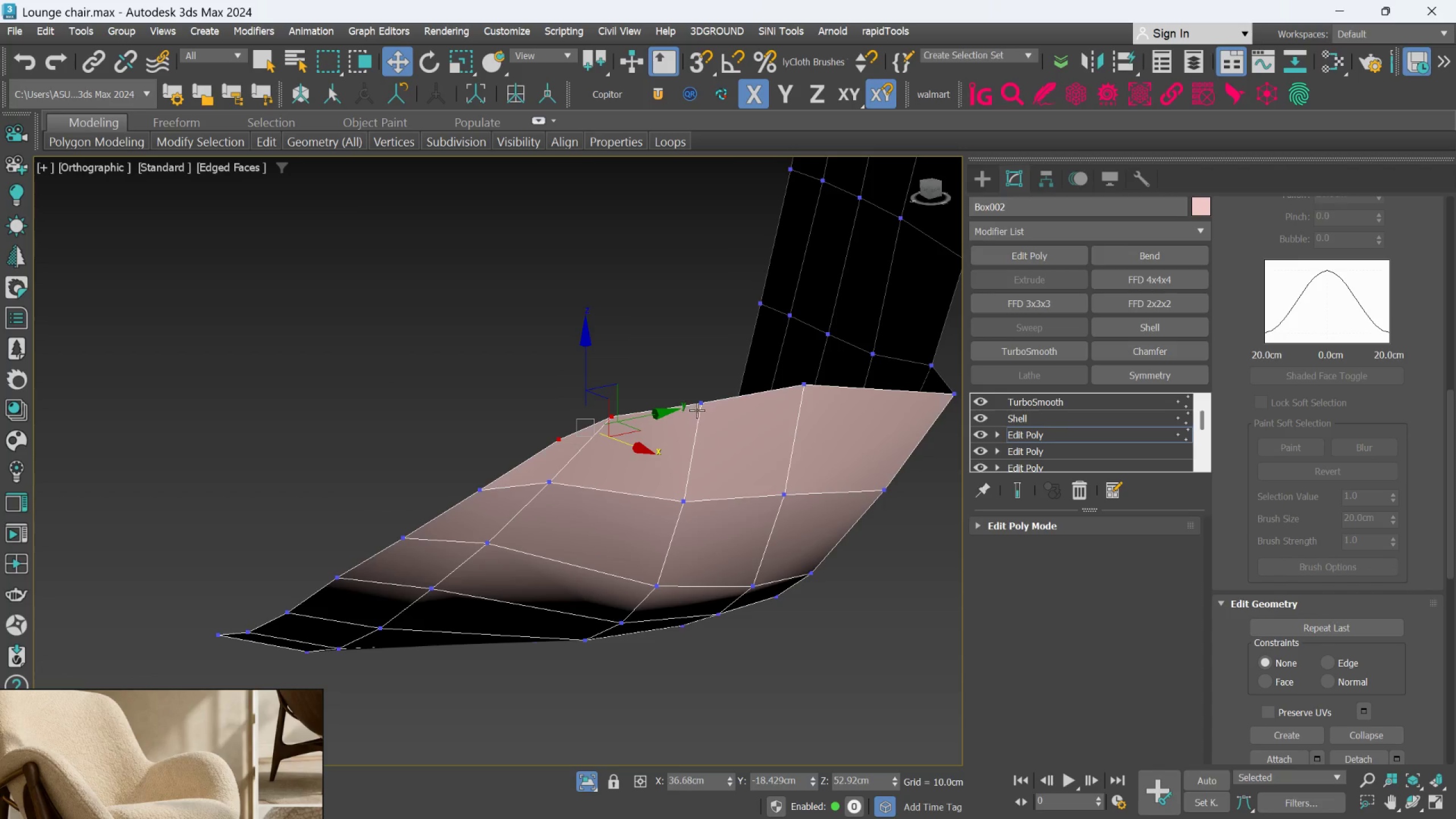 
left_click([706, 407])
 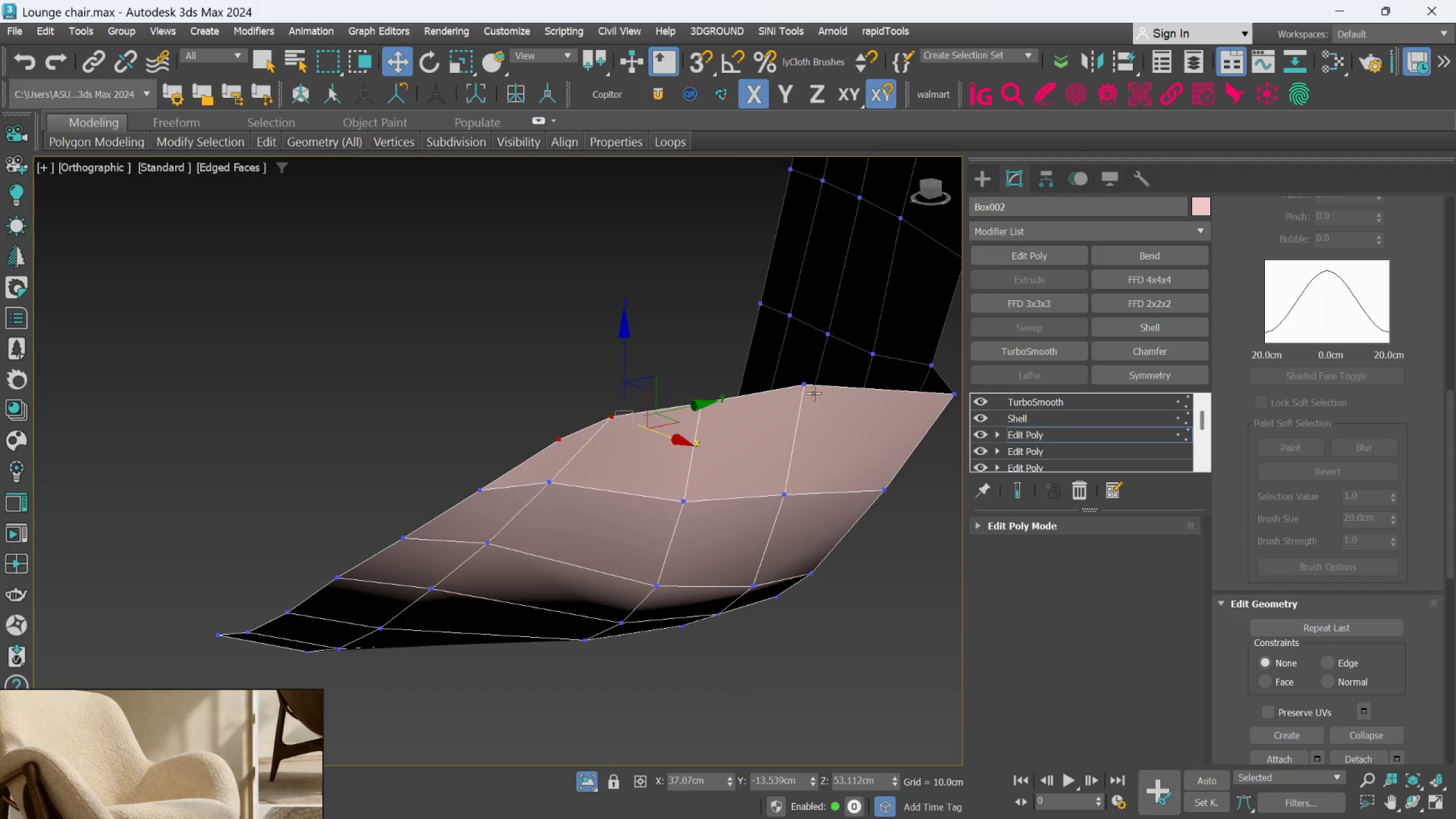 
key(Control+ControlLeft)
 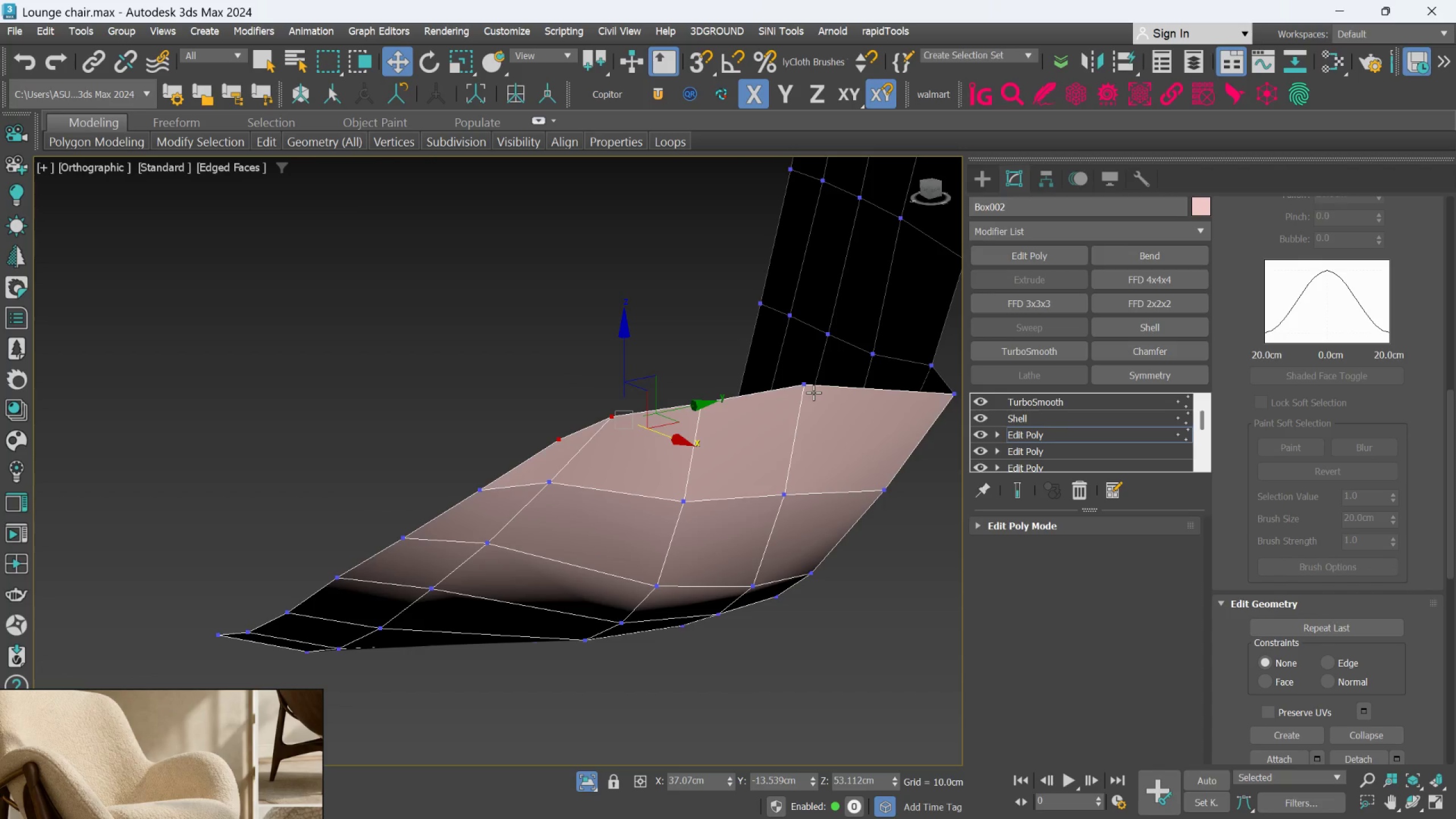 
left_click([813, 392])
 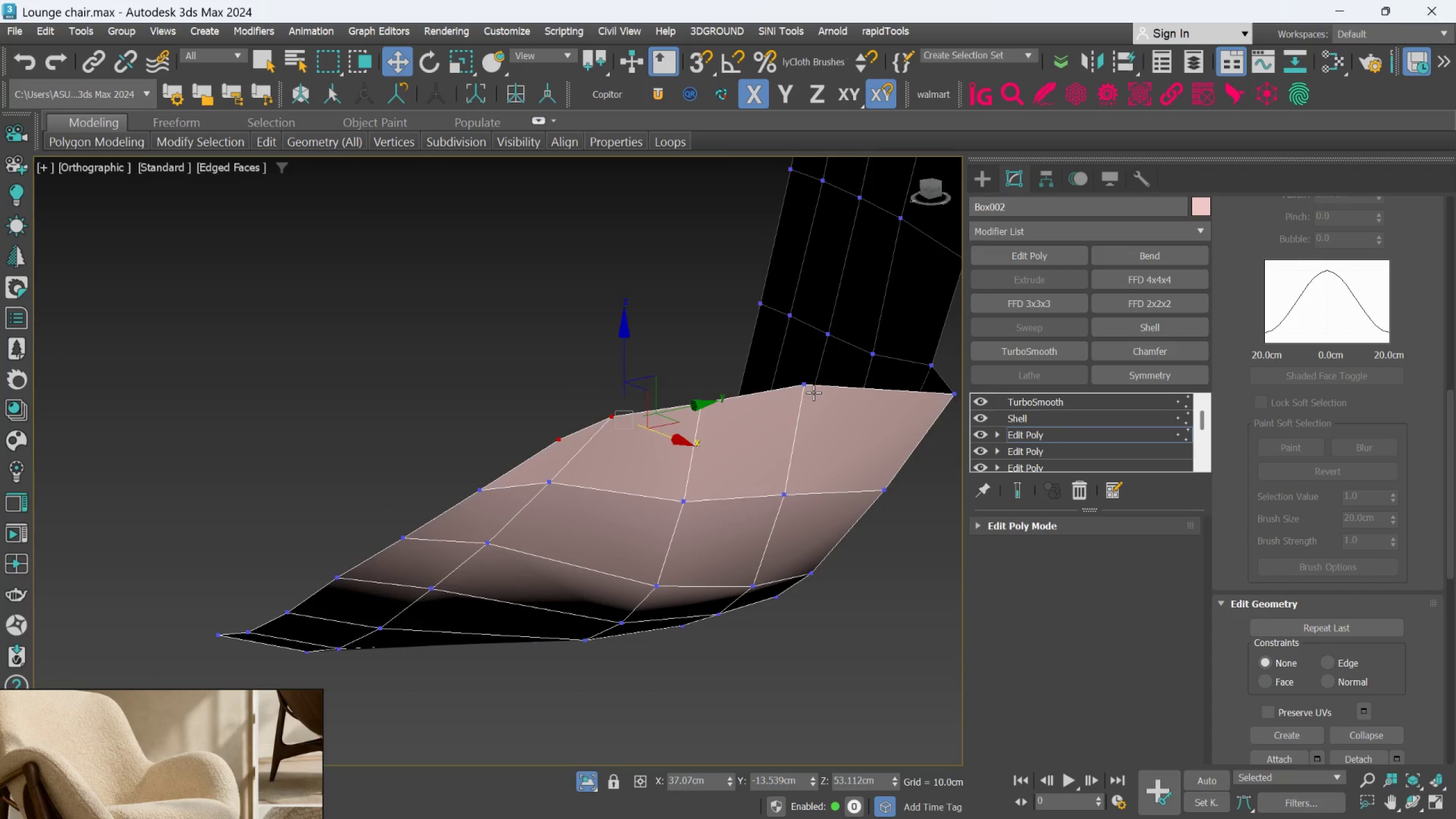 
key(Control+ControlLeft)
 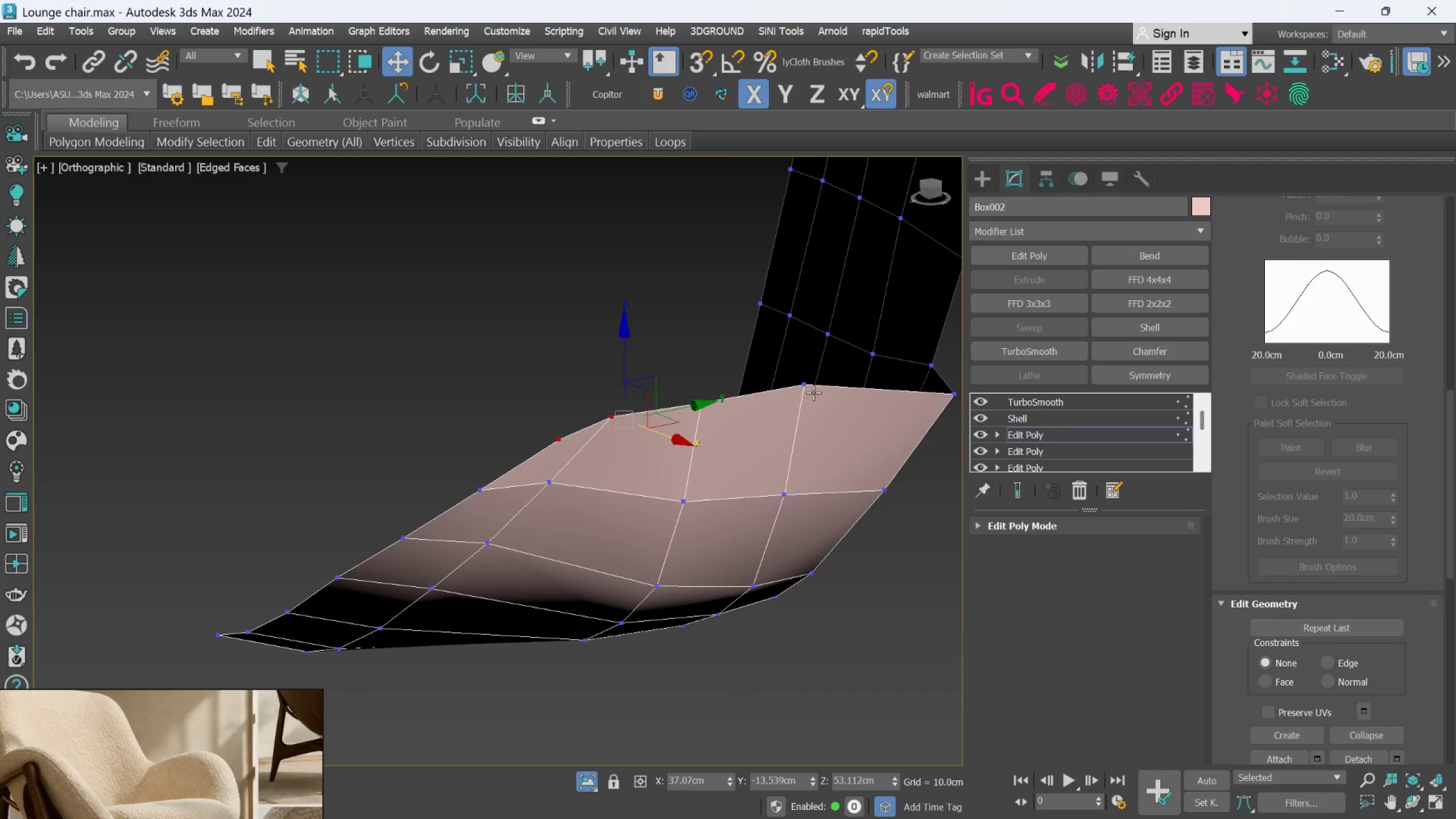 
key(Control+ControlLeft)
 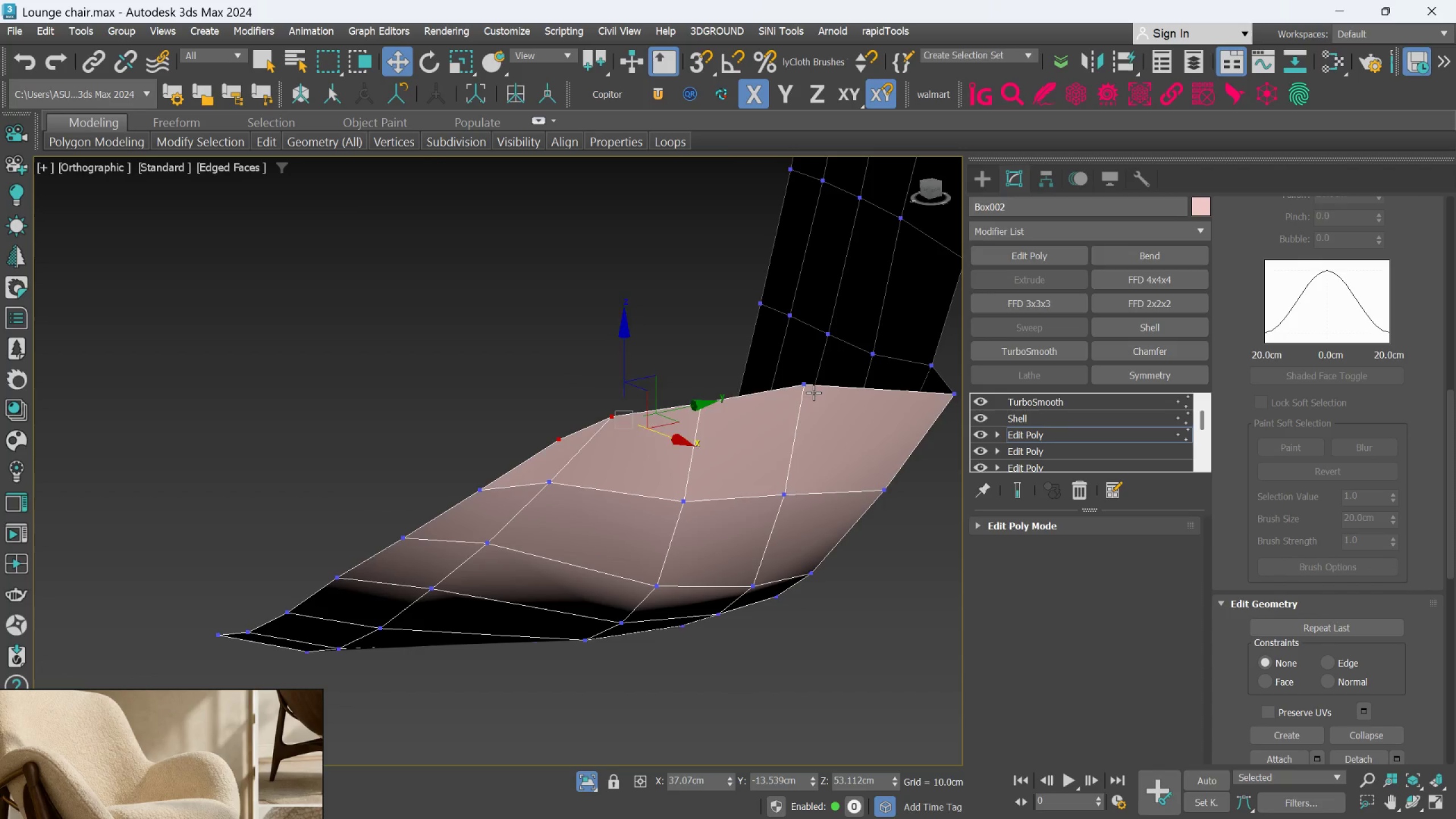 
key(Control+ControlLeft)
 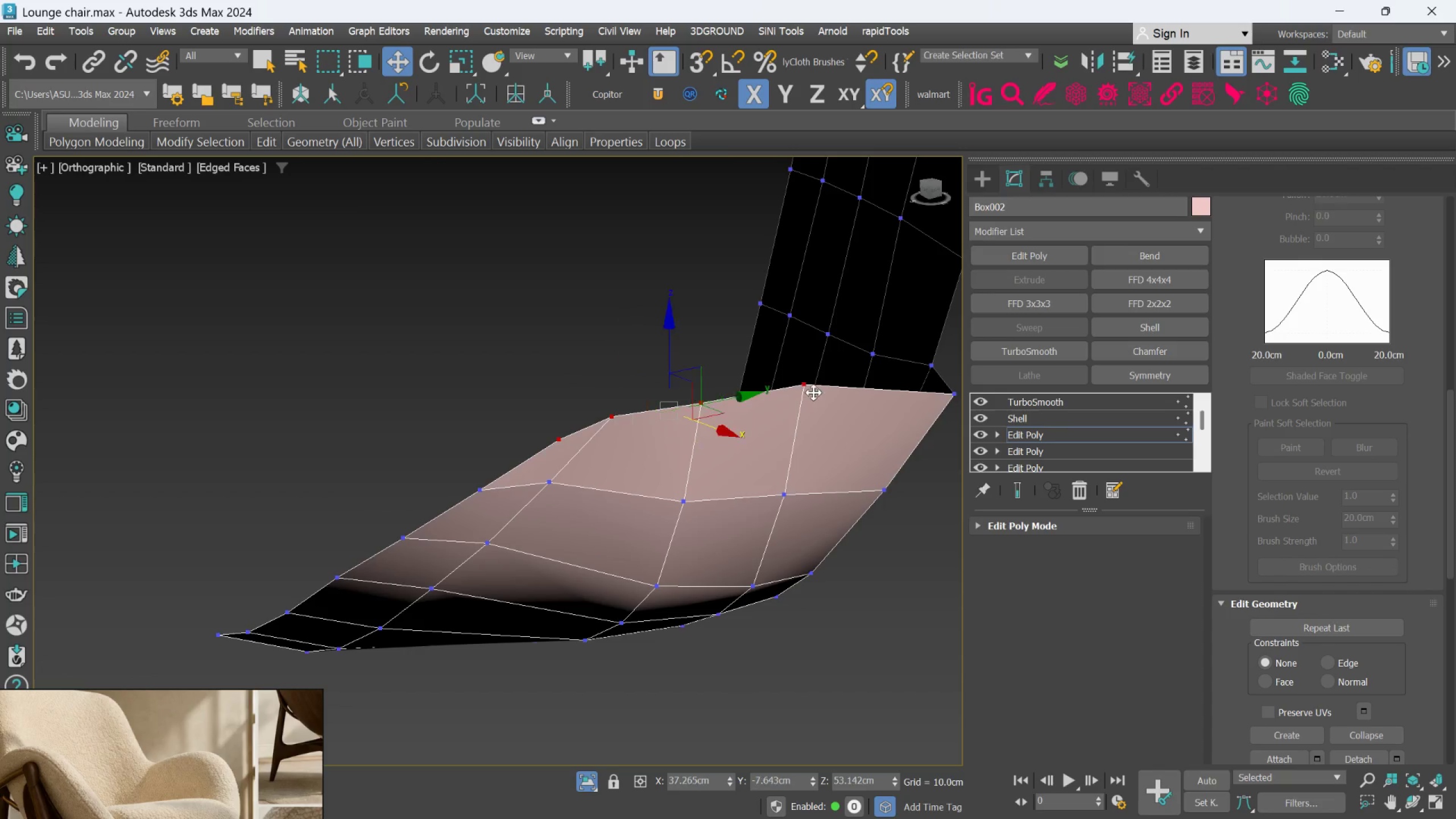 
key(Control+ControlLeft)
 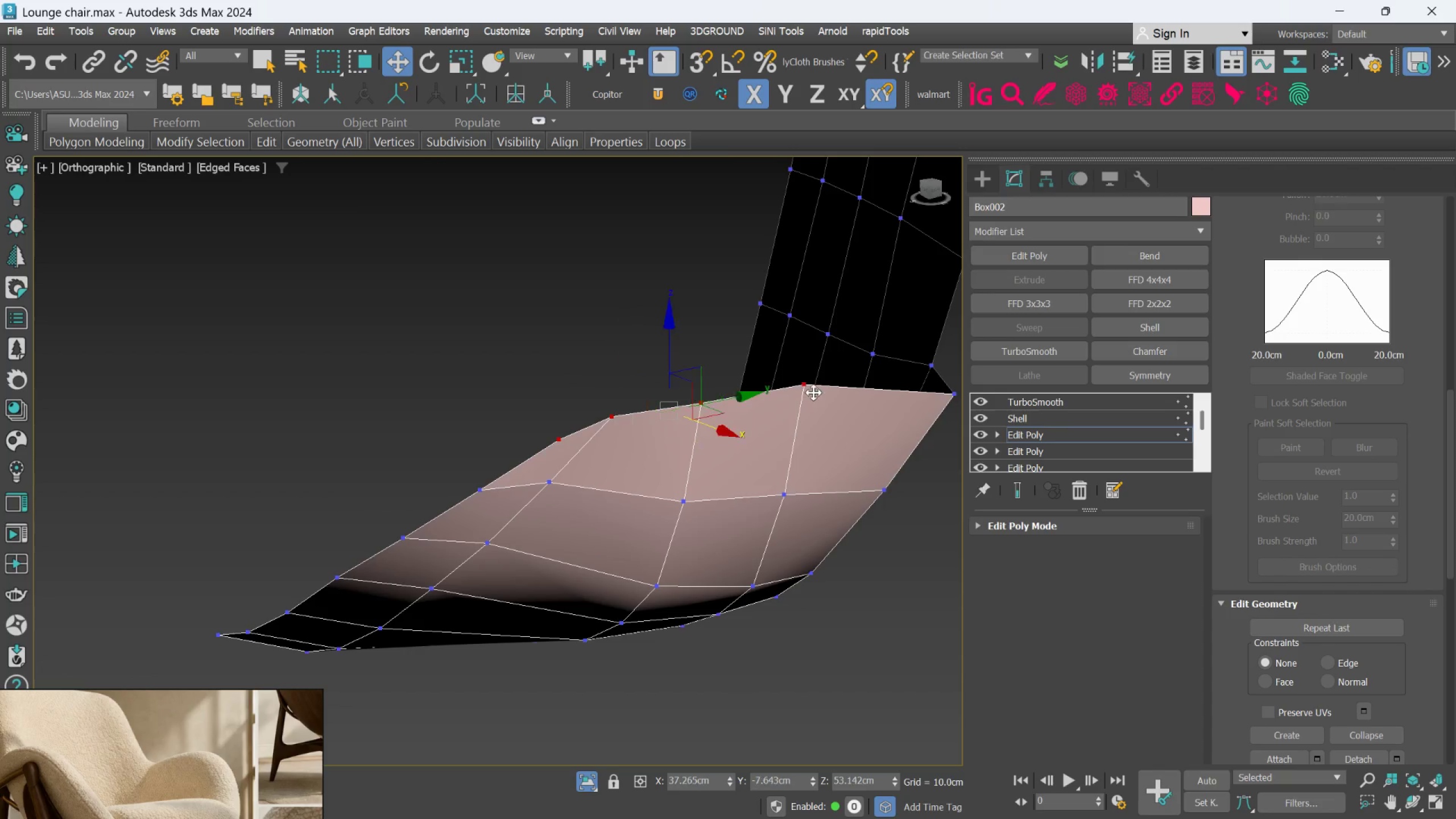 
key(Control+ControlLeft)
 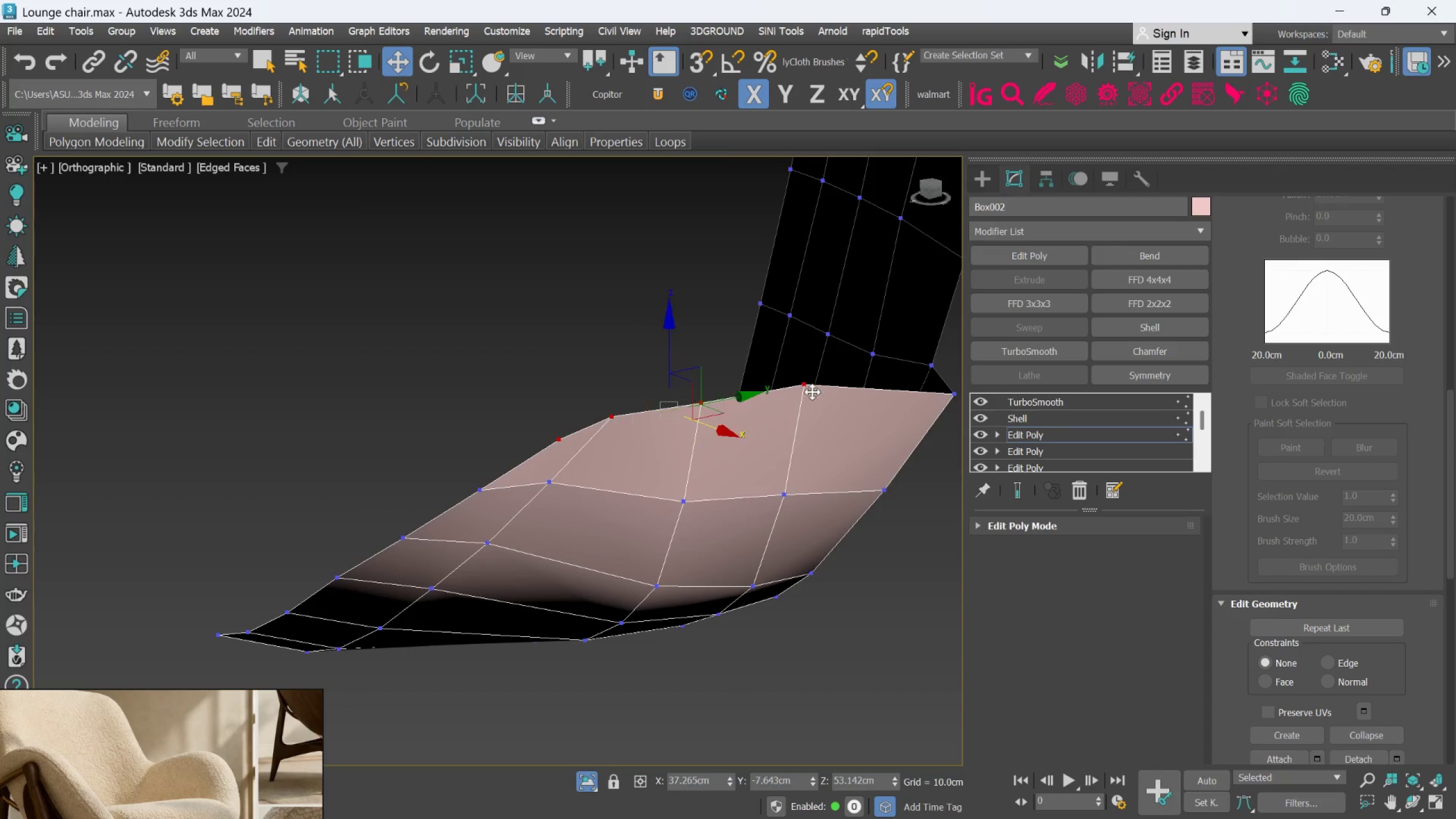 
key(Control+ControlLeft)
 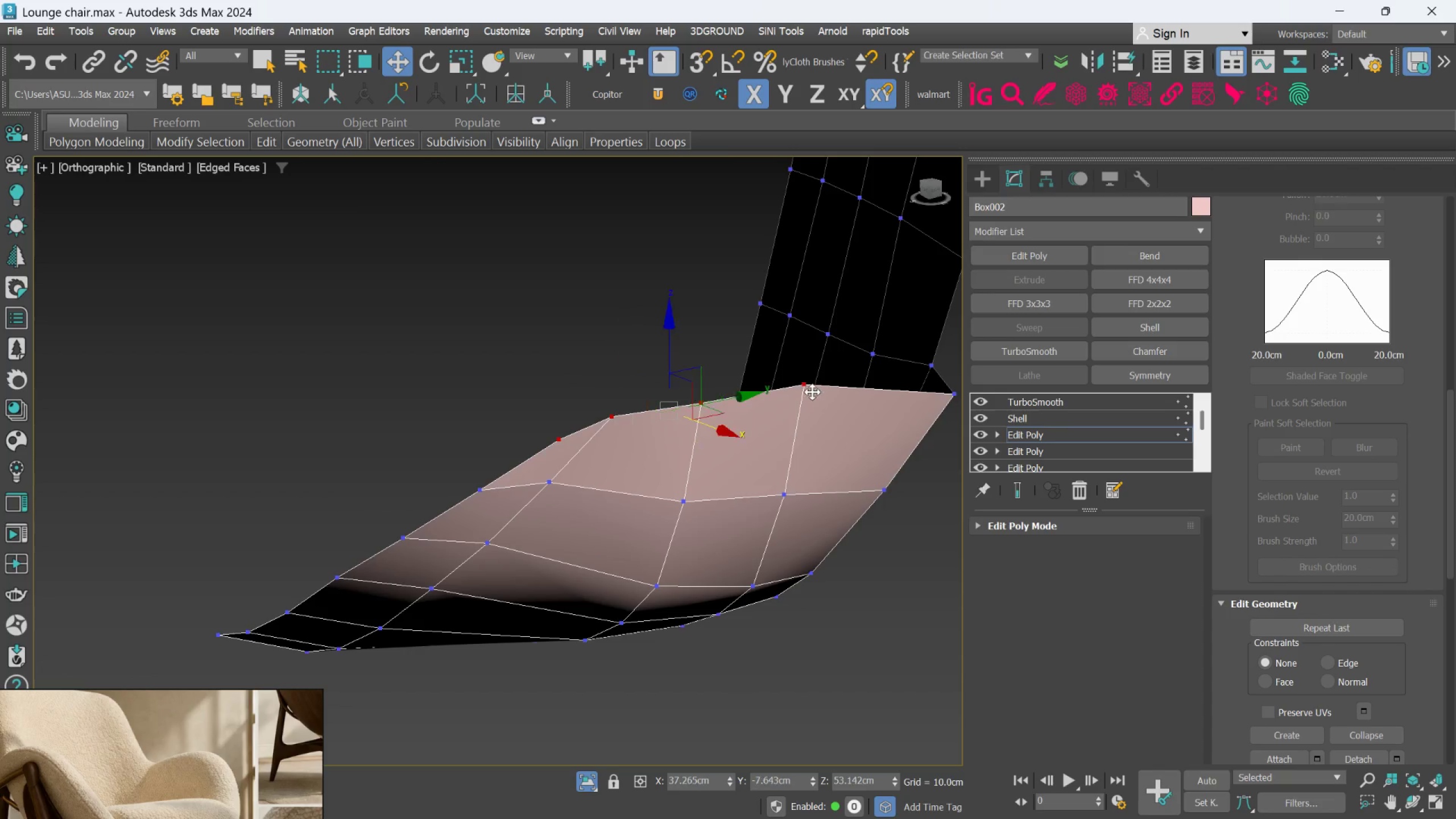 
key(Control+ControlLeft)
 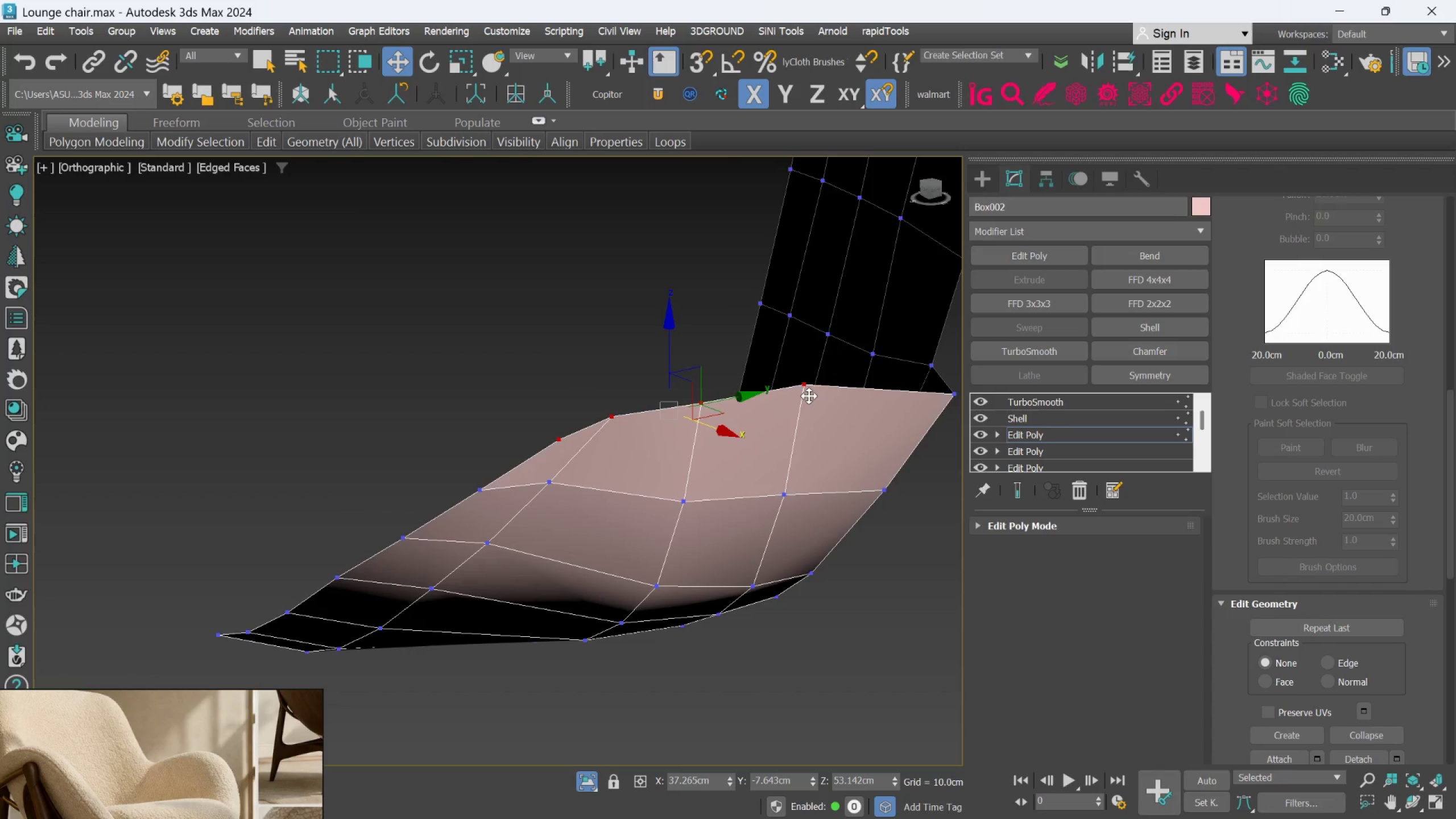 
hold_key(key=AltLeft, duration=0.75)
 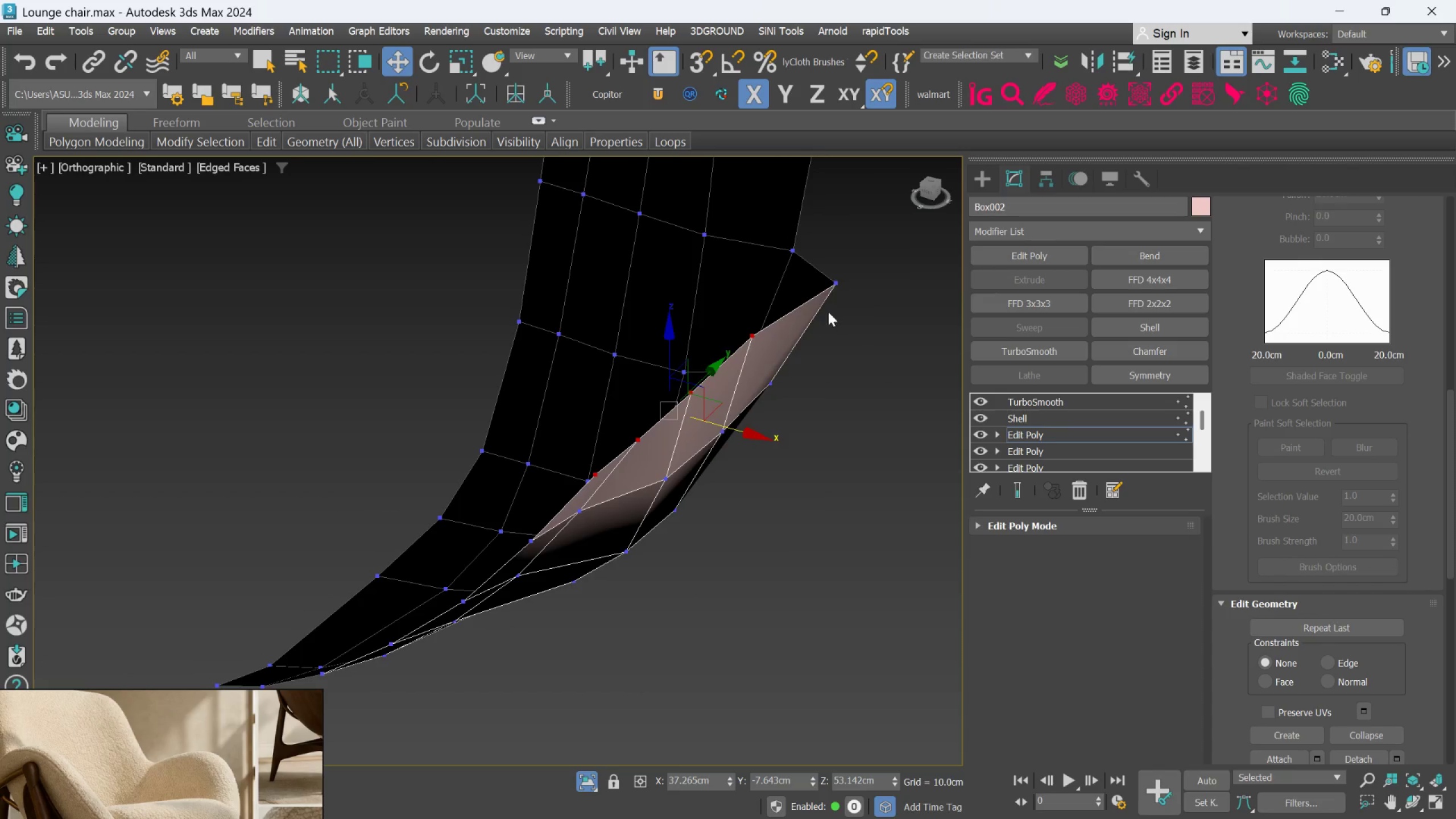 
hold_key(key=ControlLeft, duration=0.61)
left_click([830, 291])
 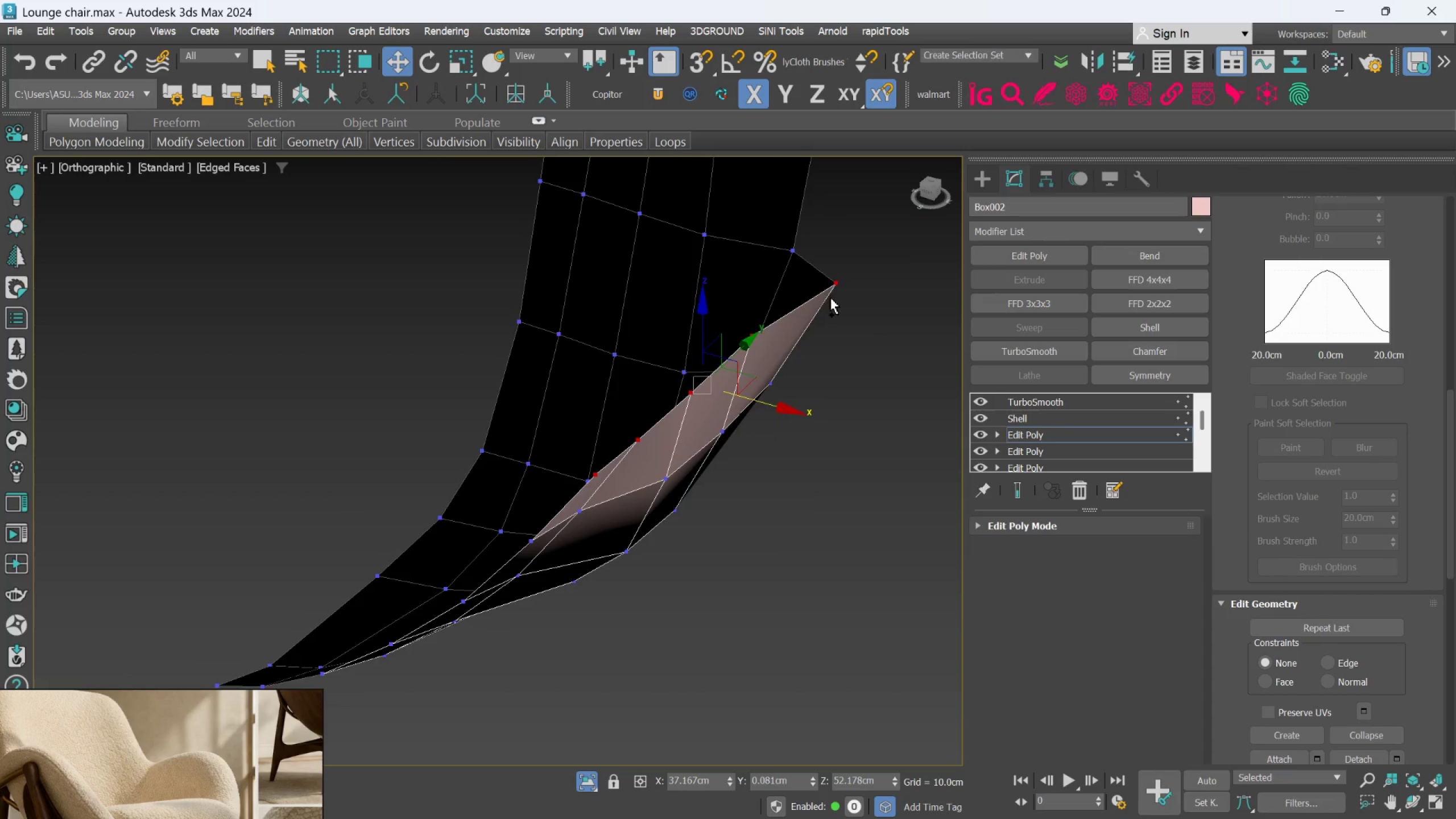 
hold_key(key=ControlLeft, duration=1.92)
left_click_drag(start_coordinate=[789, 406], to_coordinate=[780, 399])
 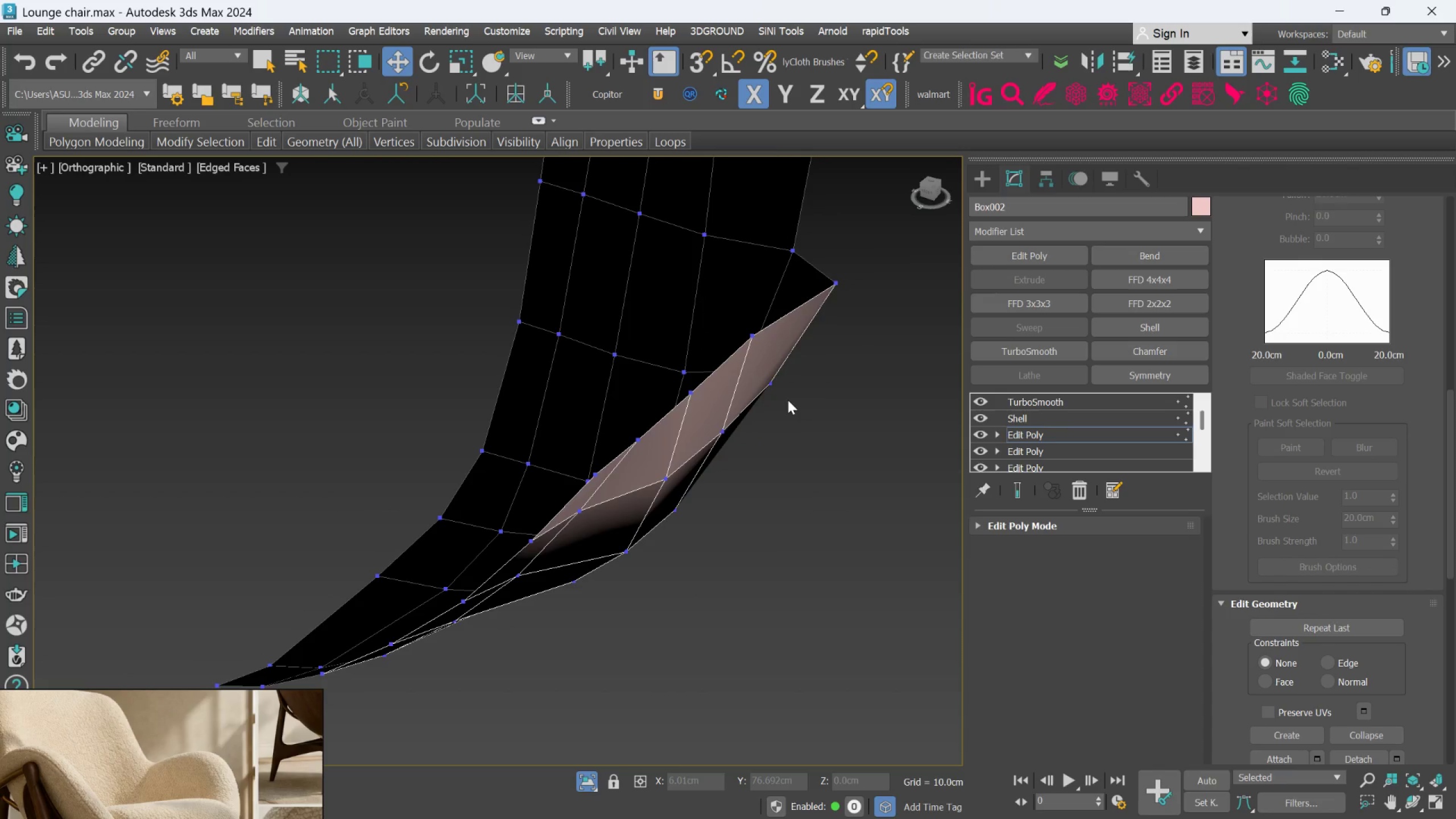 
key(Control+Z)
 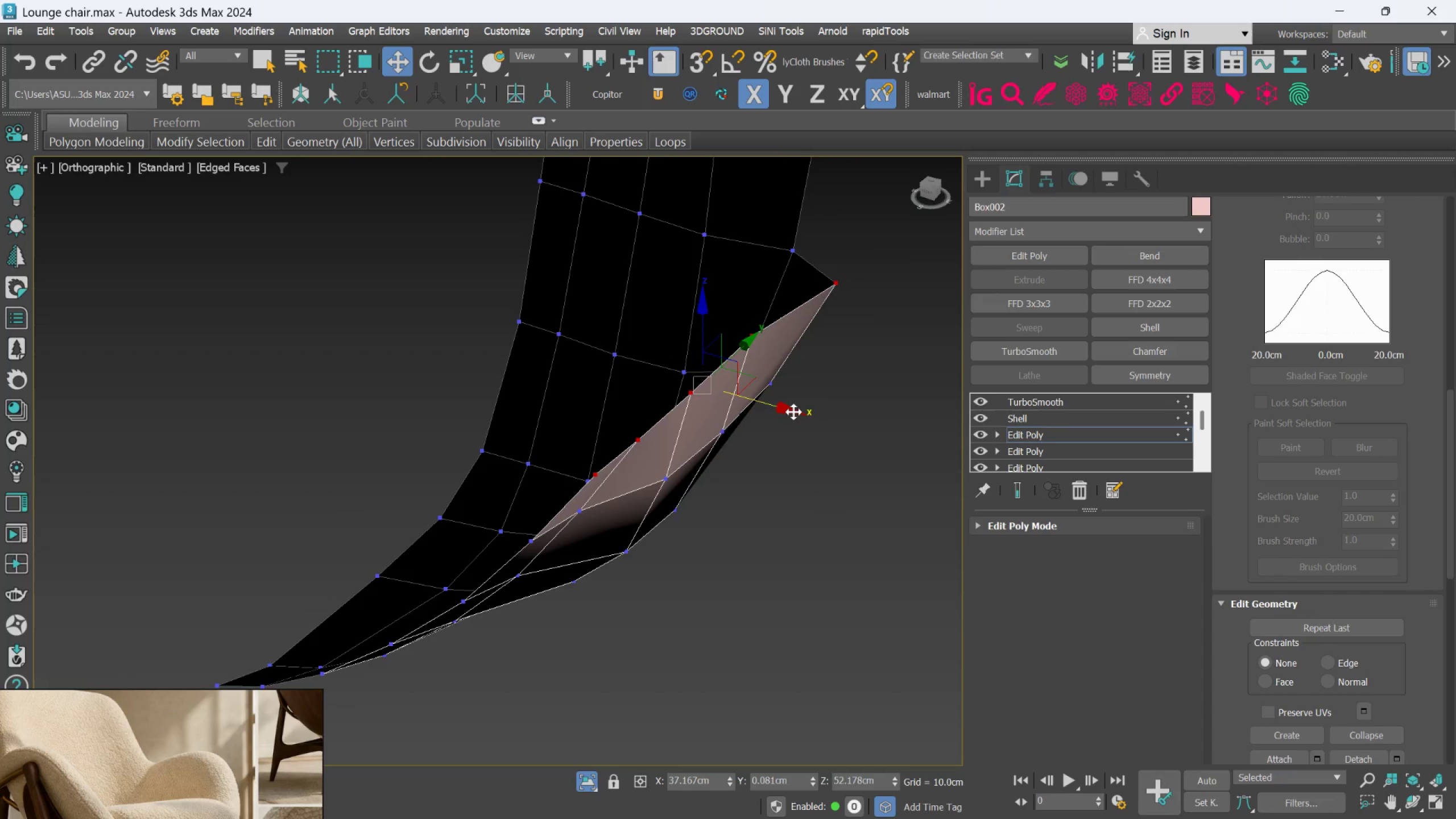 
left_click_drag(start_coordinate=[793, 413], to_coordinate=[771, 403])
 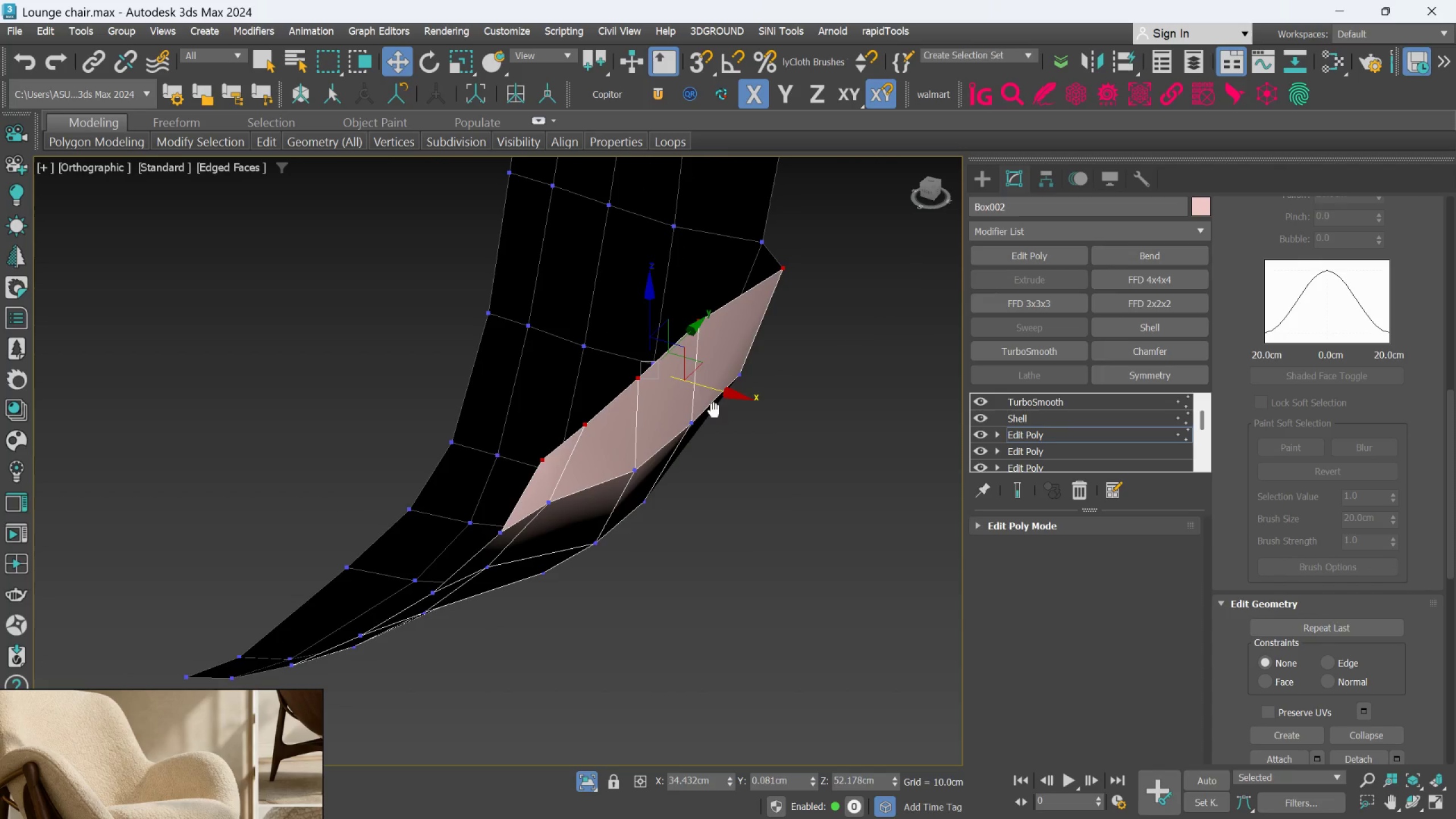 
hold_key(key=AltLeft, duration=1.25)
 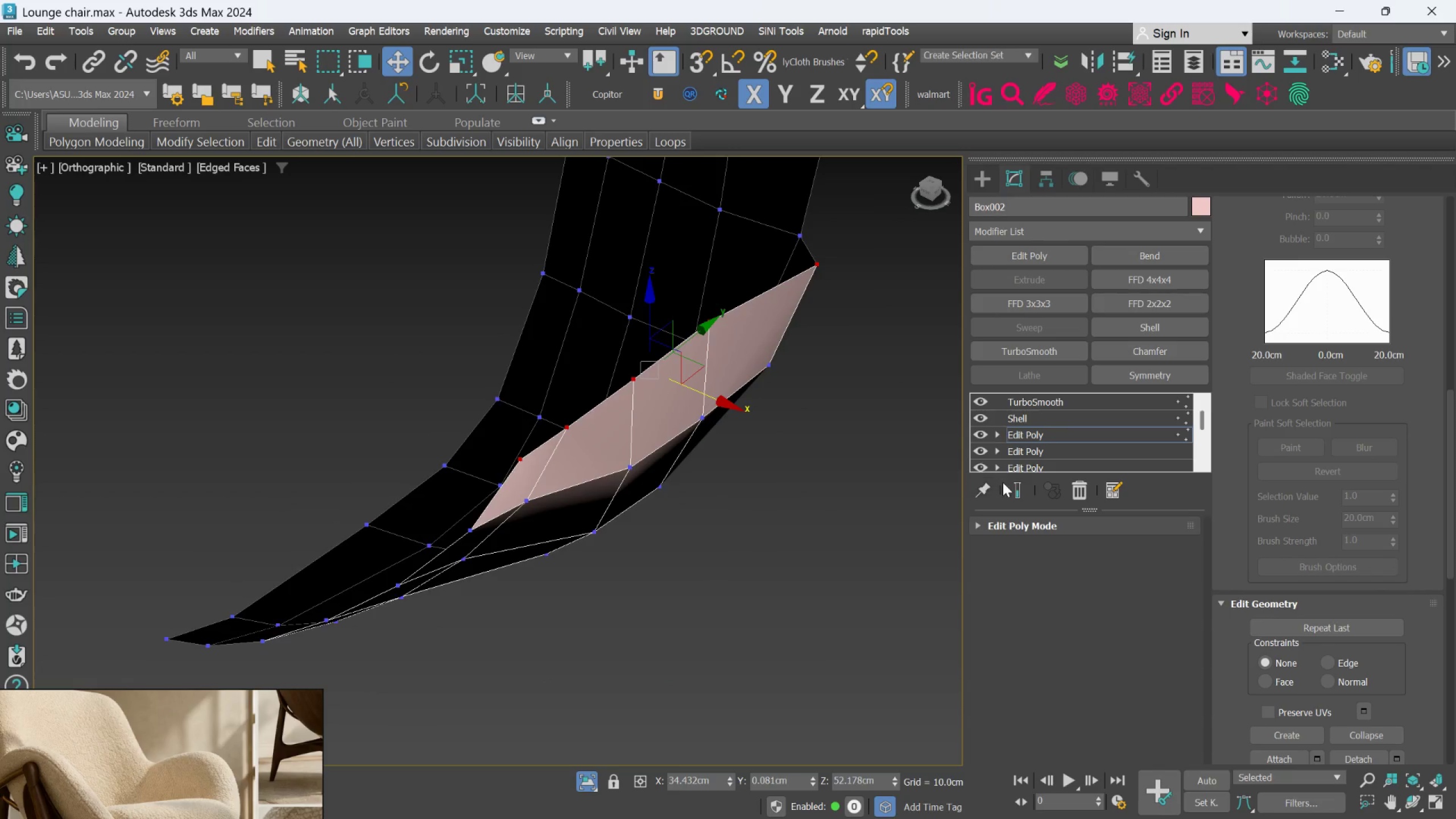 
left_click([1012, 486])
 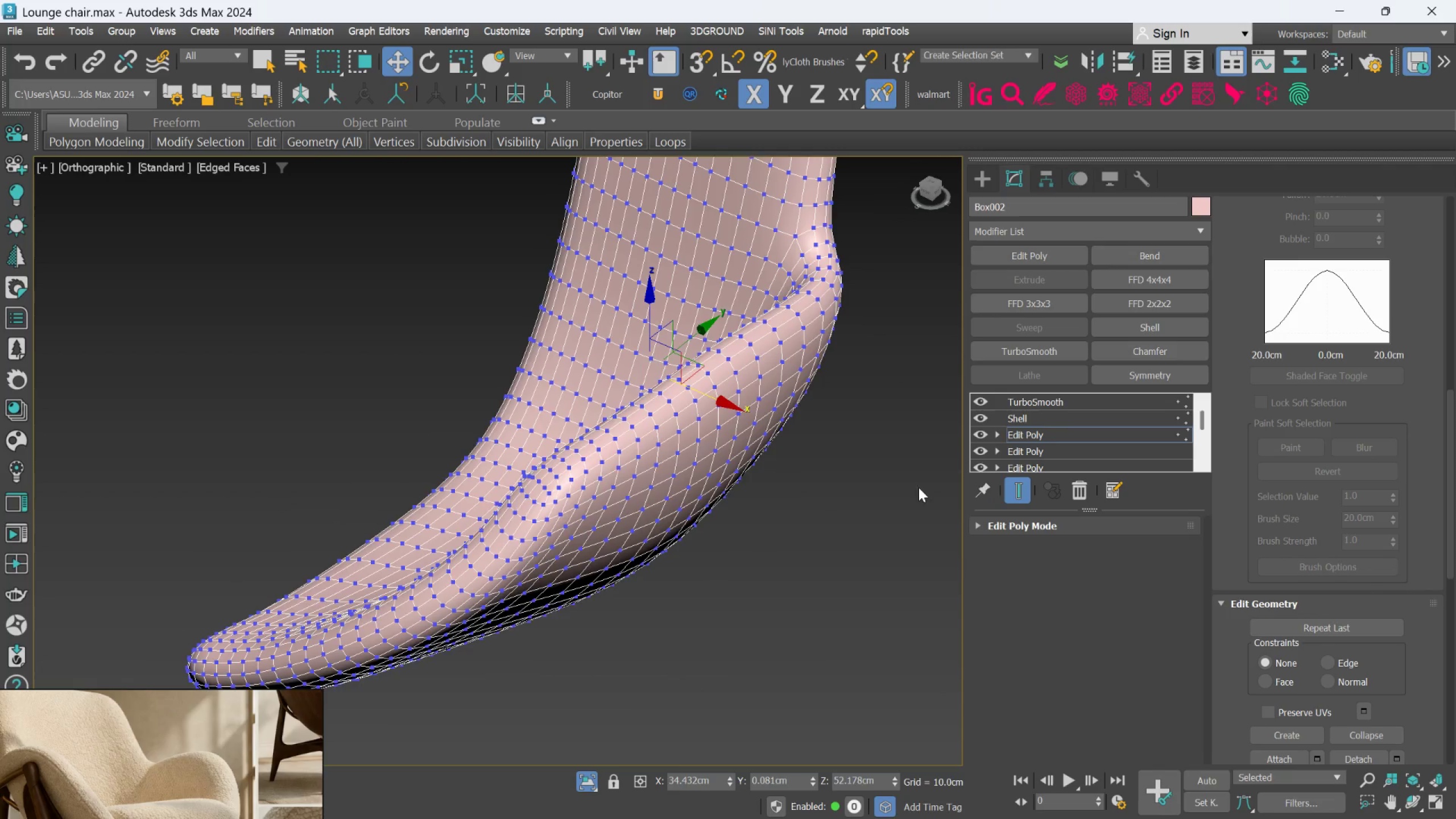 
hold_key(key=AltLeft, duration=0.88)
 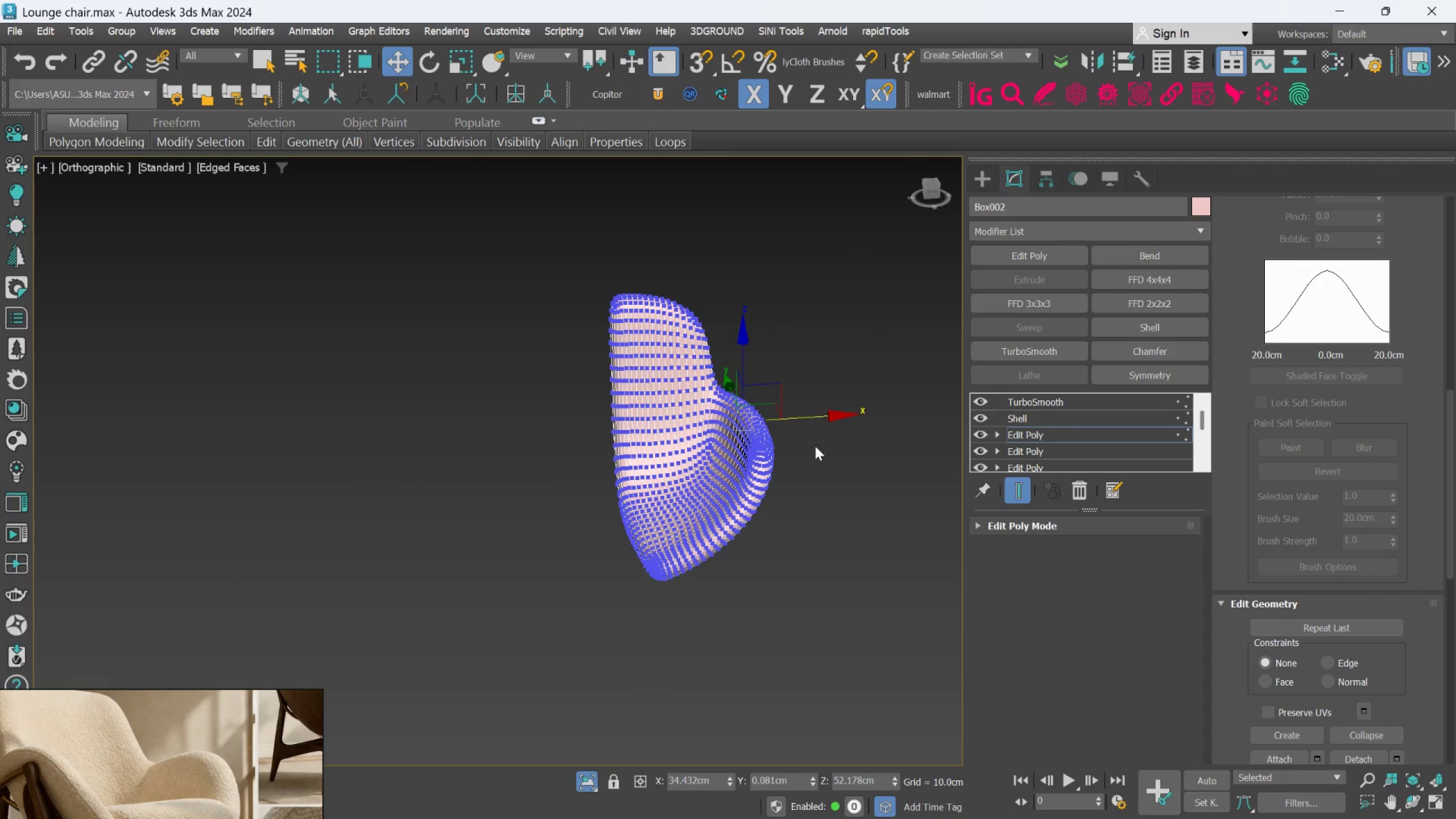 
scroll: coordinate [775, 452], scroll_direction: down, amount: 2.0
 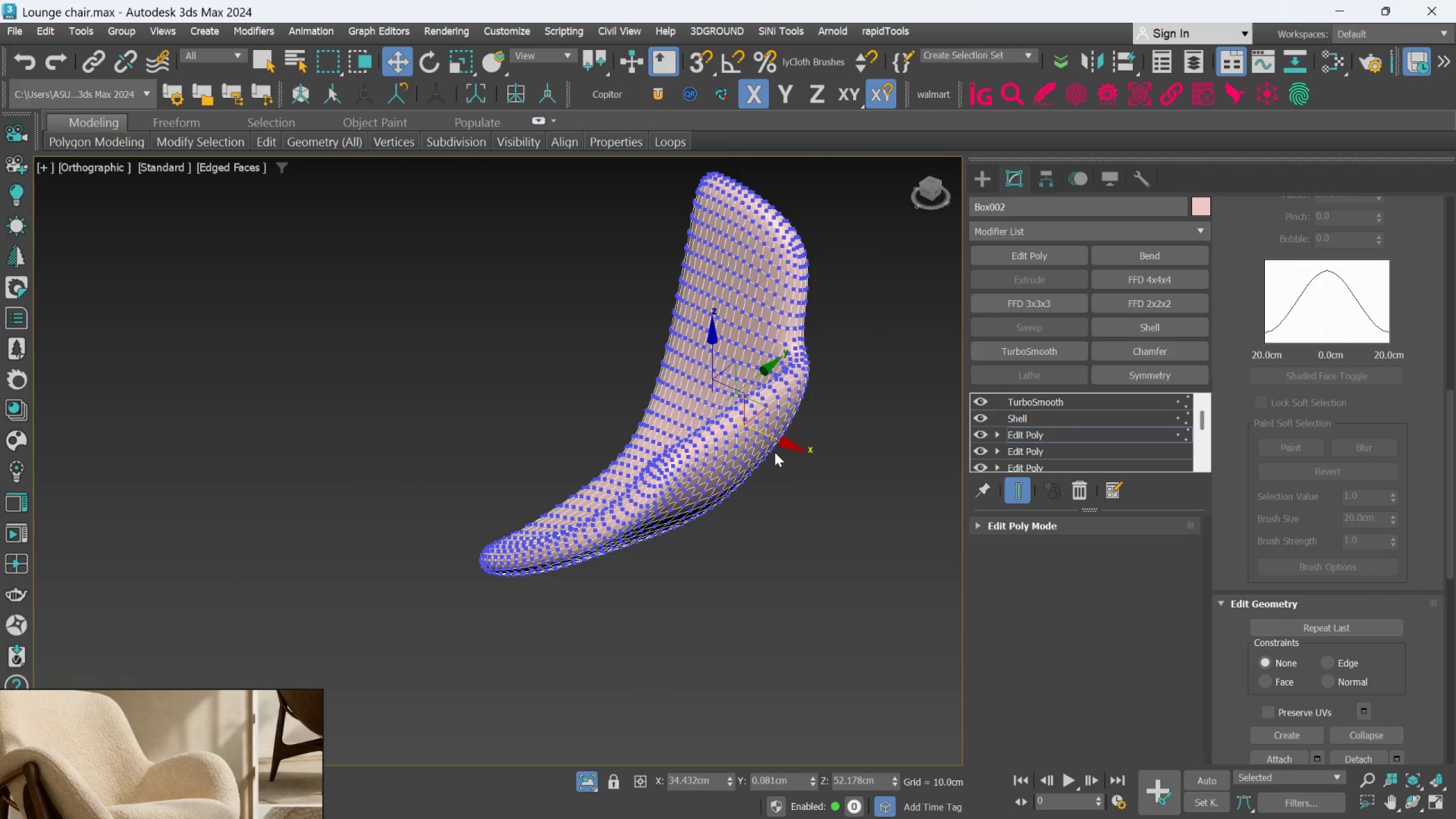 
hold_key(key=AltLeft, duration=0.89)
scroll: coordinate [817, 445], scroll_direction: down, amount: 1.0
 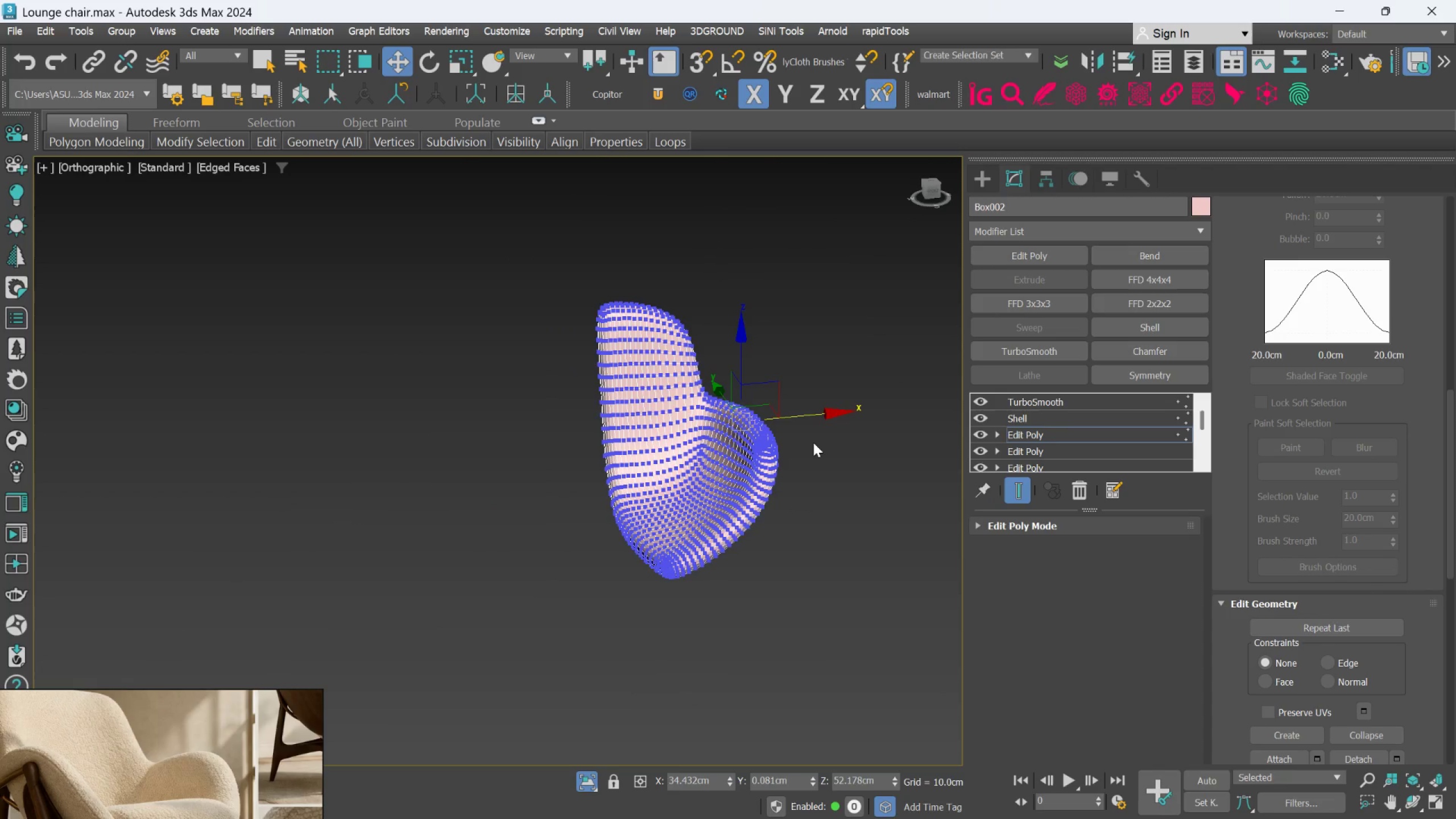 
key(F)
 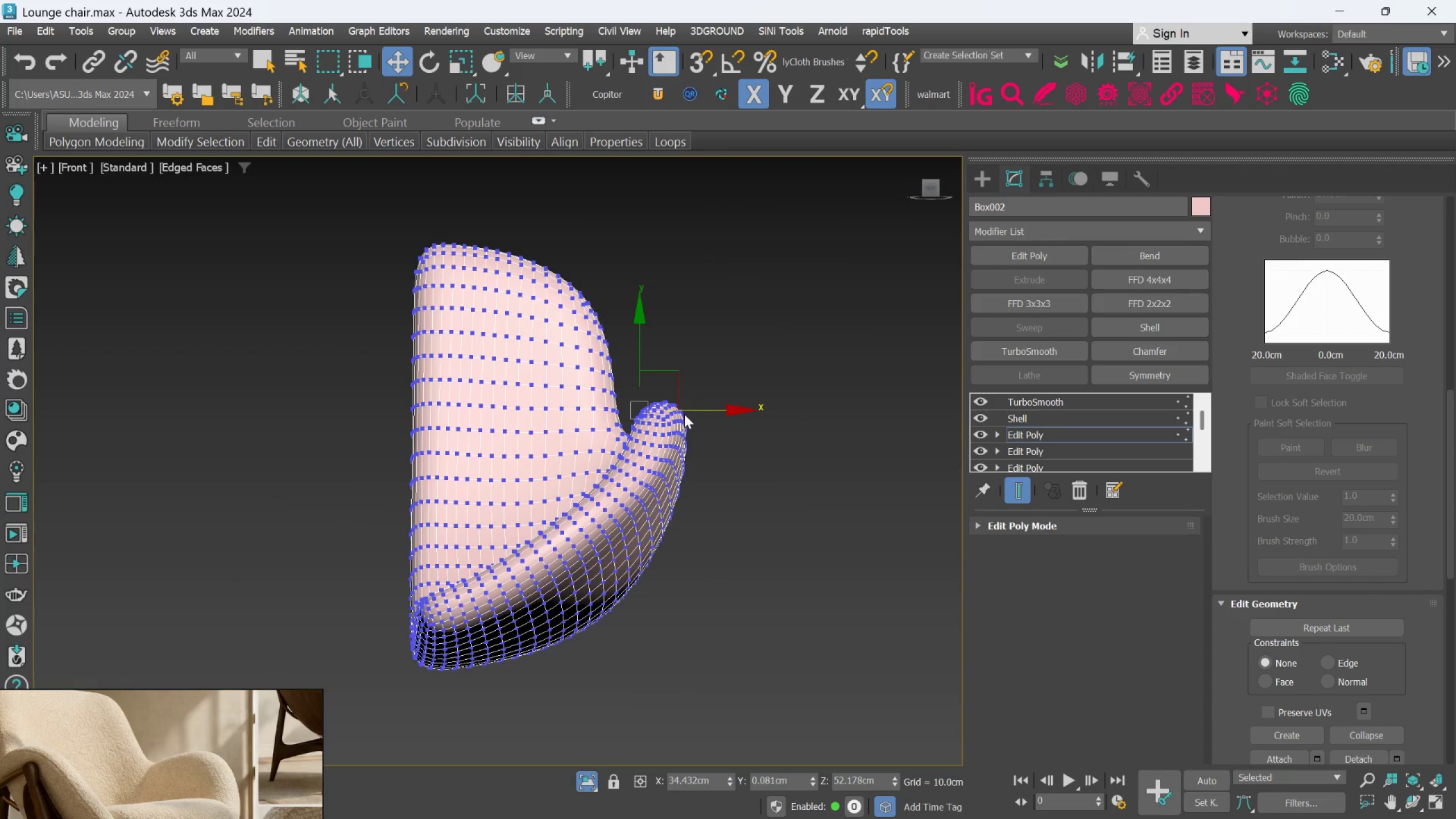 
scroll: coordinate [684, 414], scroll_direction: none, amount: 0.0
 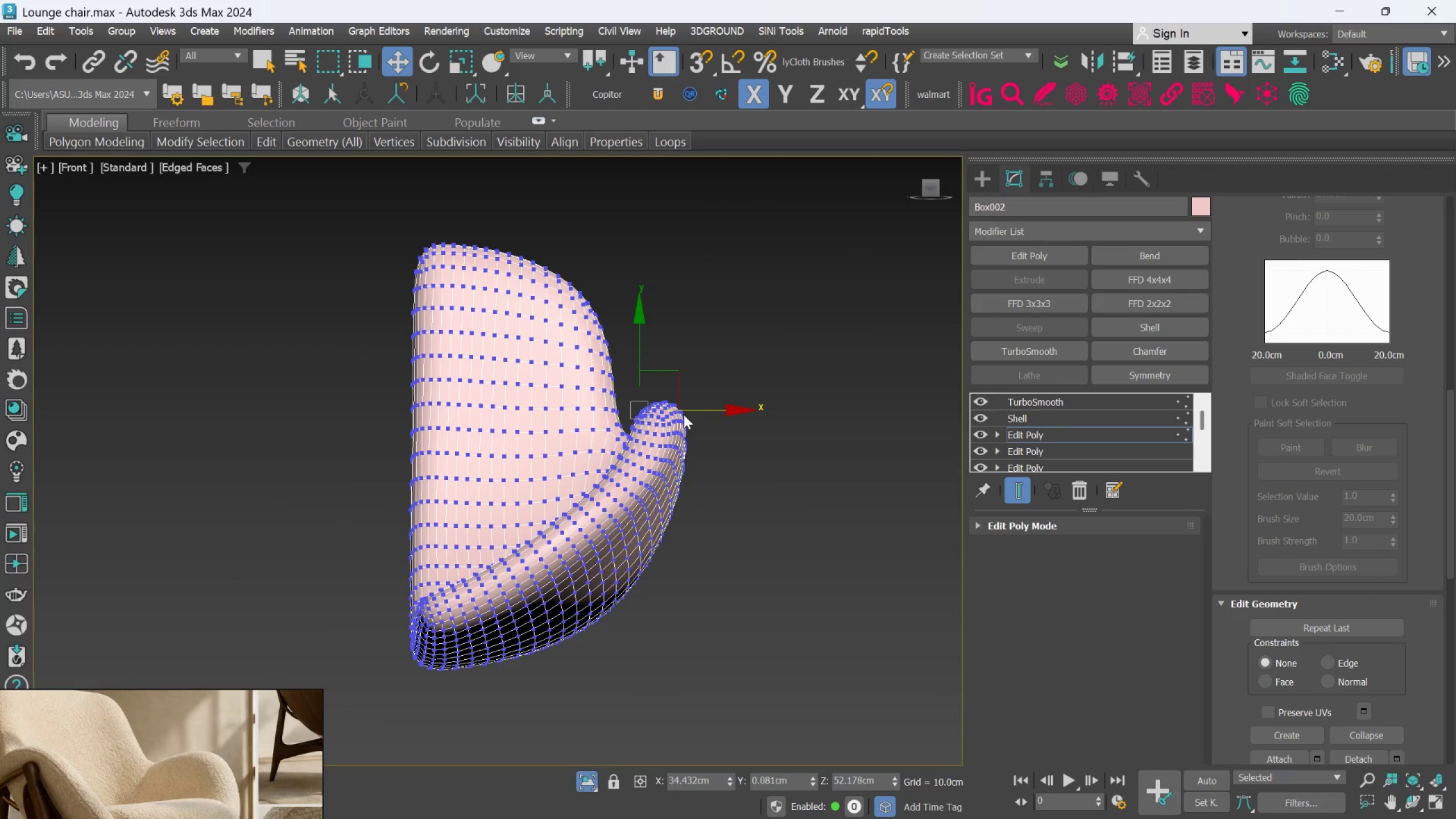 
hold_key(key=AltLeft, duration=0.89)
scroll: coordinate [685, 416], scroll_direction: down, amount: 1.0
 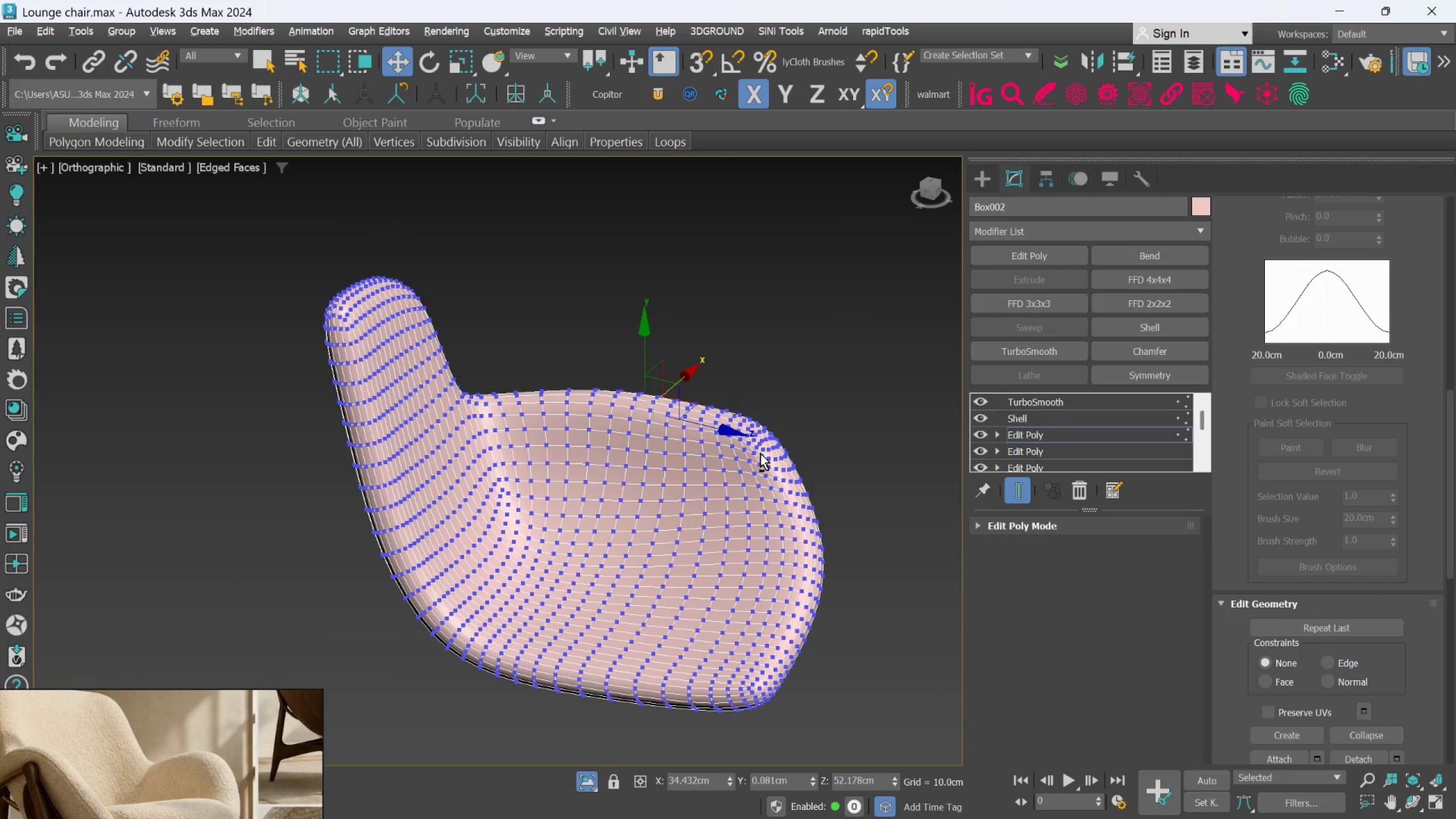 
hold_key(key=AltLeft, duration=1.03)
 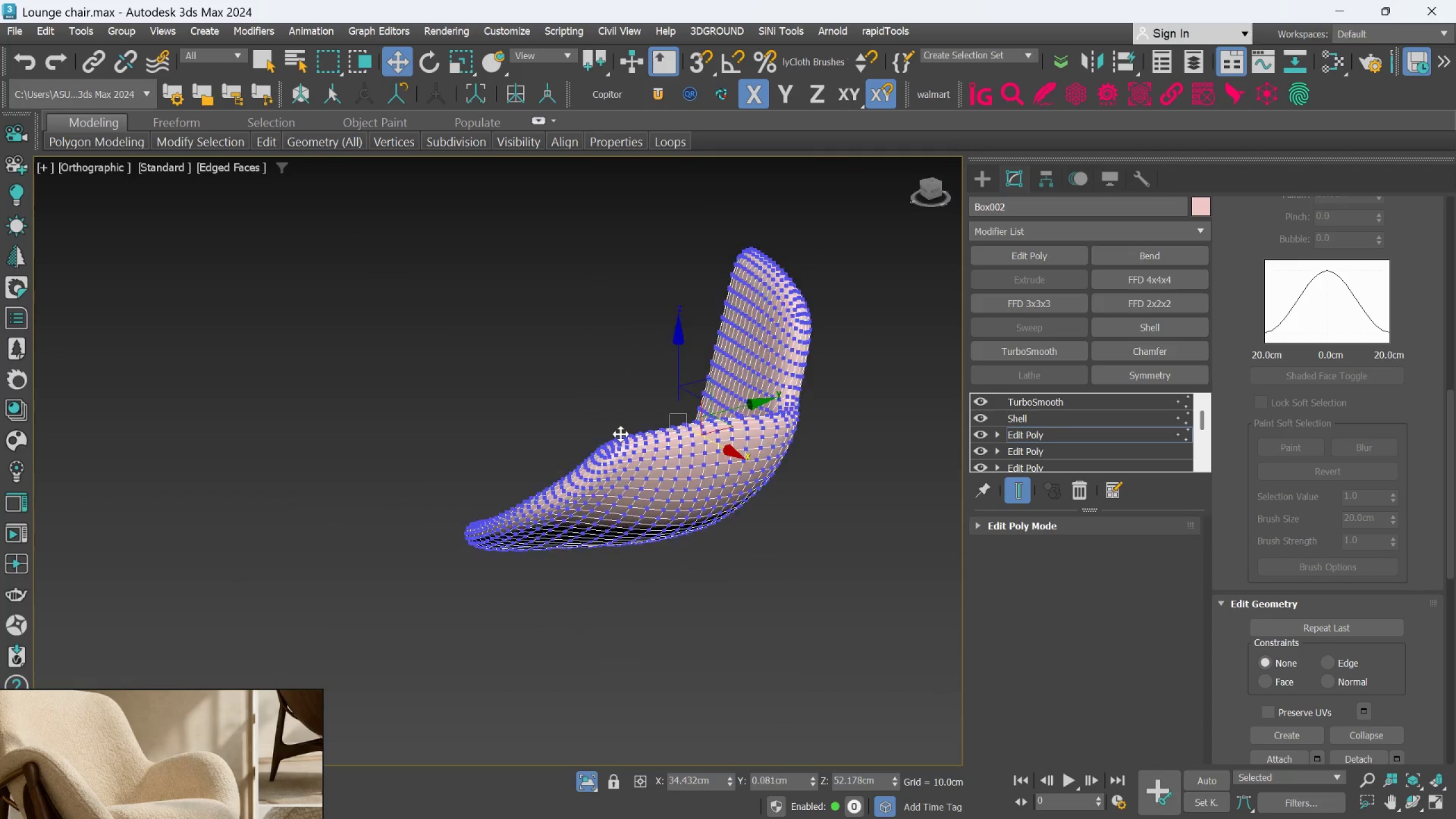 
scroll: coordinate [760, 452], scroll_direction: down, amount: 1.0
 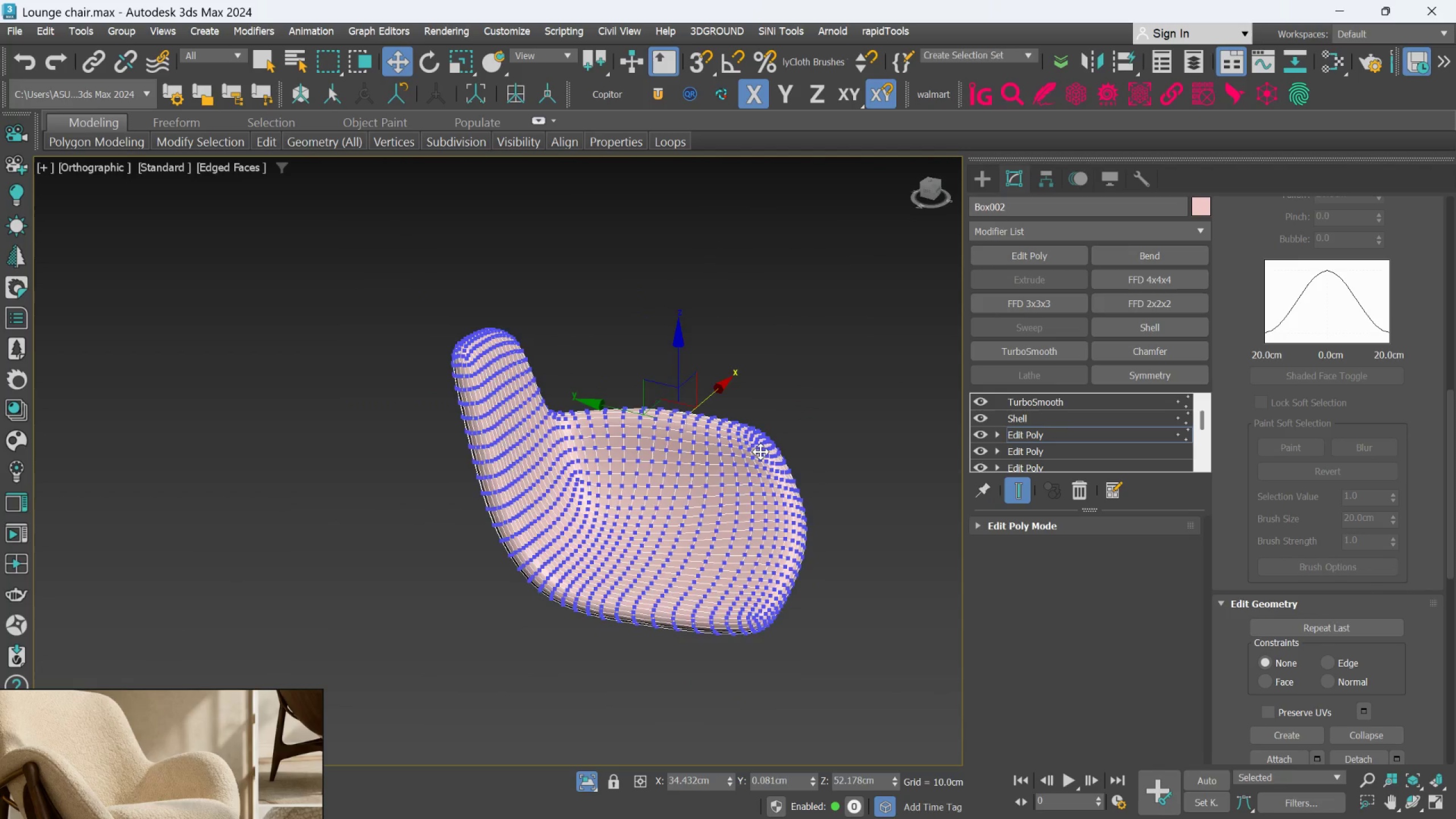 
hold_key(key=AltLeft, duration=0.41)
 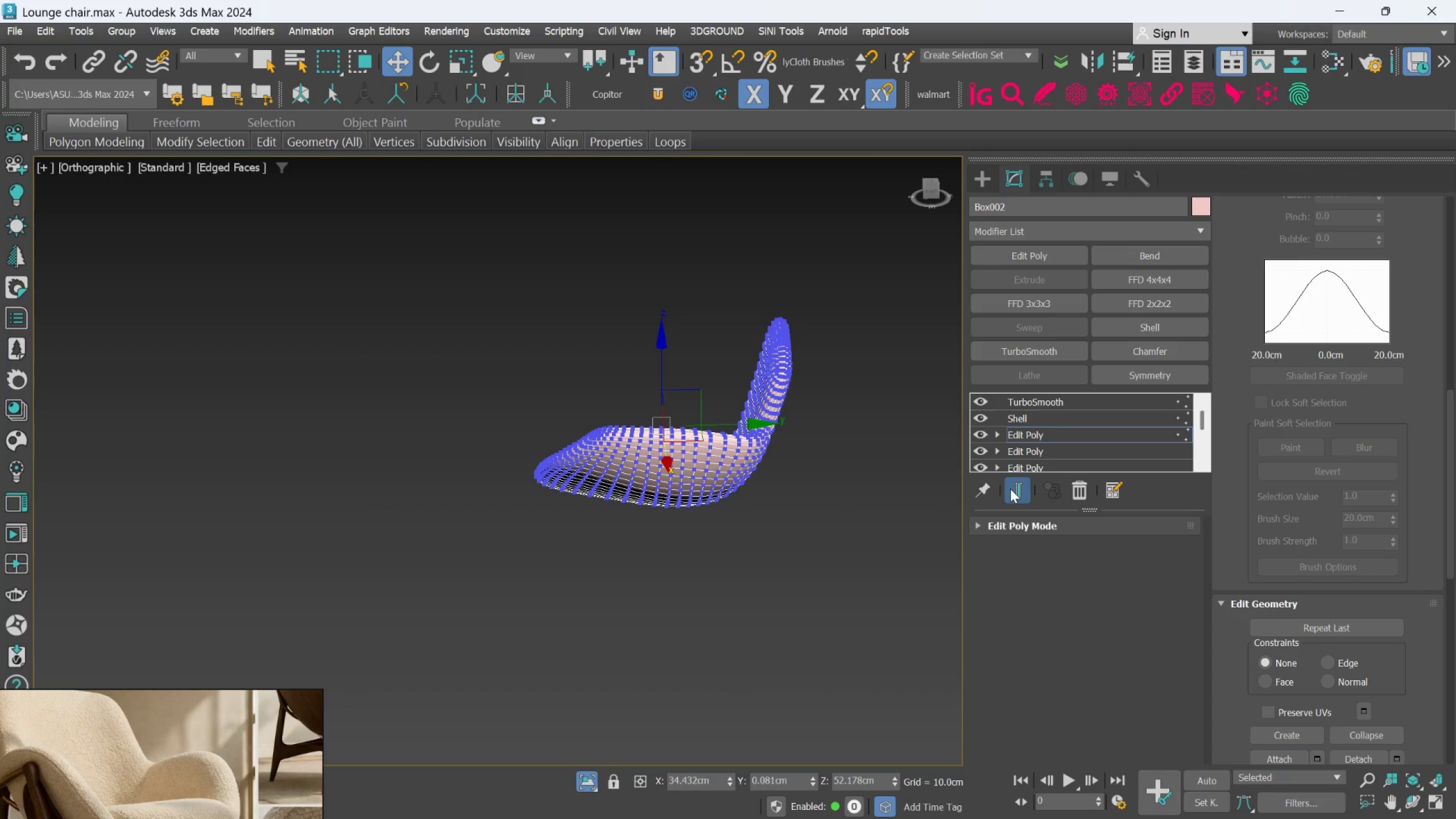 
scroll: coordinate [621, 434], scroll_direction: down, amount: 1.0
 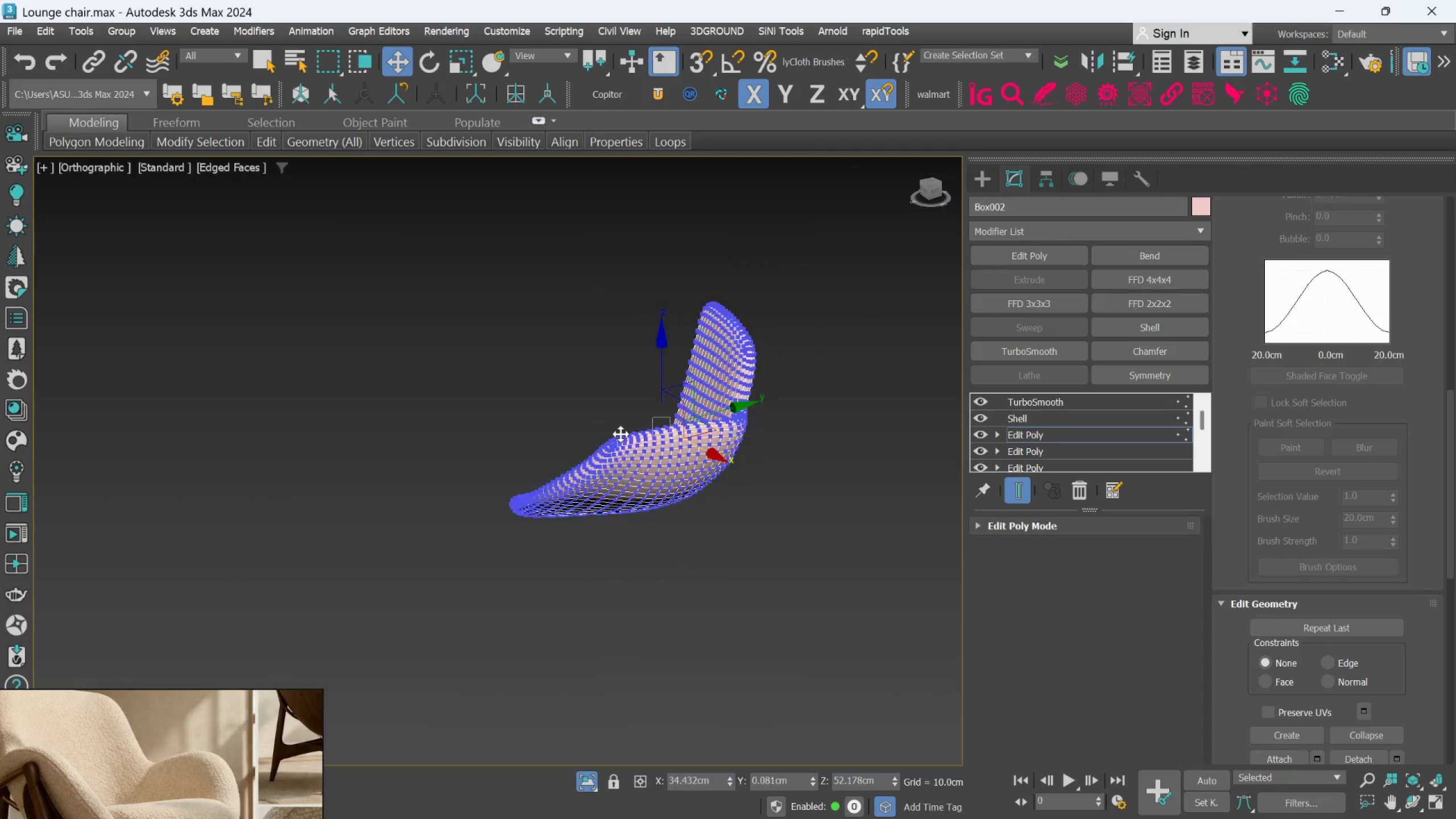 
left_click([1011, 489])
 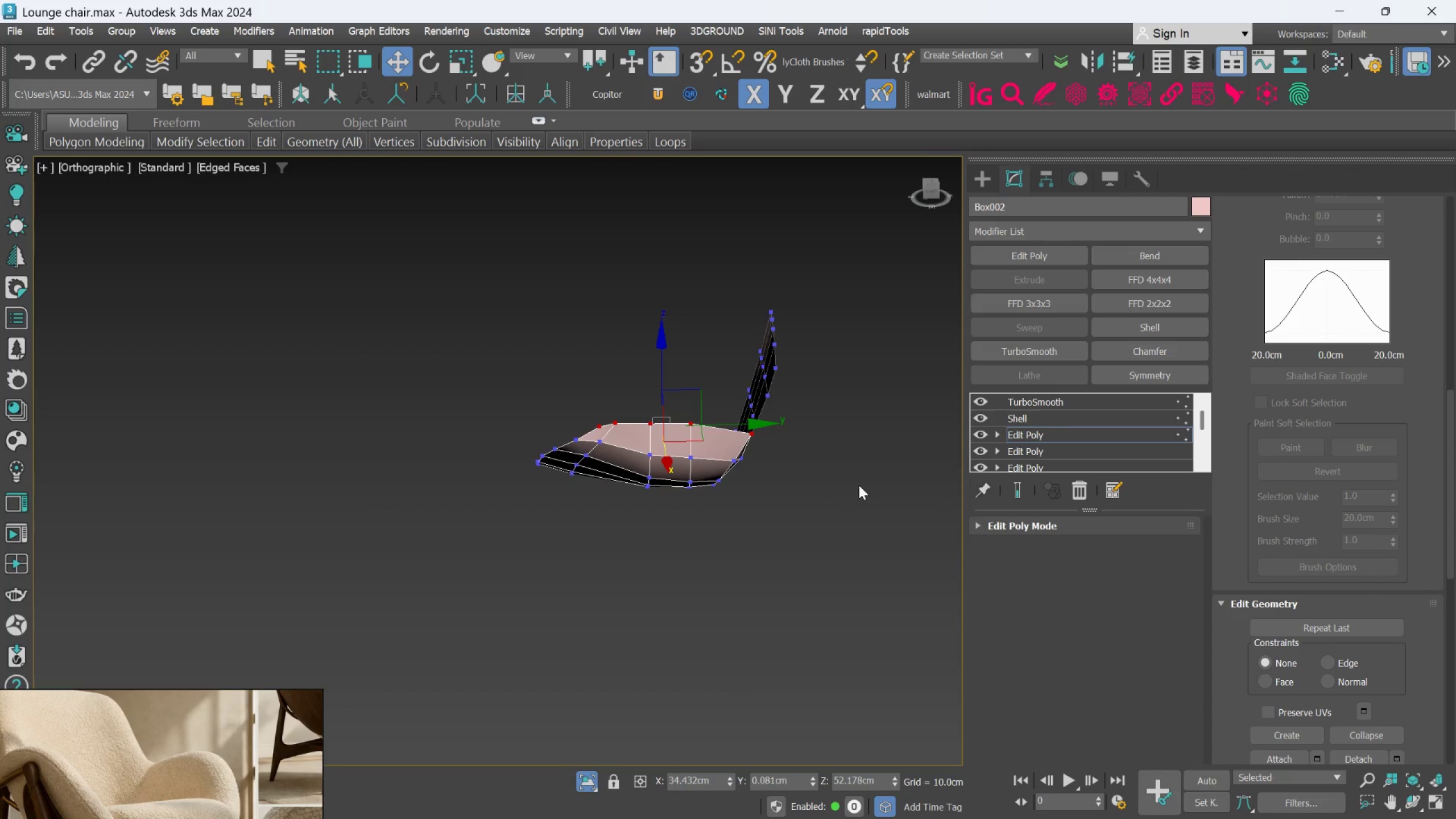 
key(Alt+AltLeft)
 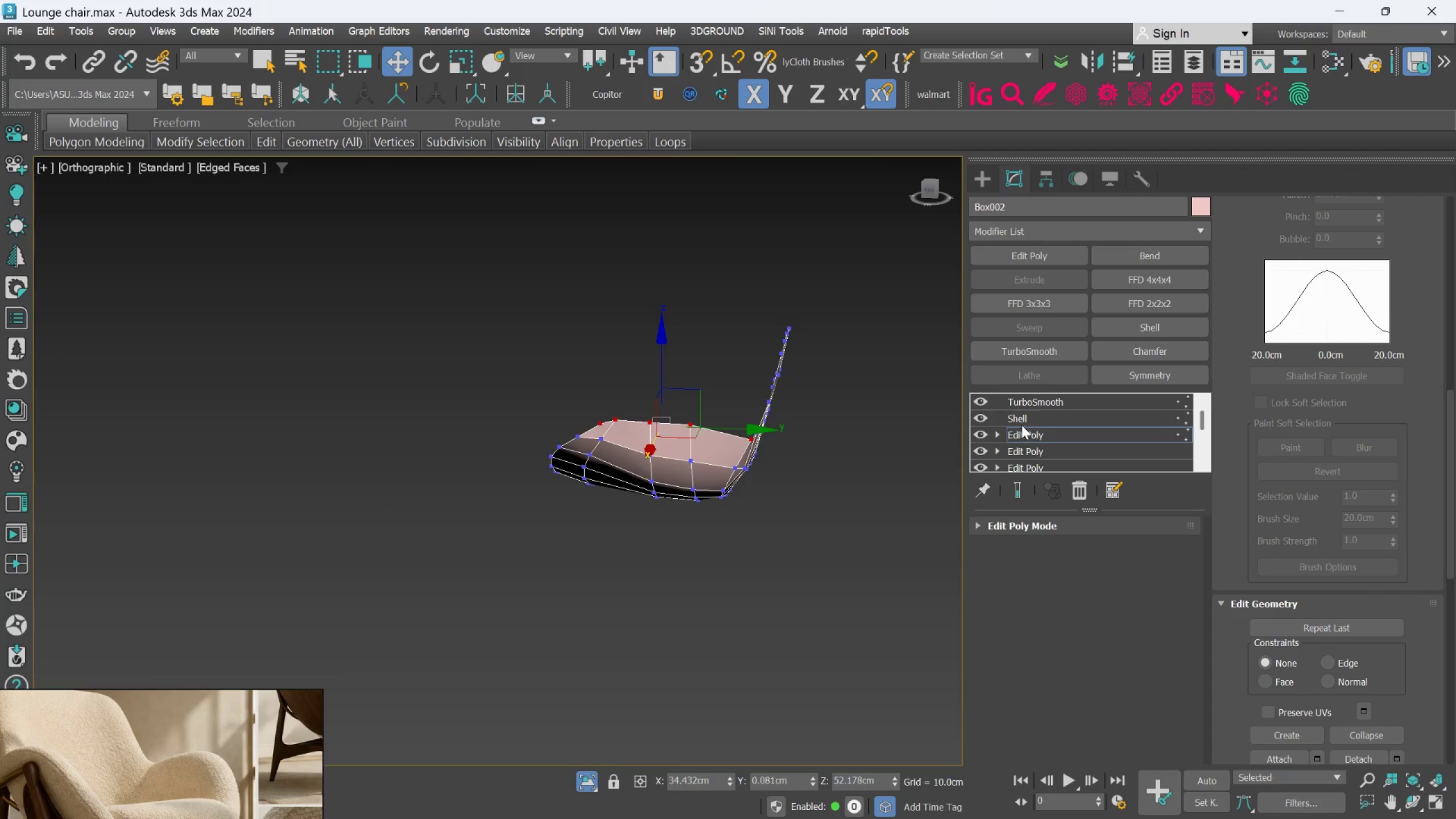 
left_click([979, 416])
 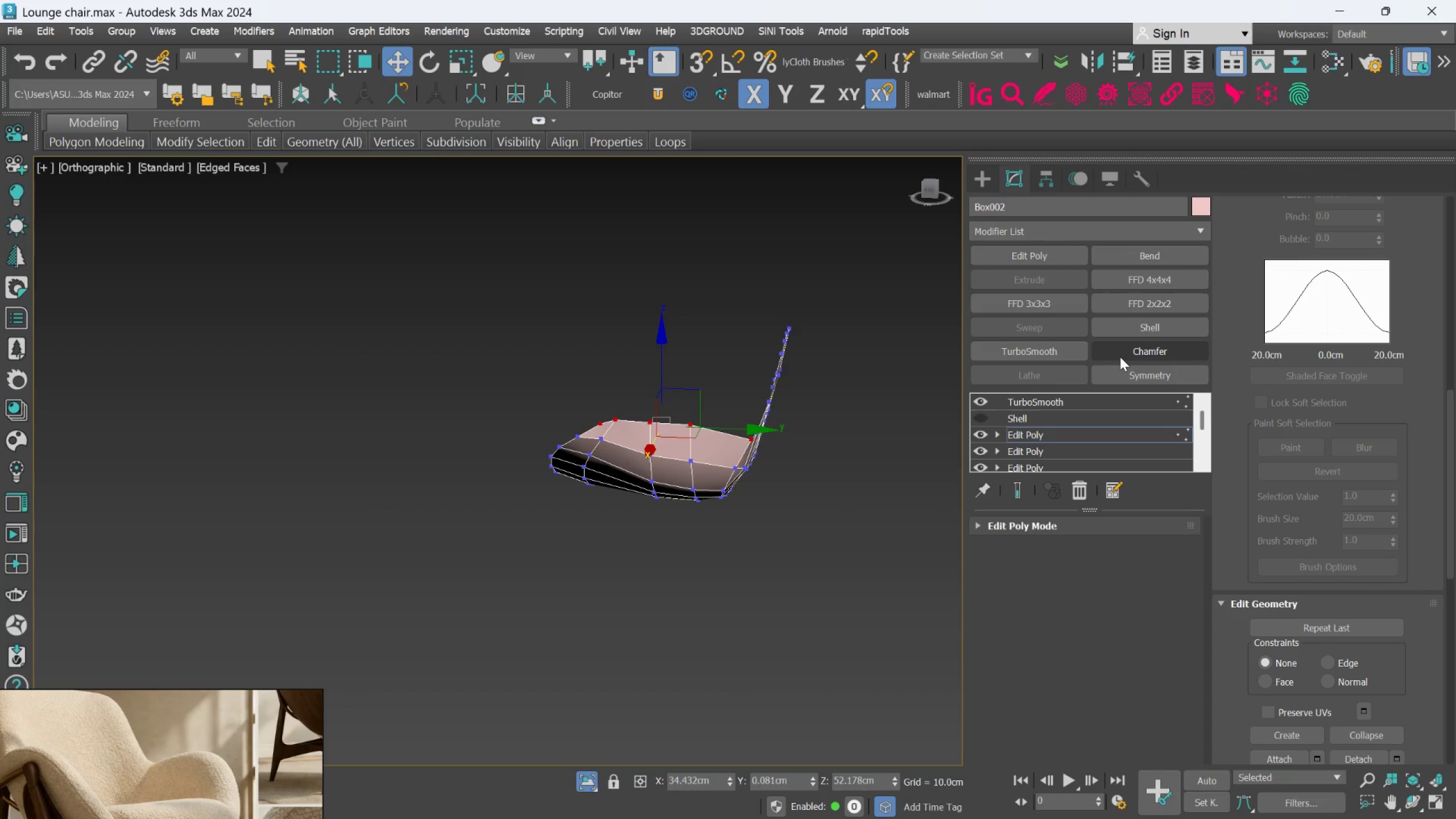 
key(F)
 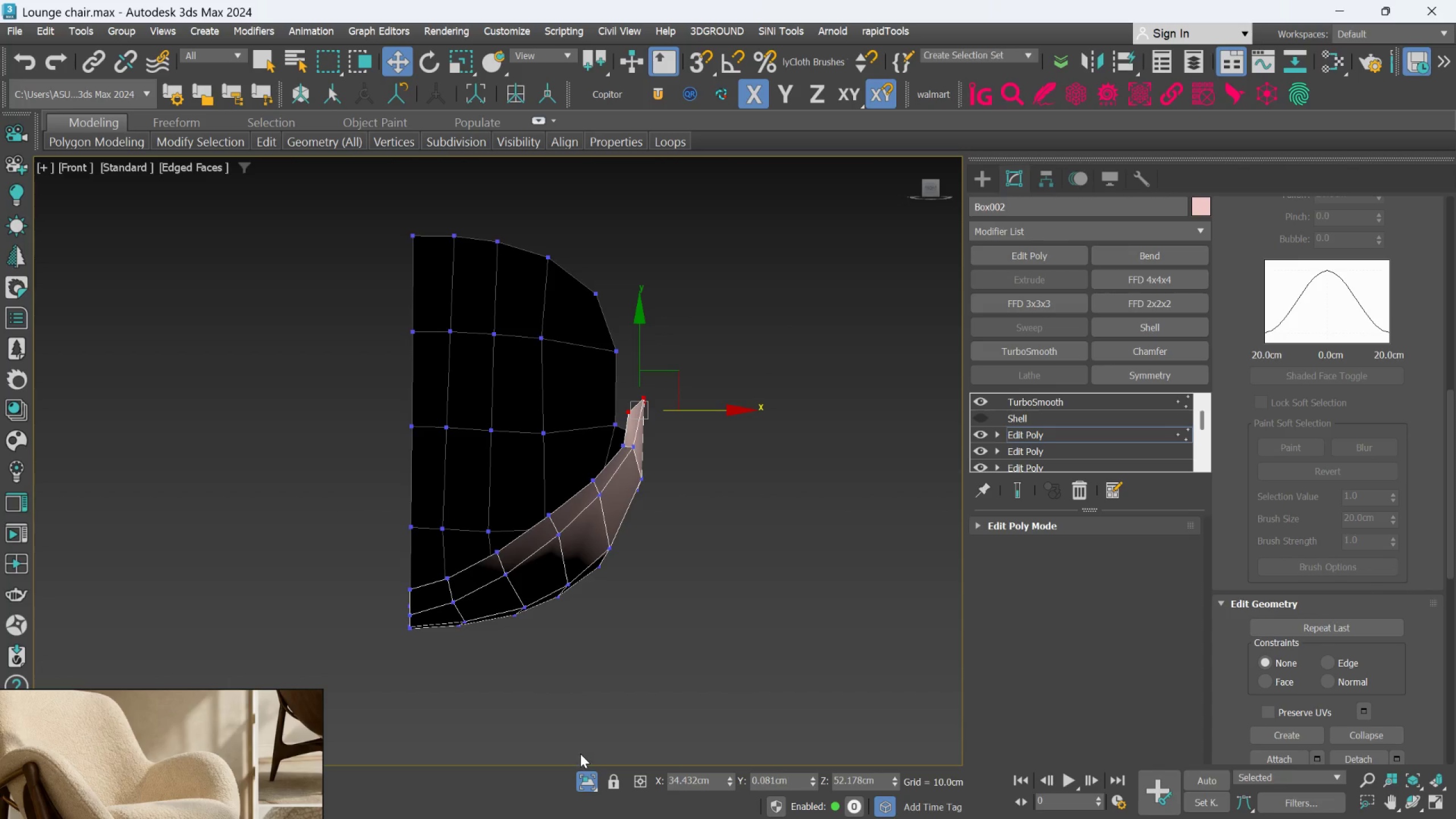 
left_click([586, 775])
 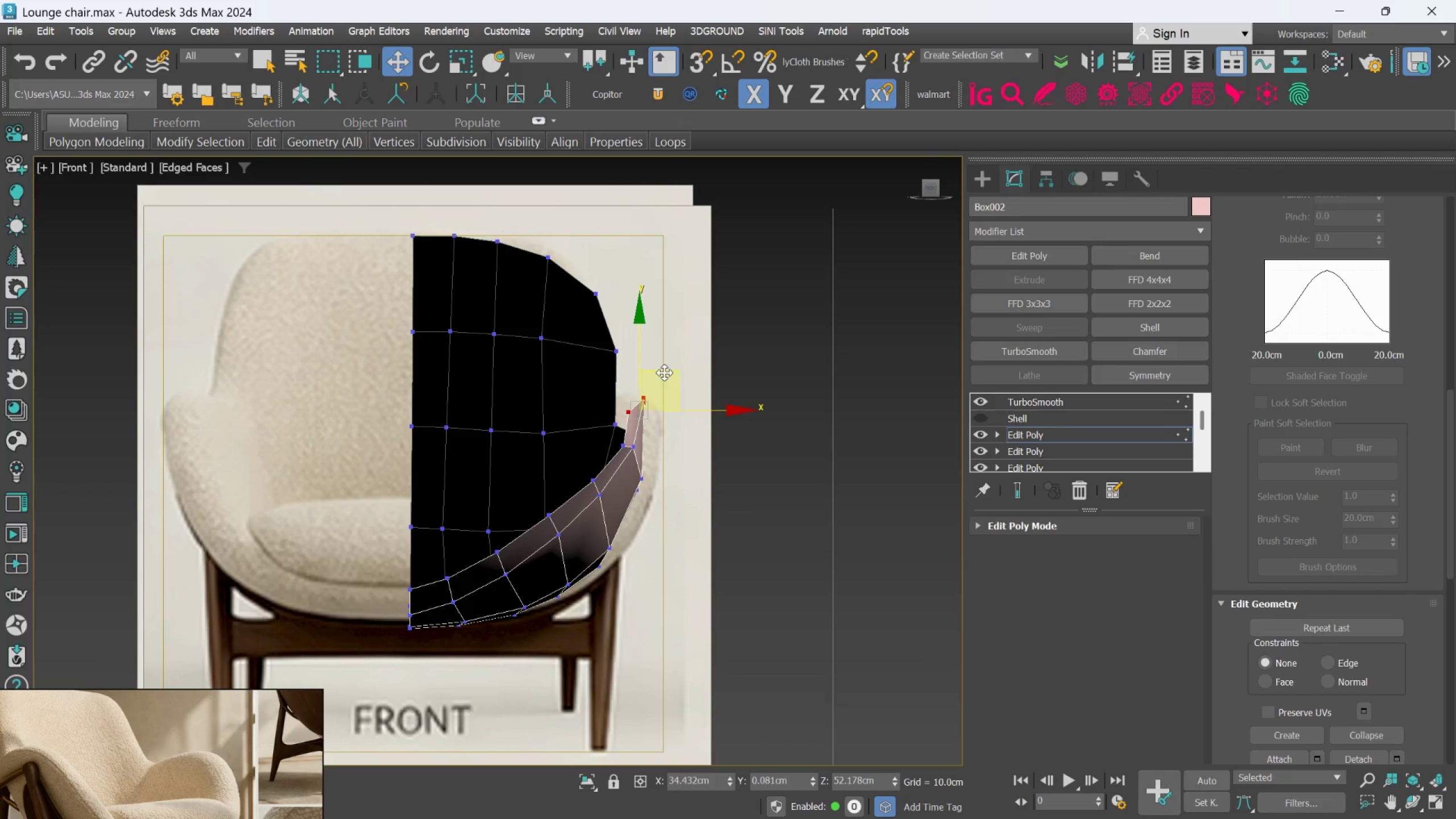 
wait(11.09)
 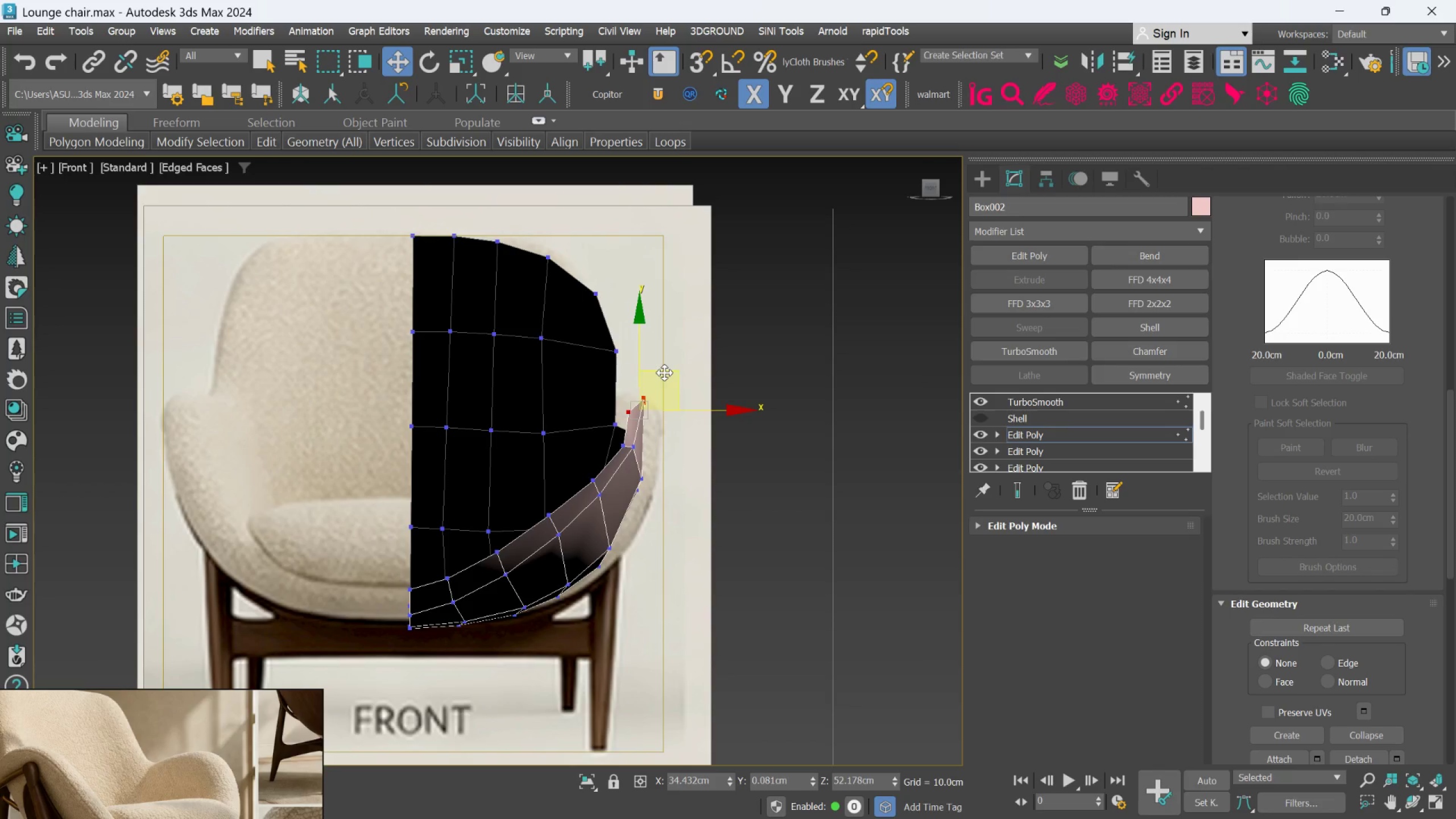 
left_click([986, 179])
 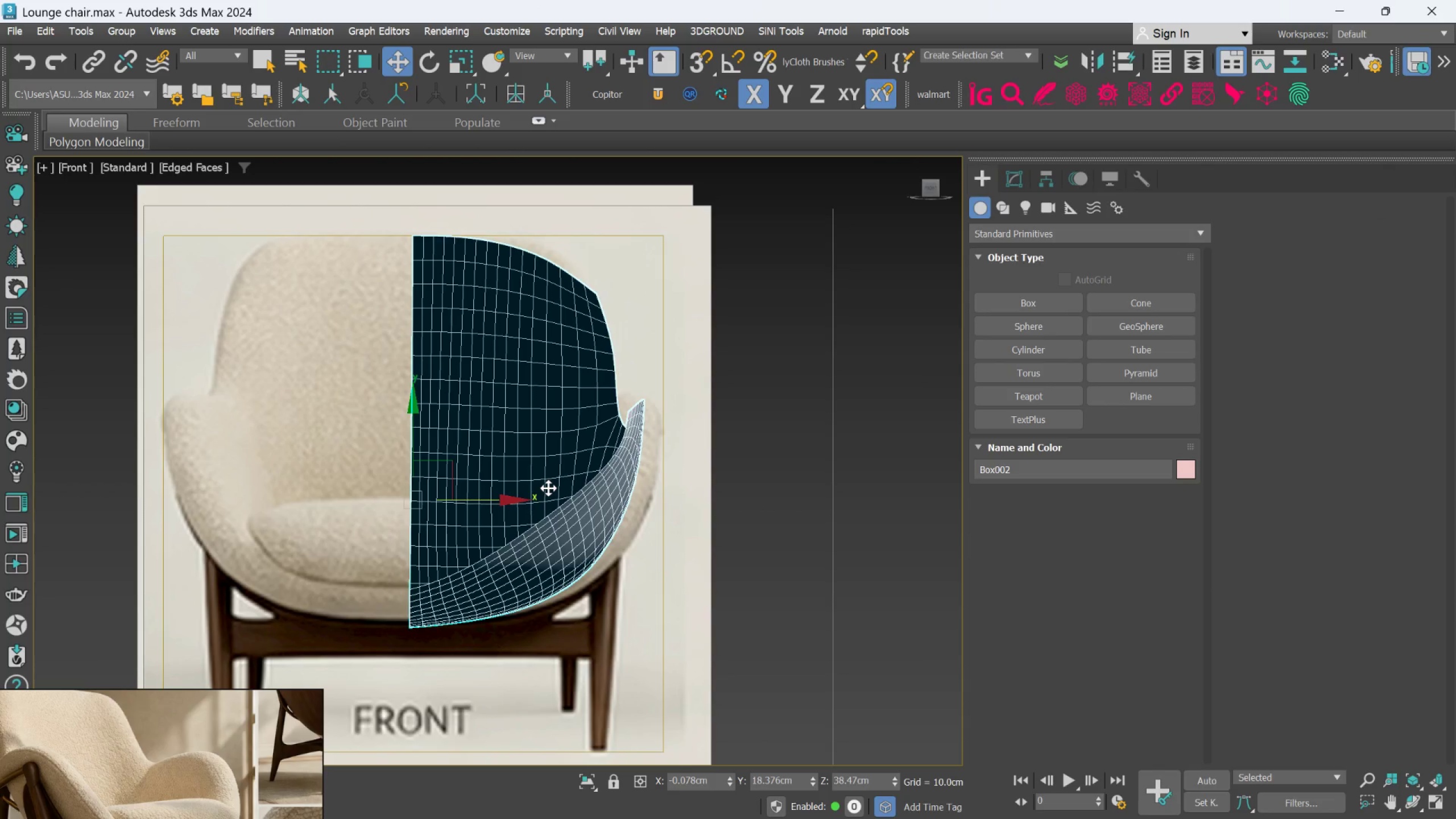 
key(R)
 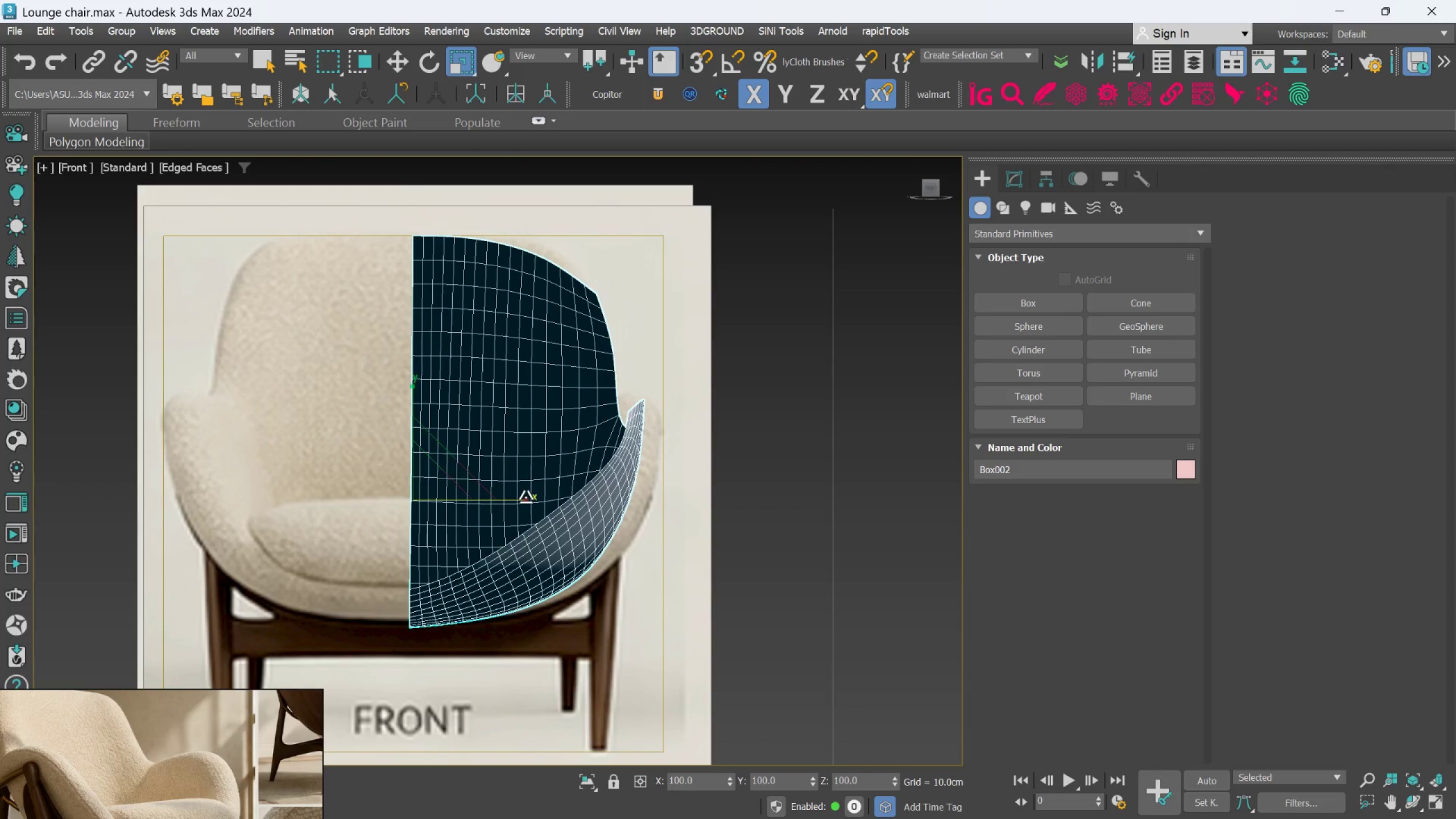 
left_click_drag(start_coordinate=[526, 497], to_coordinate=[530, 498])
 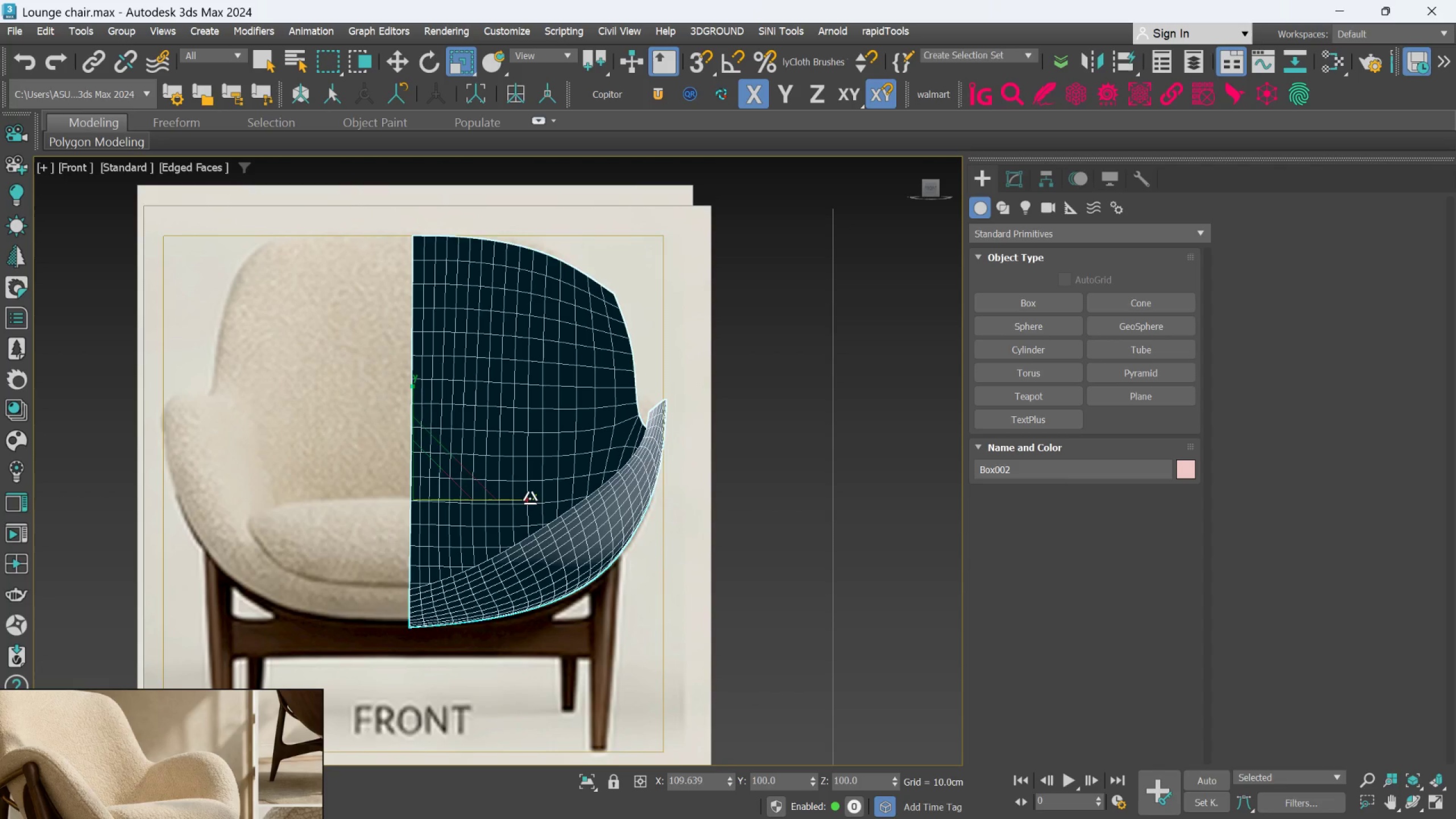 
key(Control+Z)
 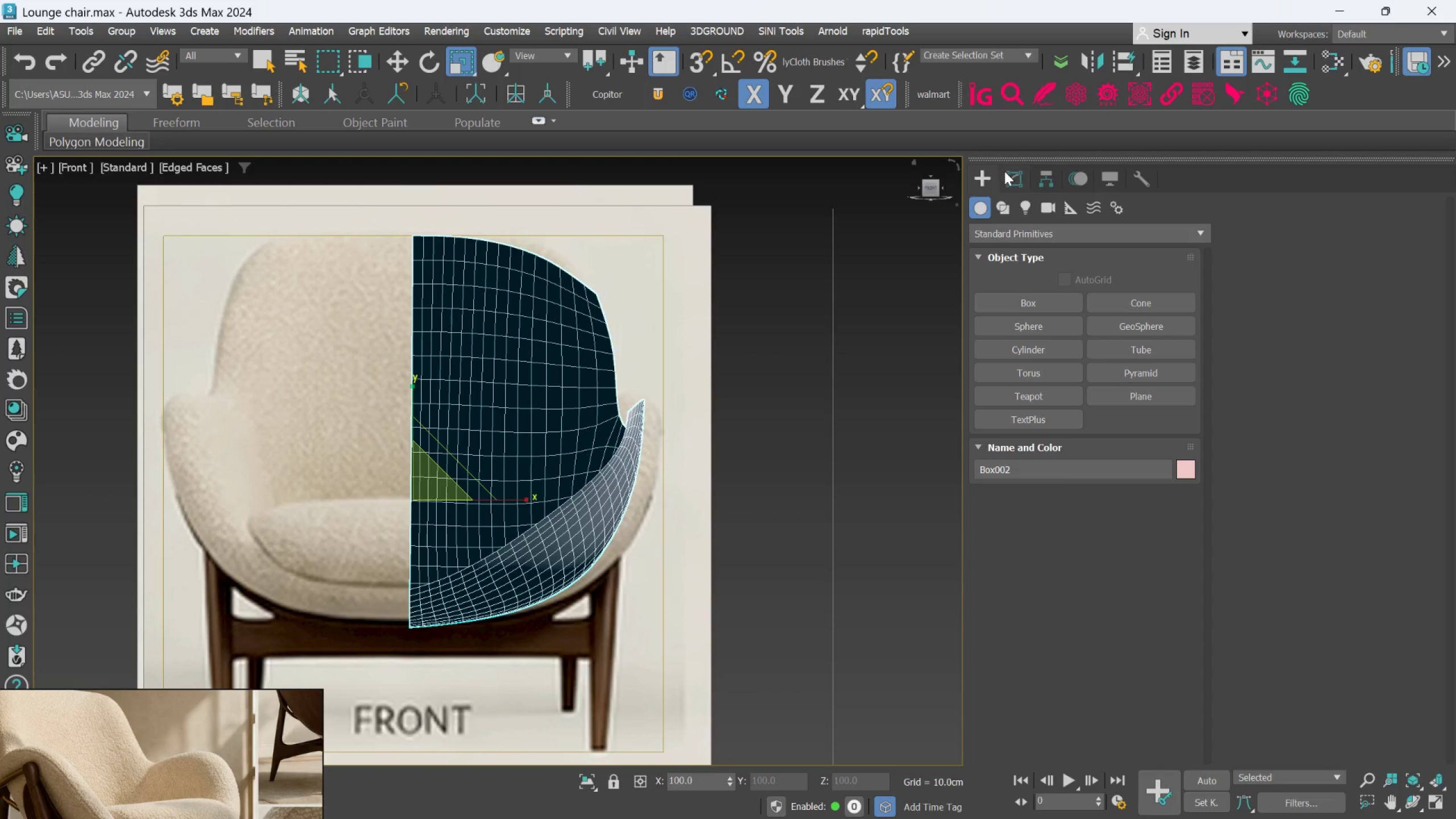 
left_click_drag(start_coordinate=[1008, 174], to_coordinate=[1010, 177])
 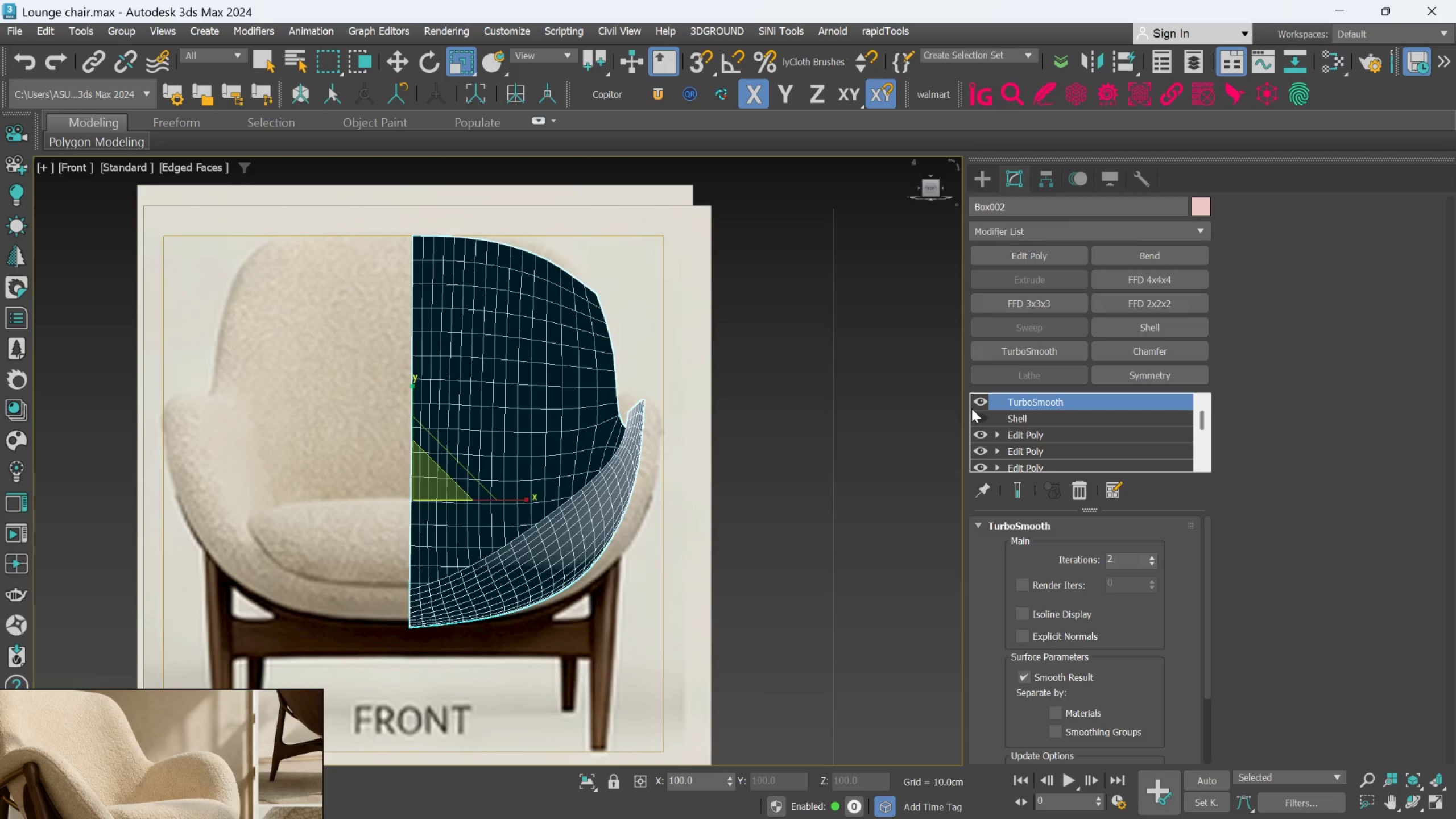 
left_click([971, 409])
 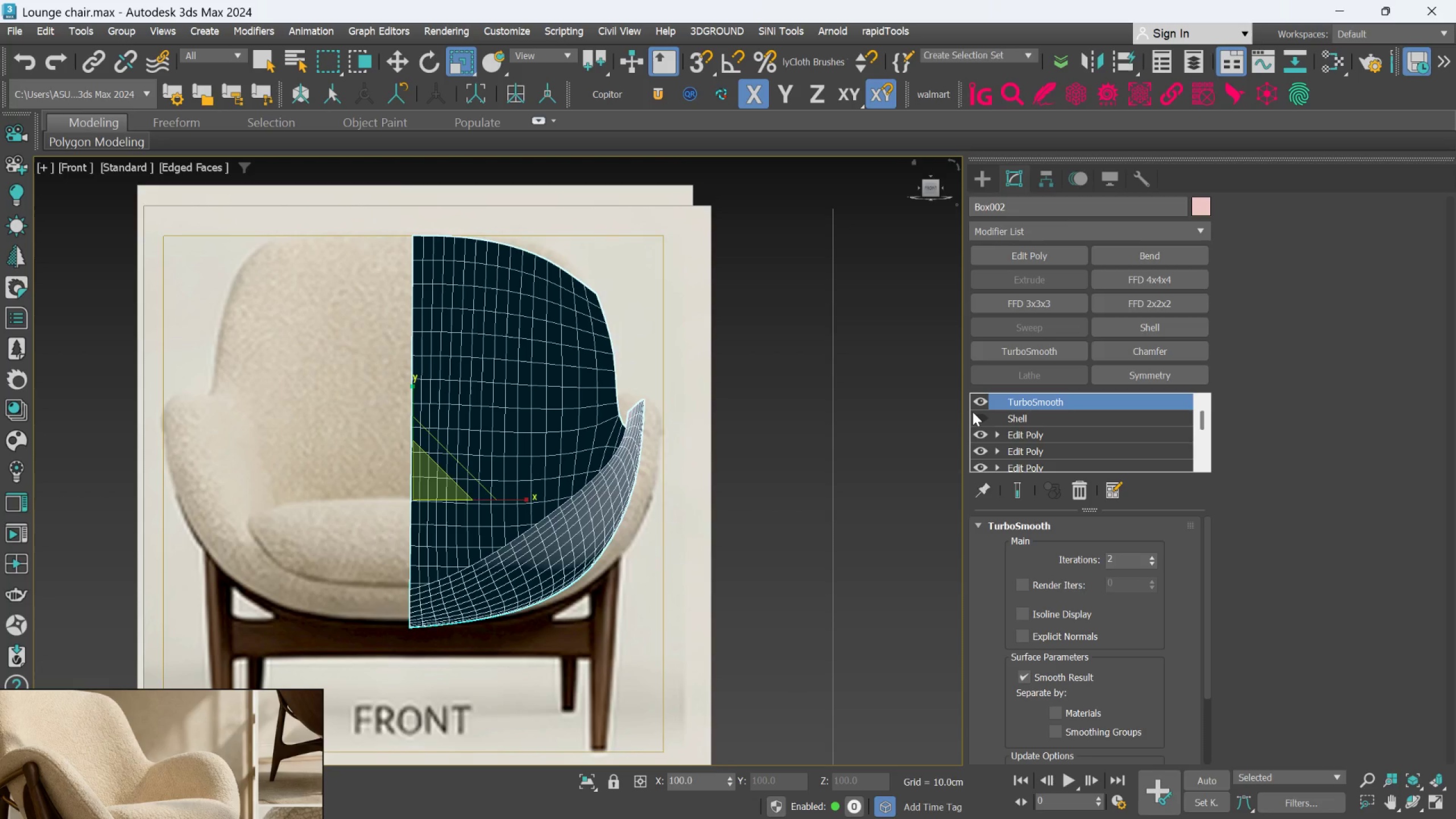 
left_click([974, 413])
 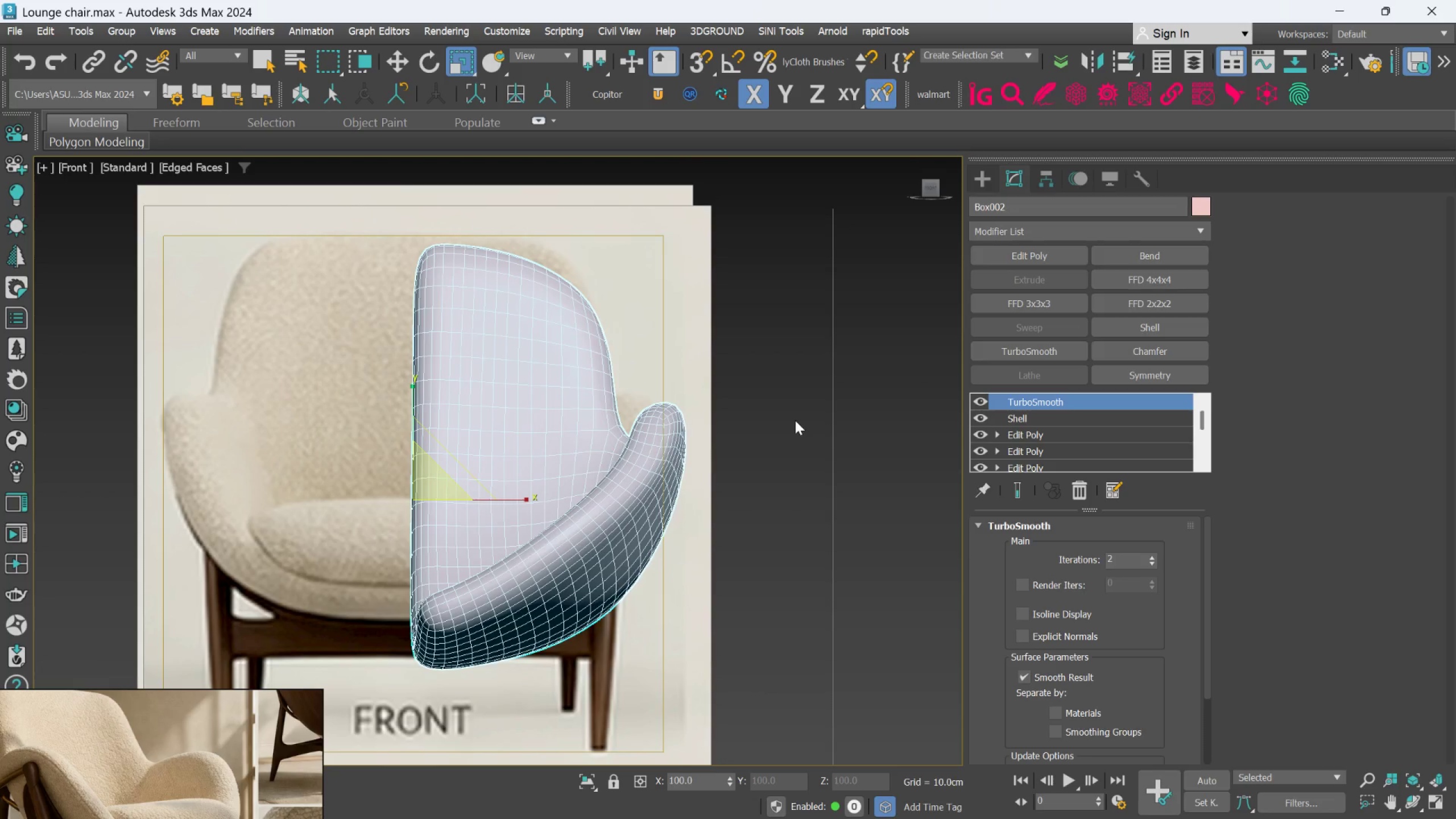 
scroll: coordinate [794, 420], scroll_direction: down, amount: 1.0
 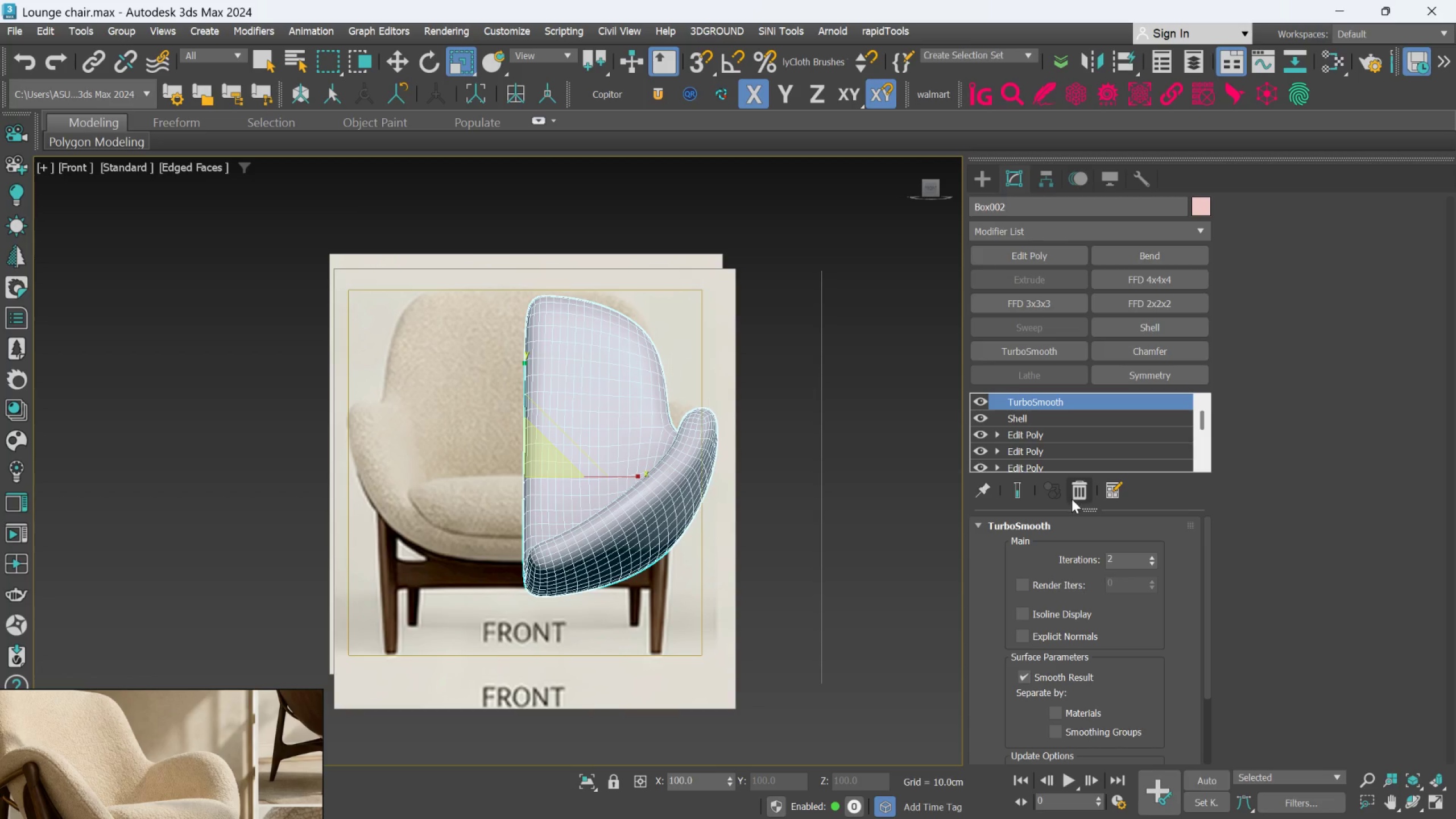 
hold_key(key=AltLeft, duration=0.7)
 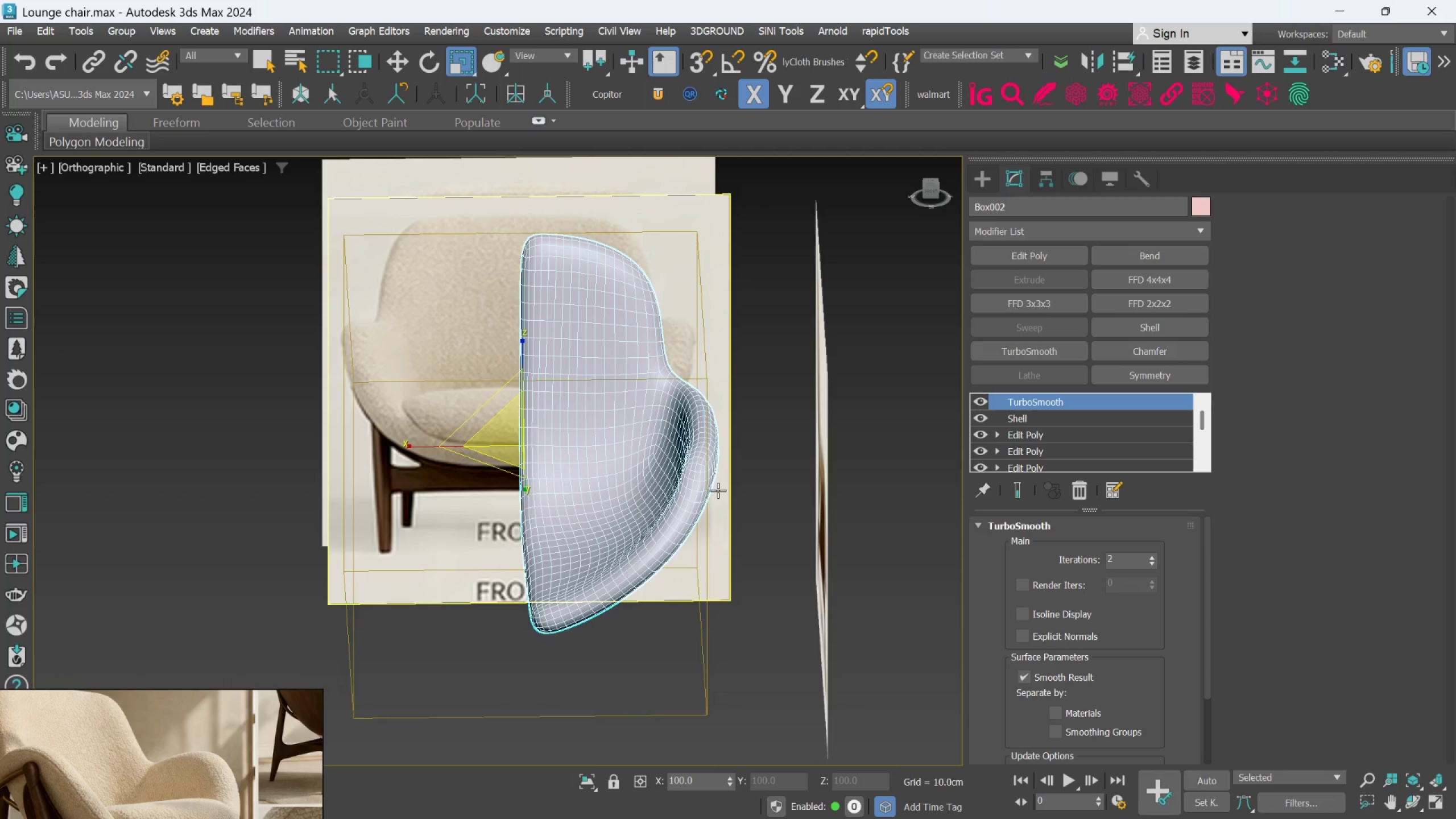 
hold_key(key=AltLeft, duration=15.09)
 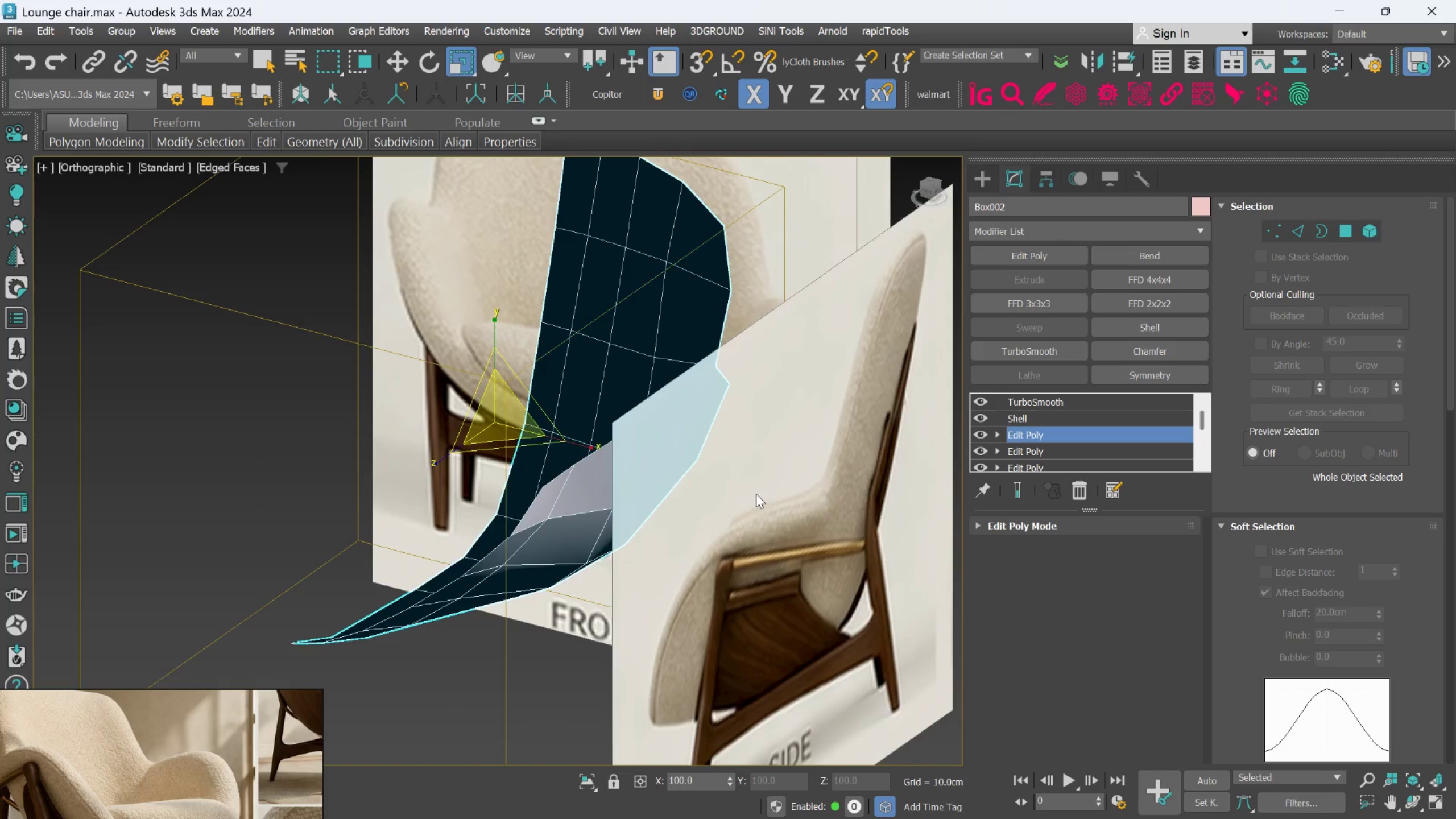 
key(F)
 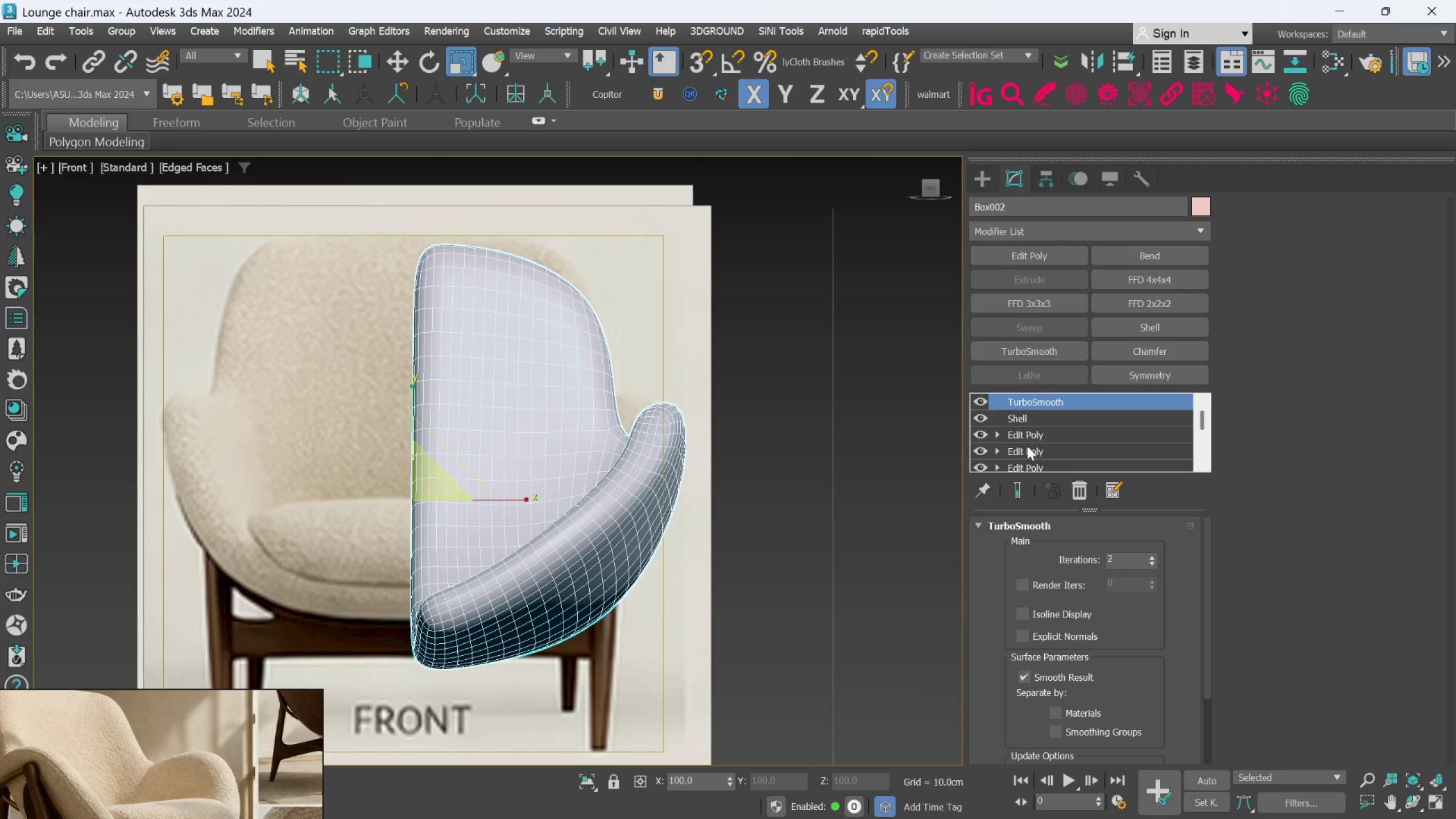 
left_click([1021, 419])
 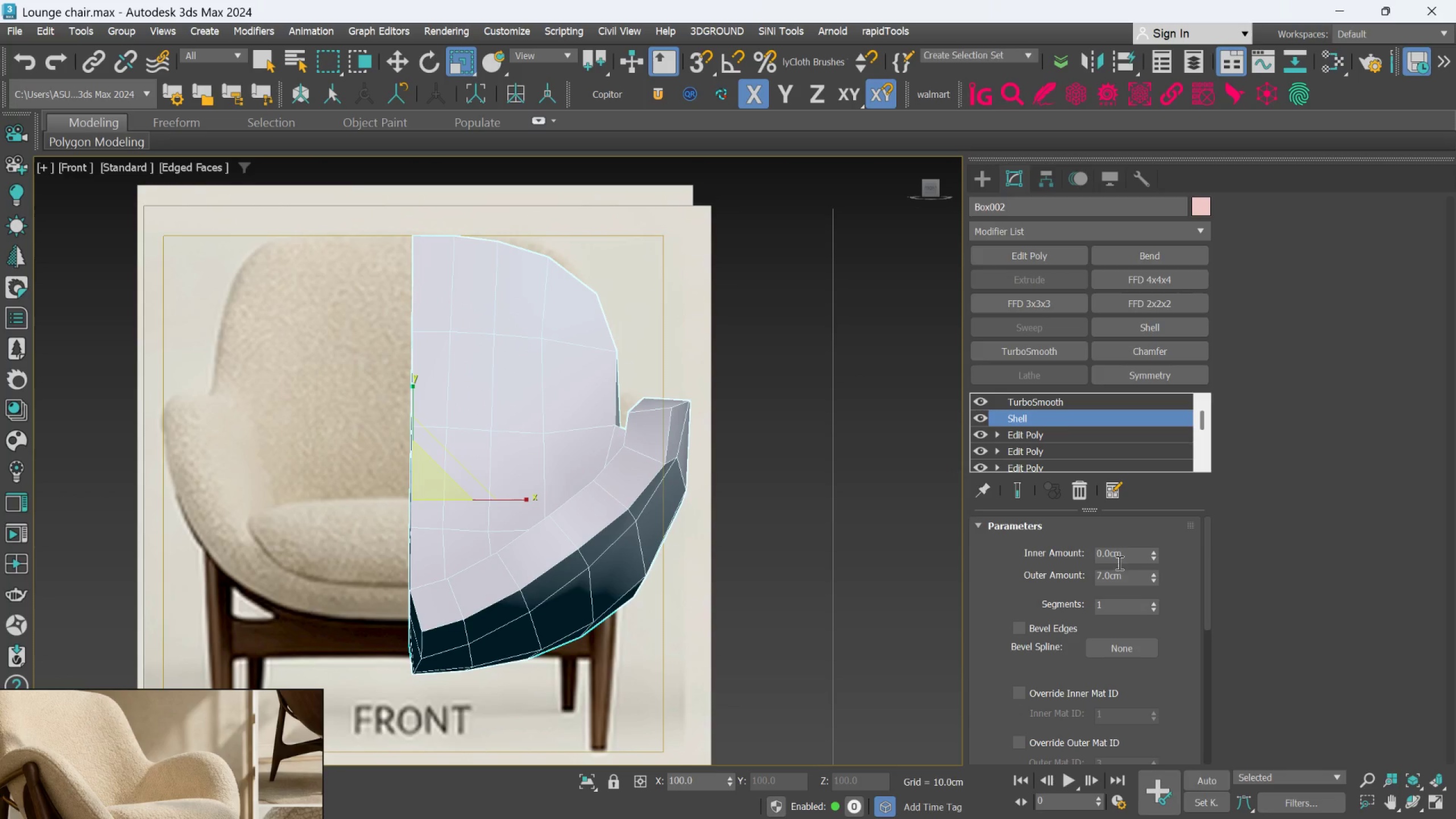 
left_click_drag(start_coordinate=[1111, 569], to_coordinate=[1108, 569])
 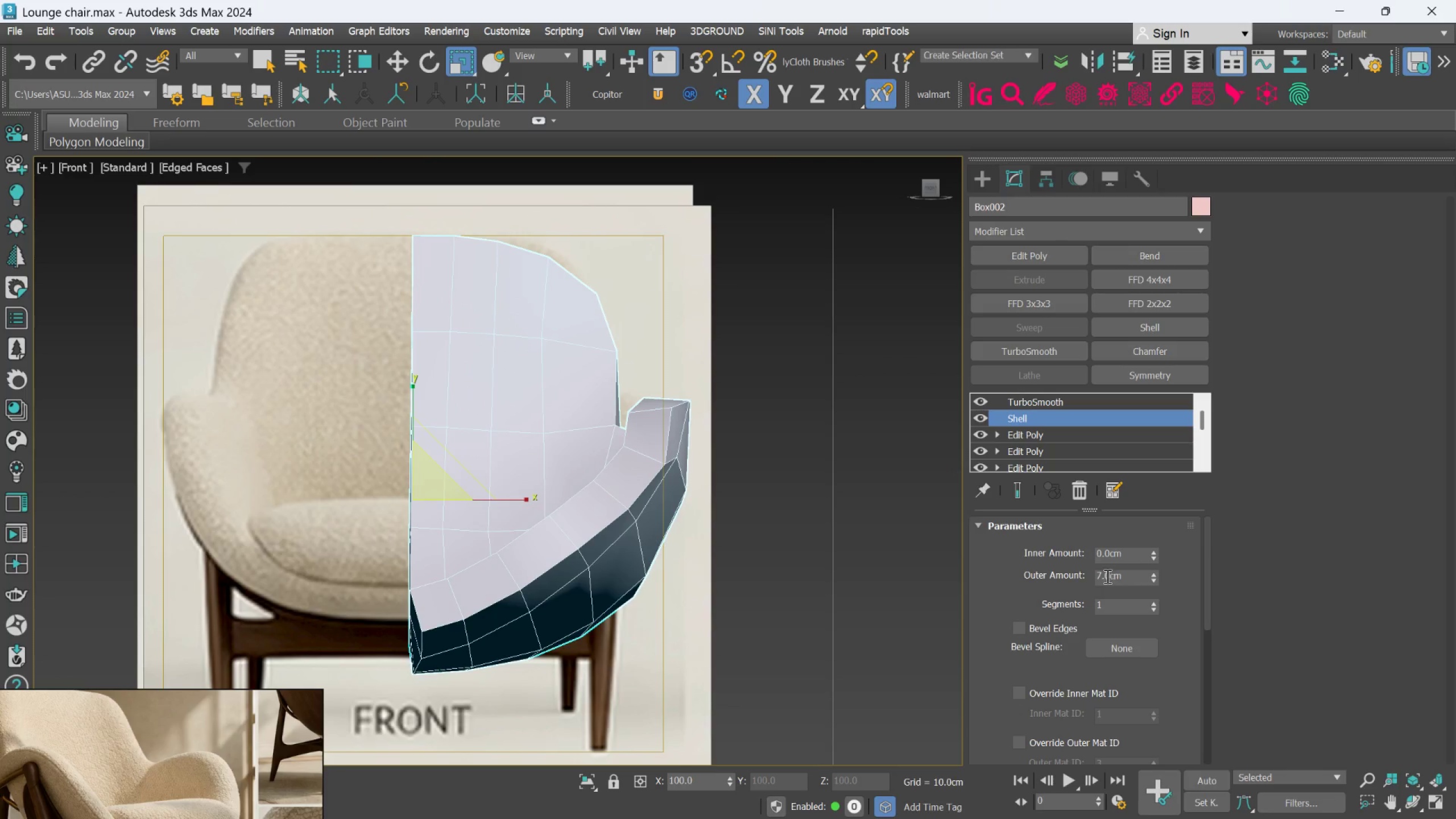 
double_click([1106, 577])
 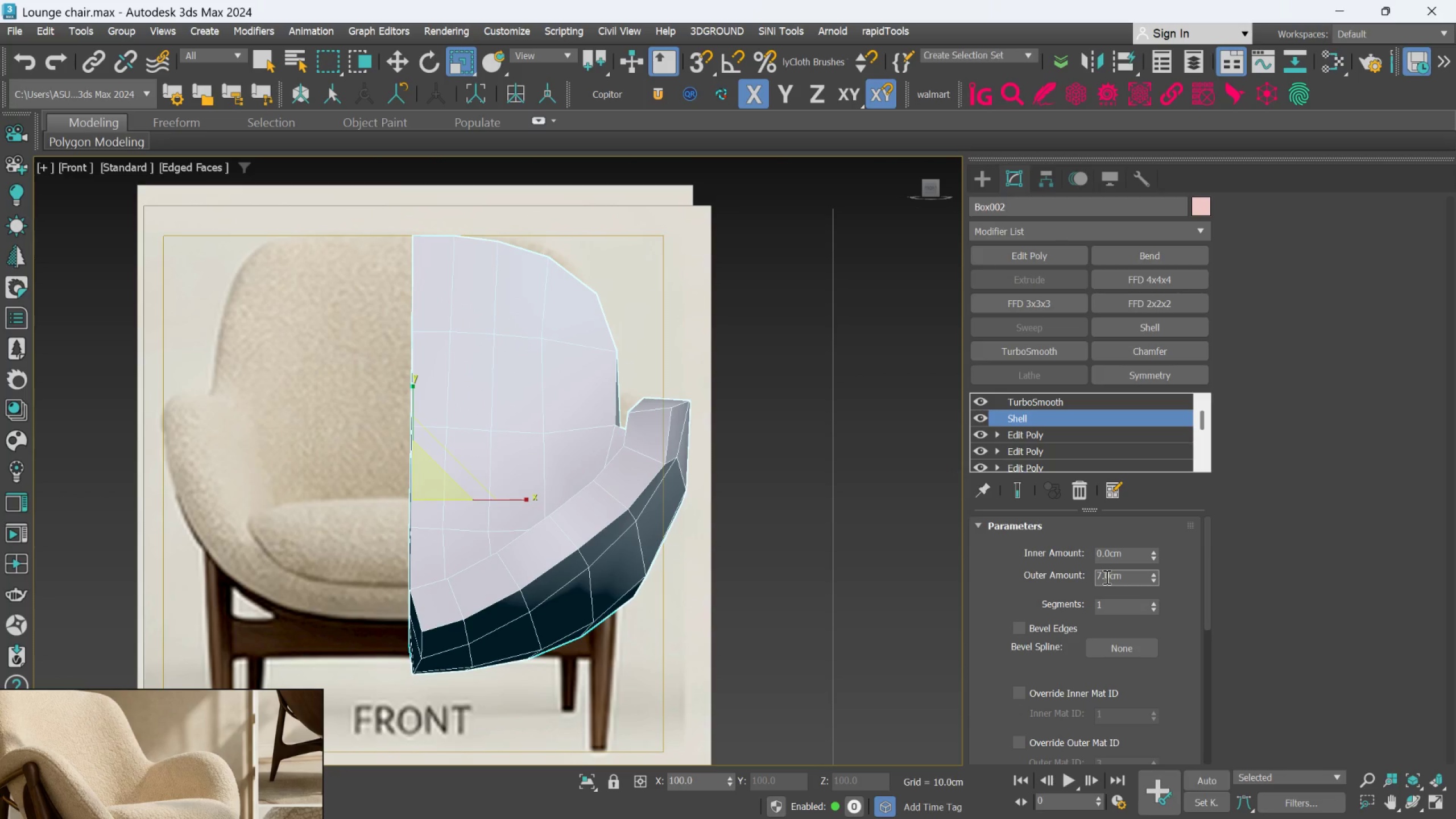 
triple_click([1106, 577])
 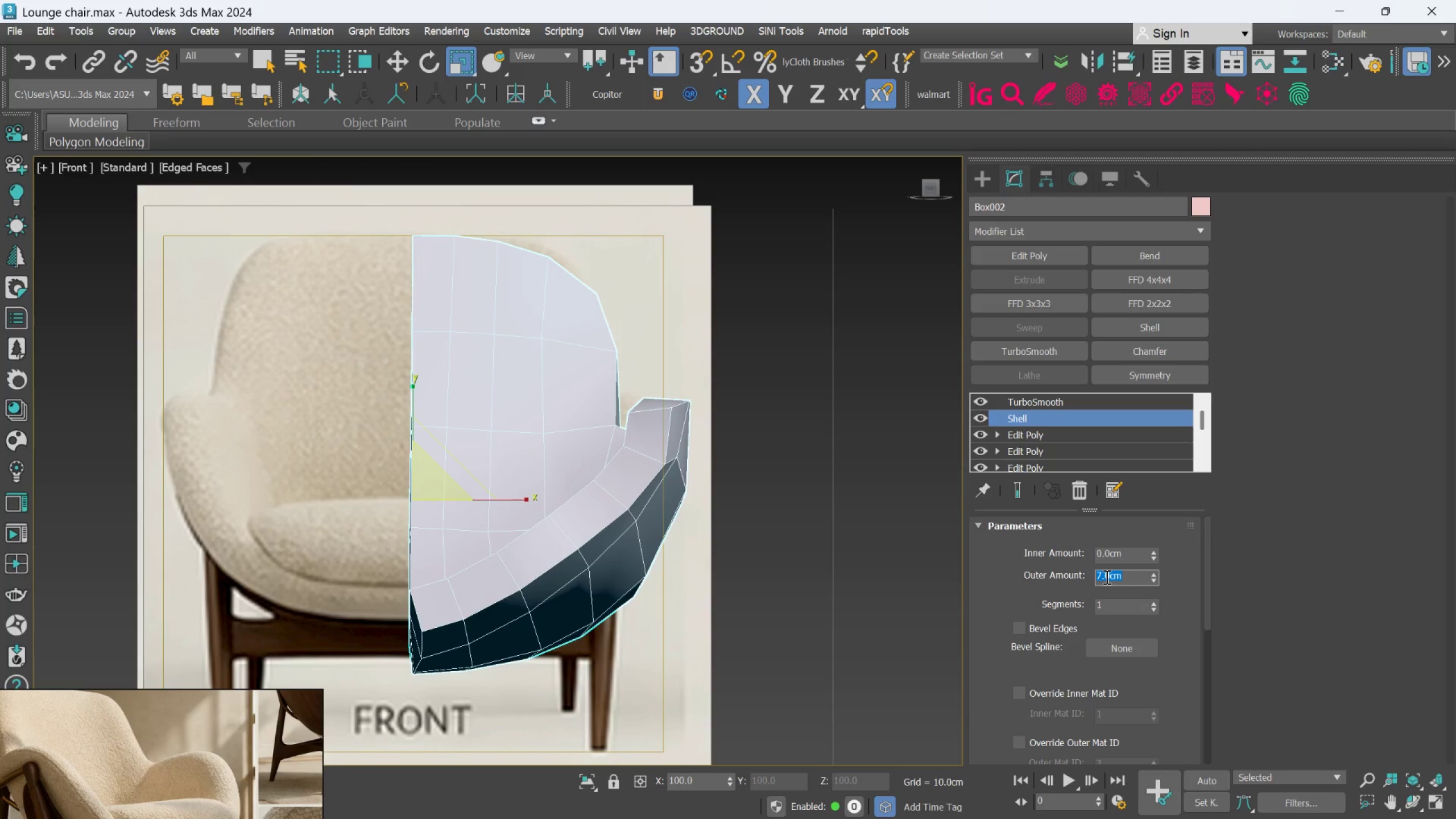 
key(6)
 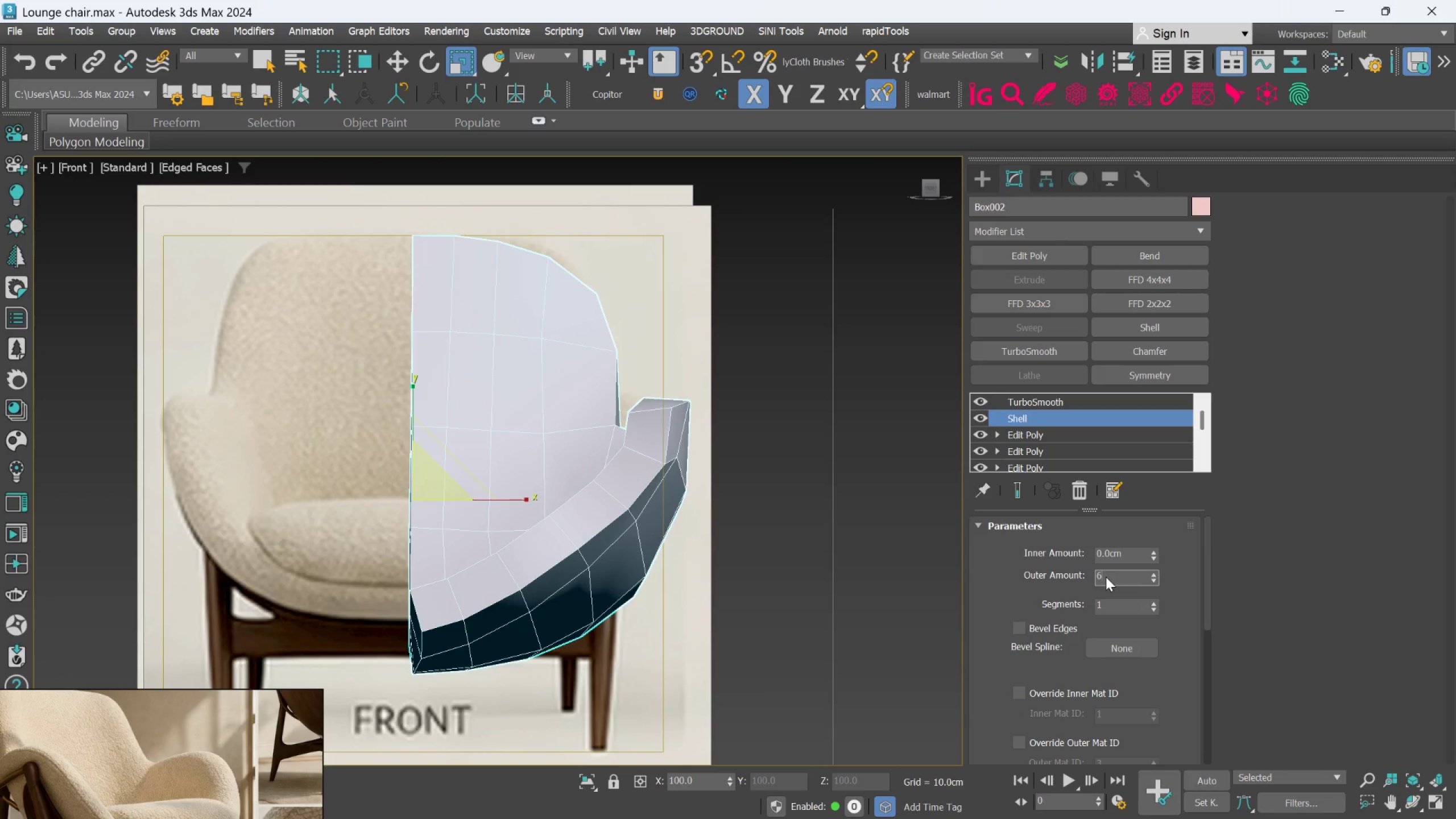 
key(Enter)
 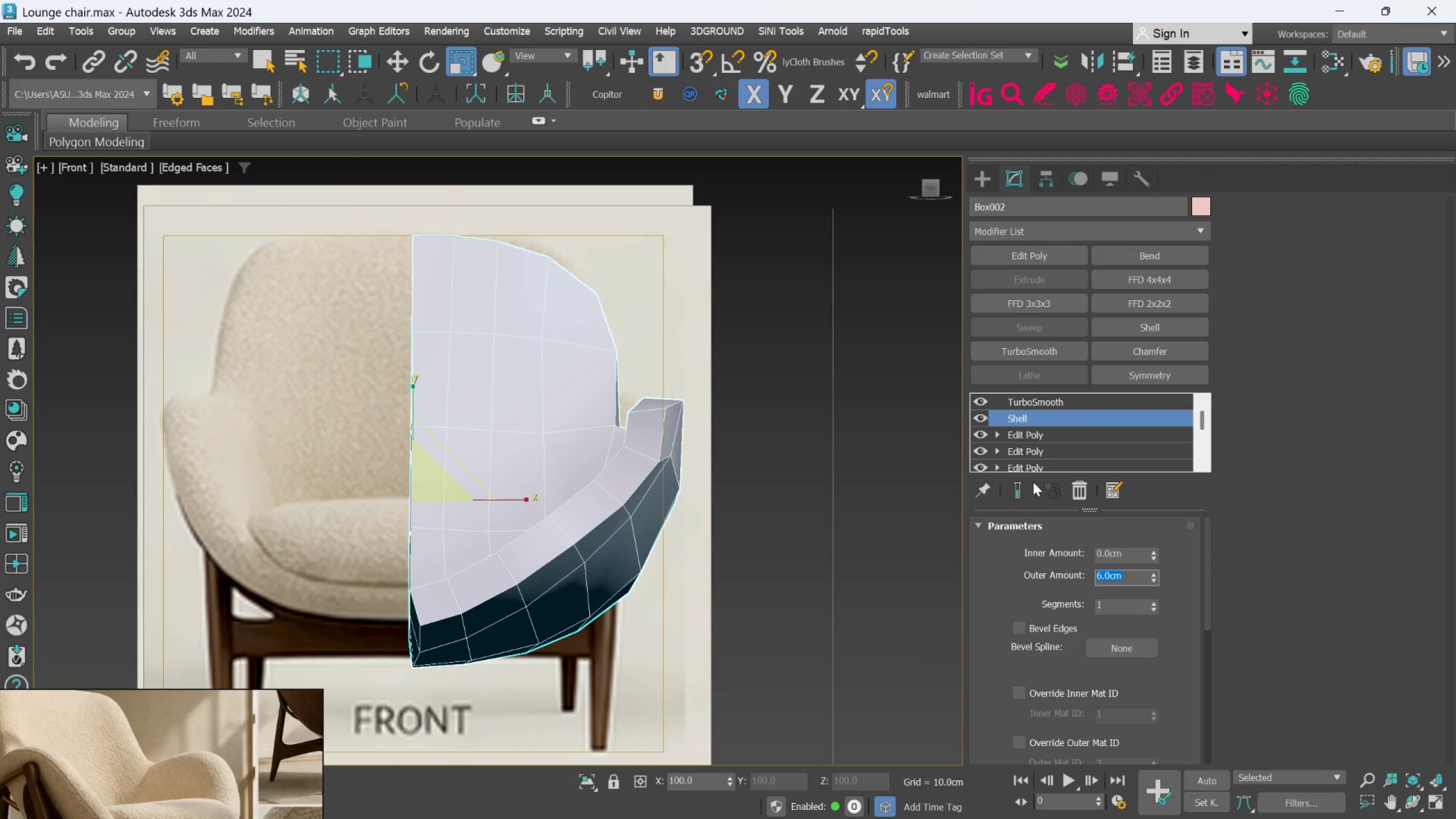 
left_click([1022, 480])
 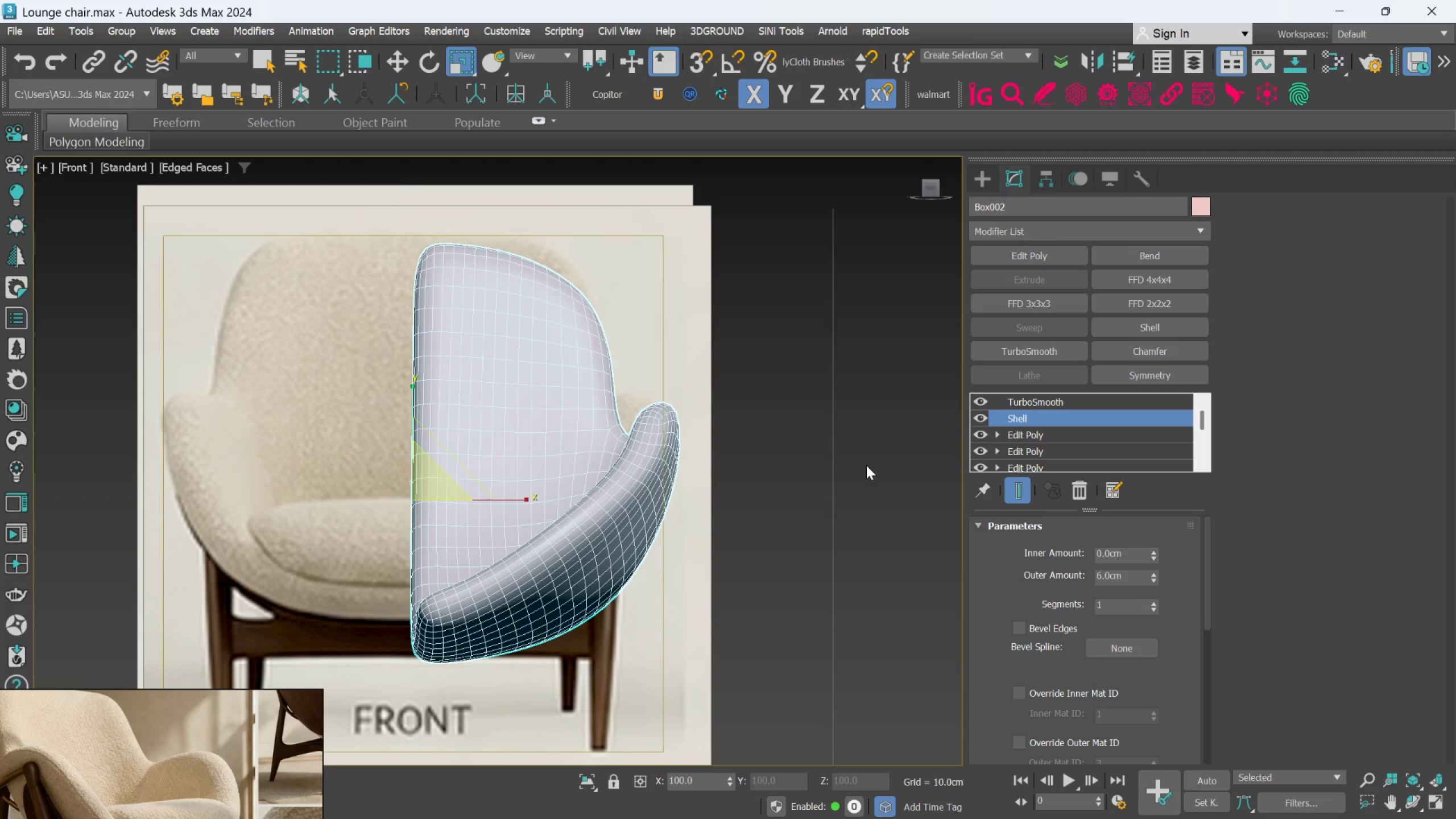 
left_click([1022, 498])
 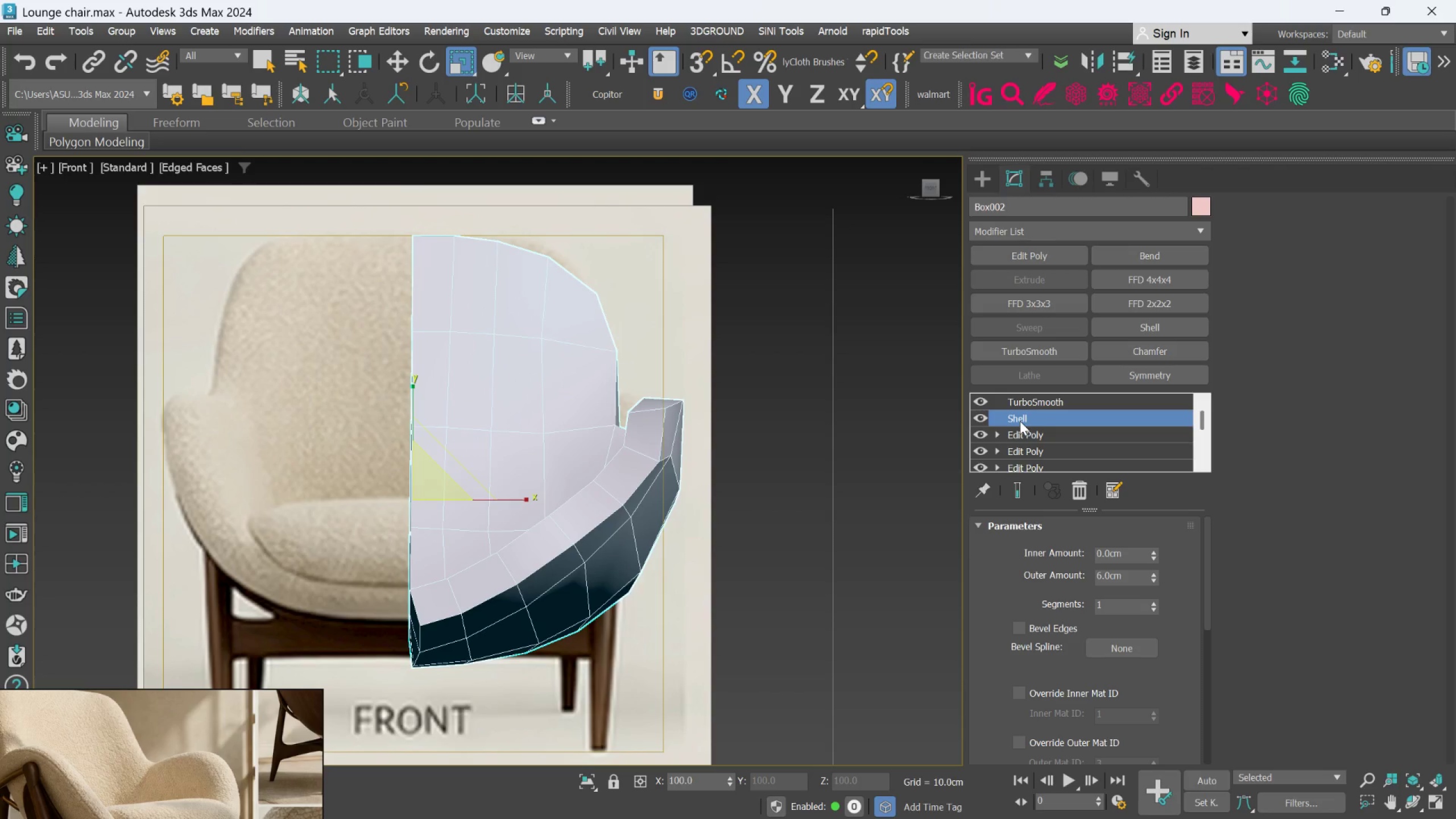 
left_click([1023, 438])
 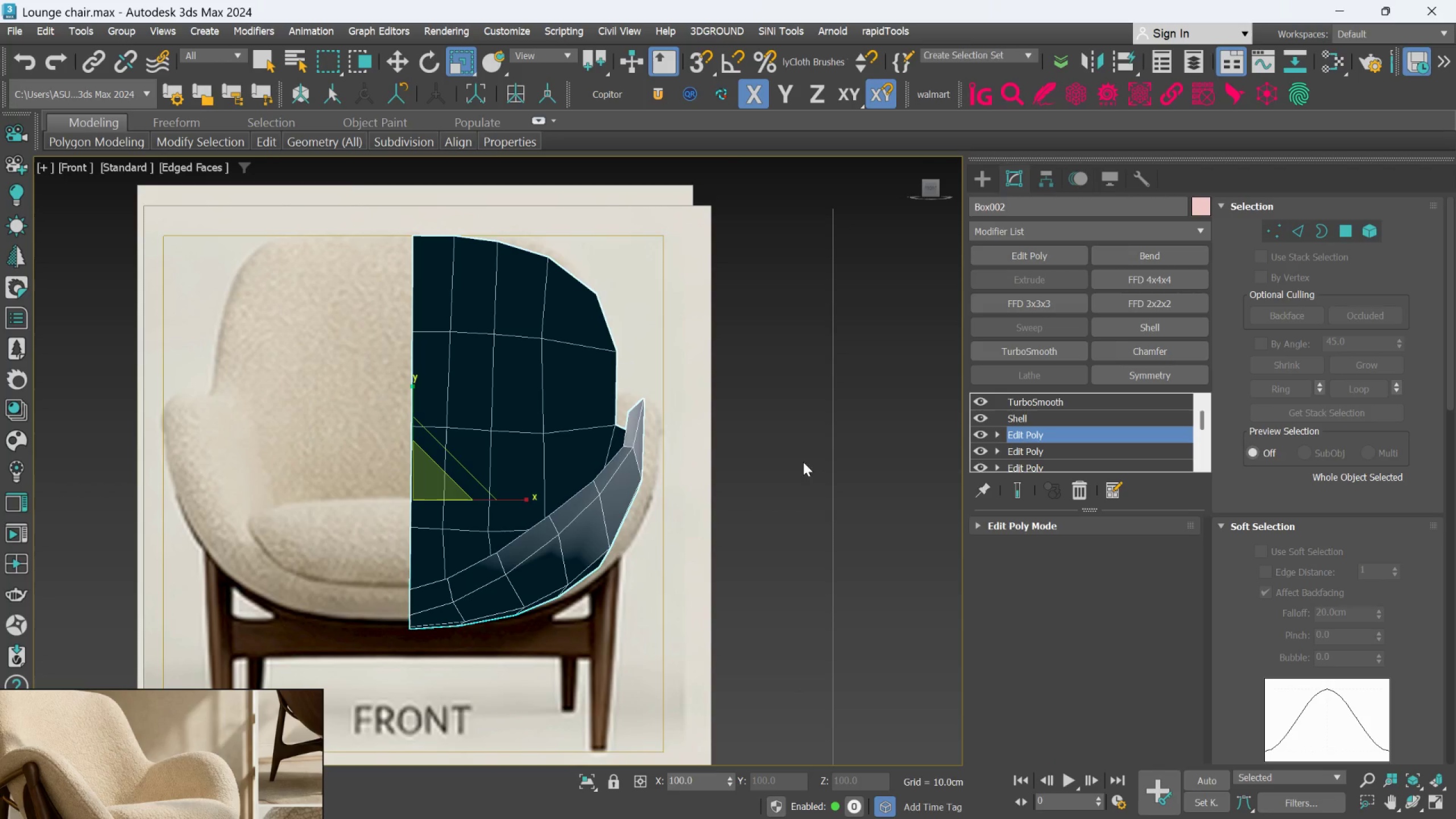 
hold_key(key=AltLeft, duration=0.8)
 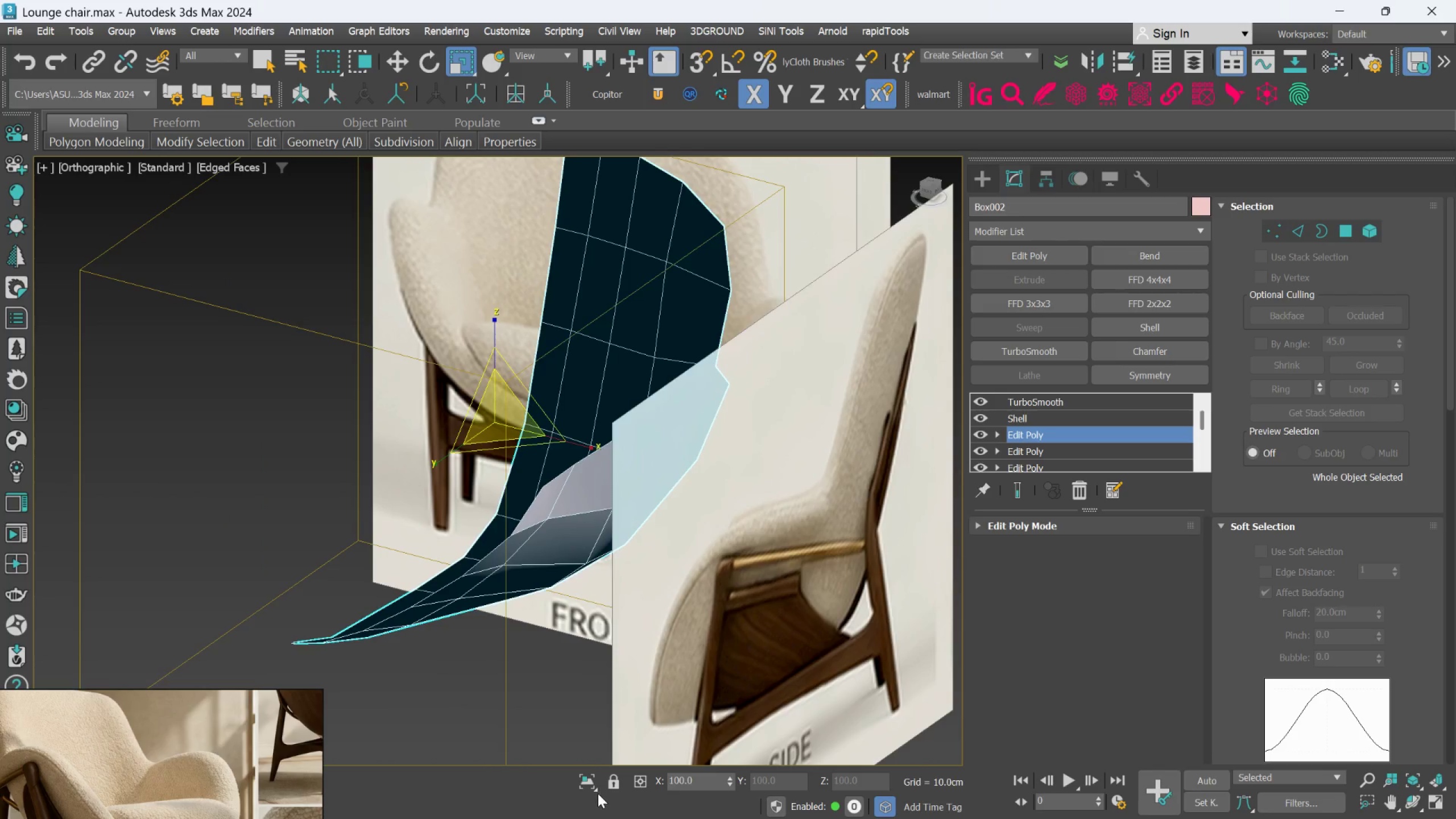 
left_click([592, 787])
 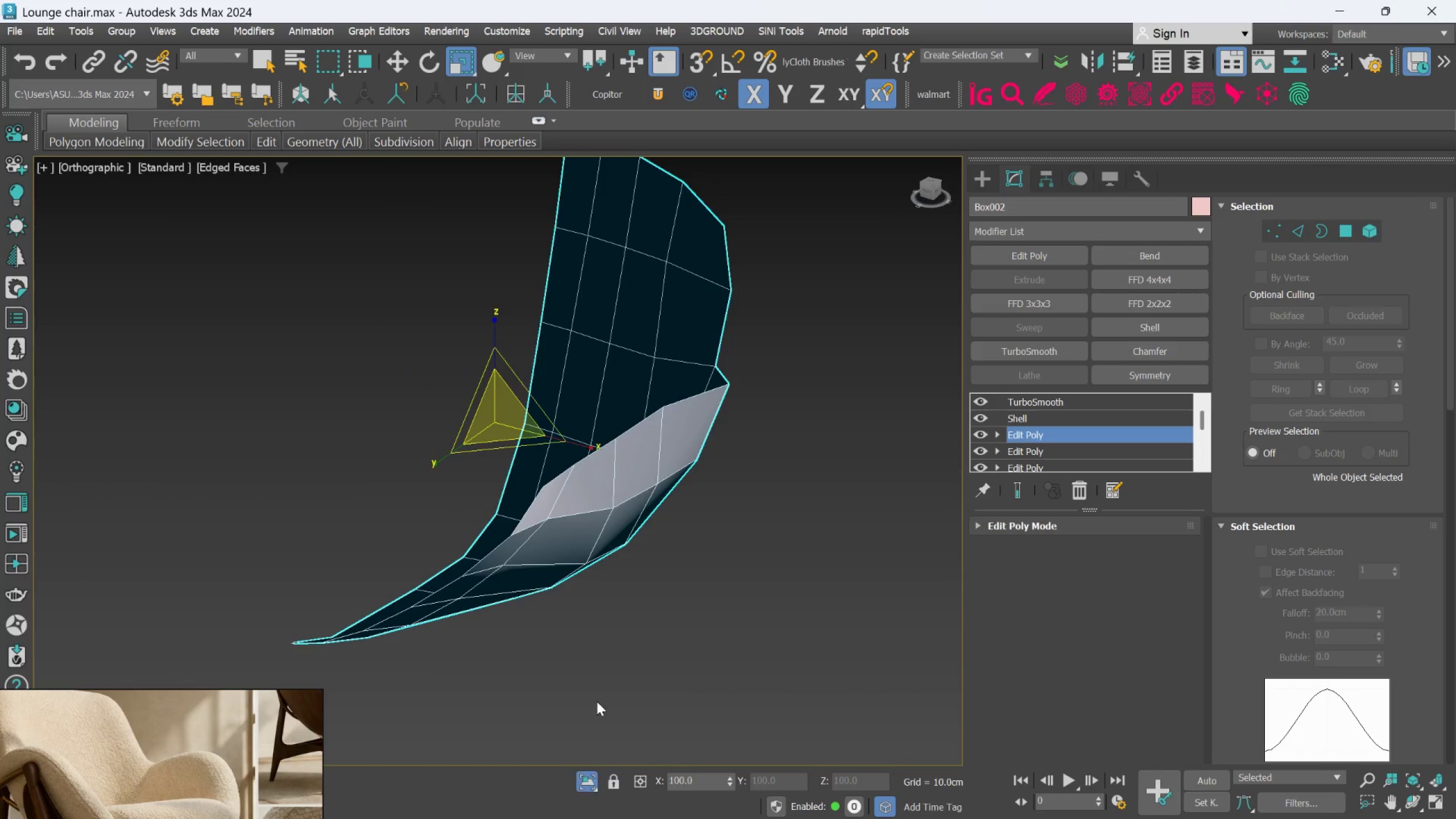 
hold_key(key=AltLeft, duration=1.19)
 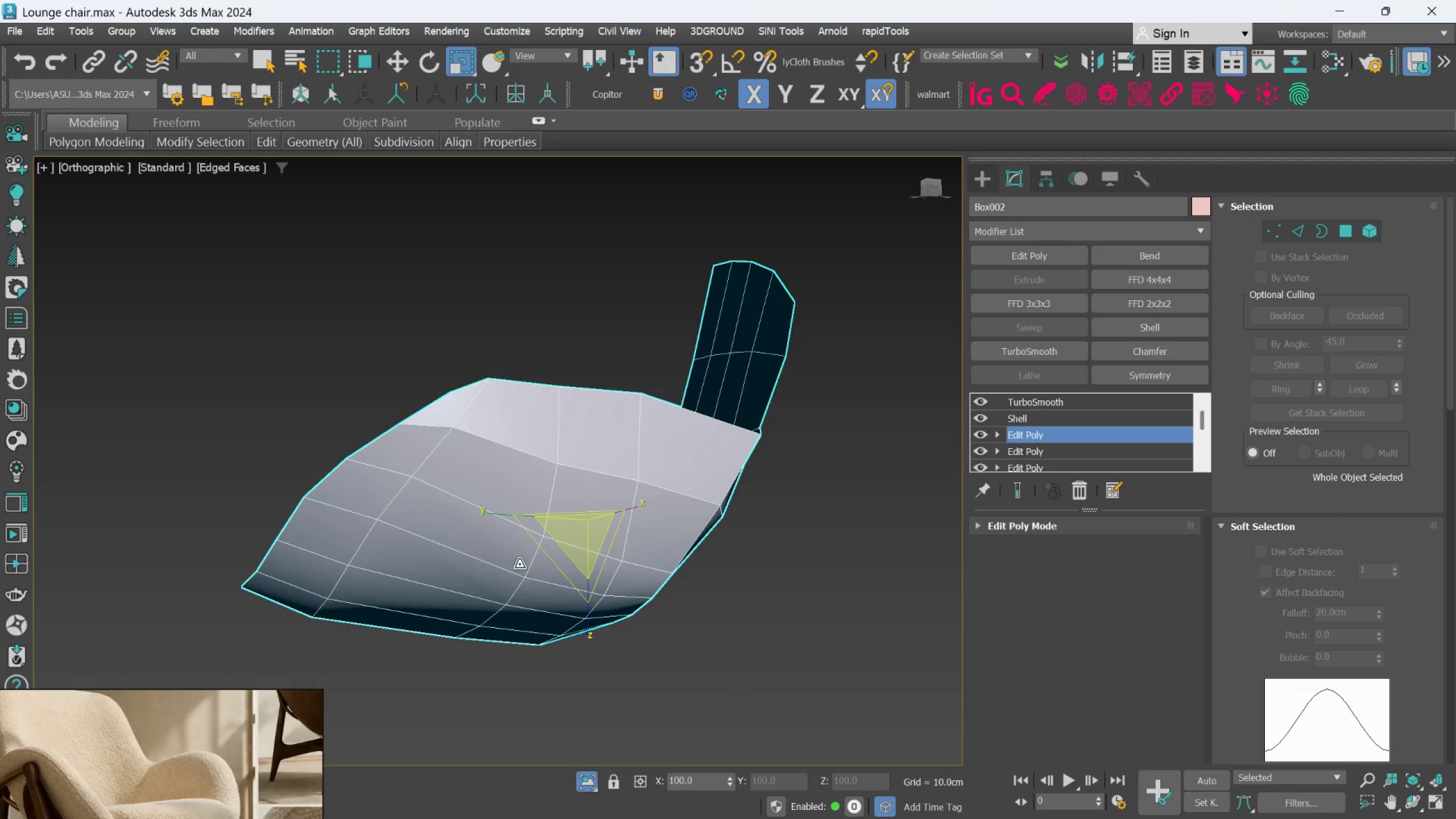 
hold_key(key=AltLeft, duration=0.84)
 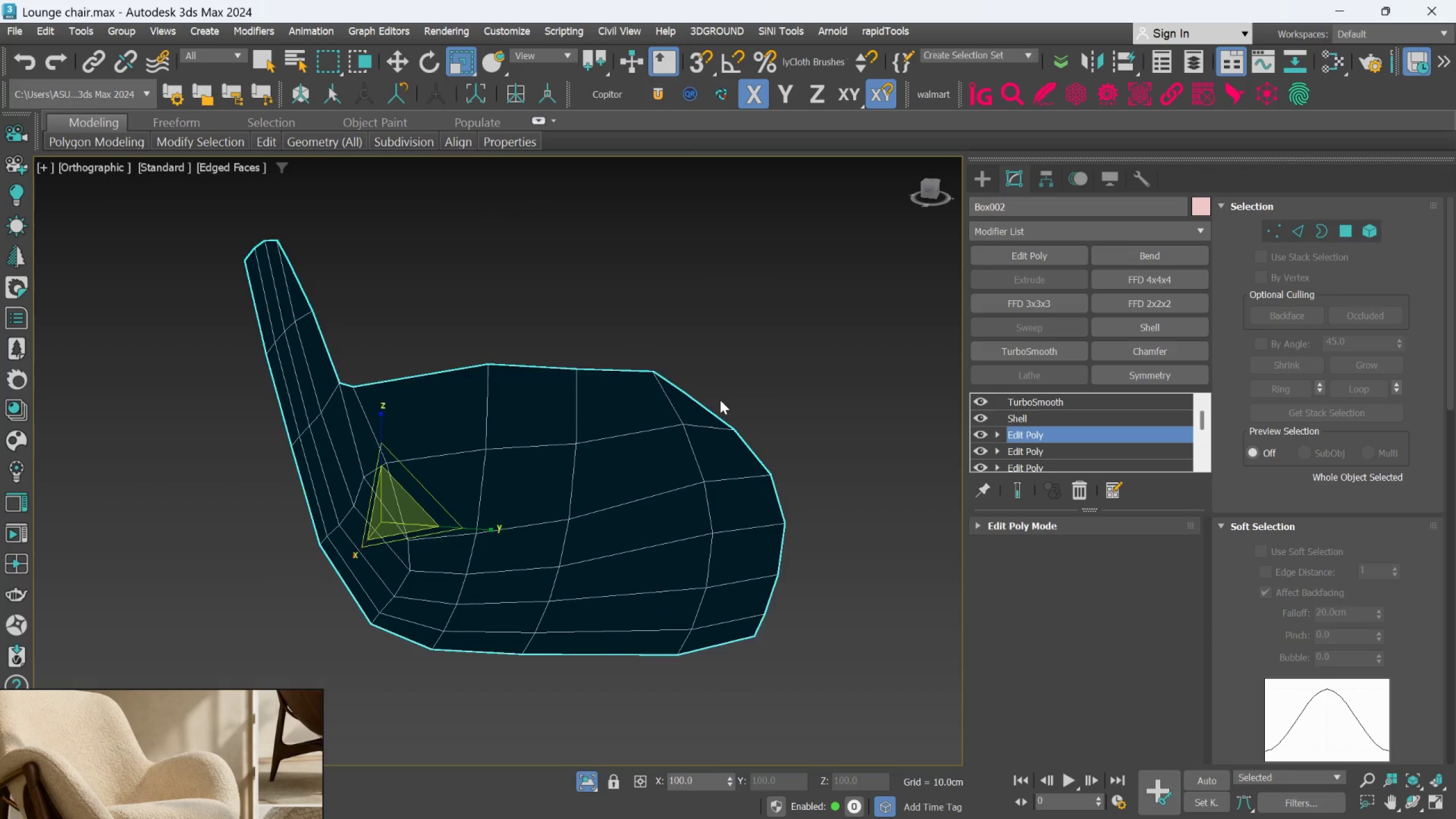 
hold_key(key=AltLeft, duration=0.81)
 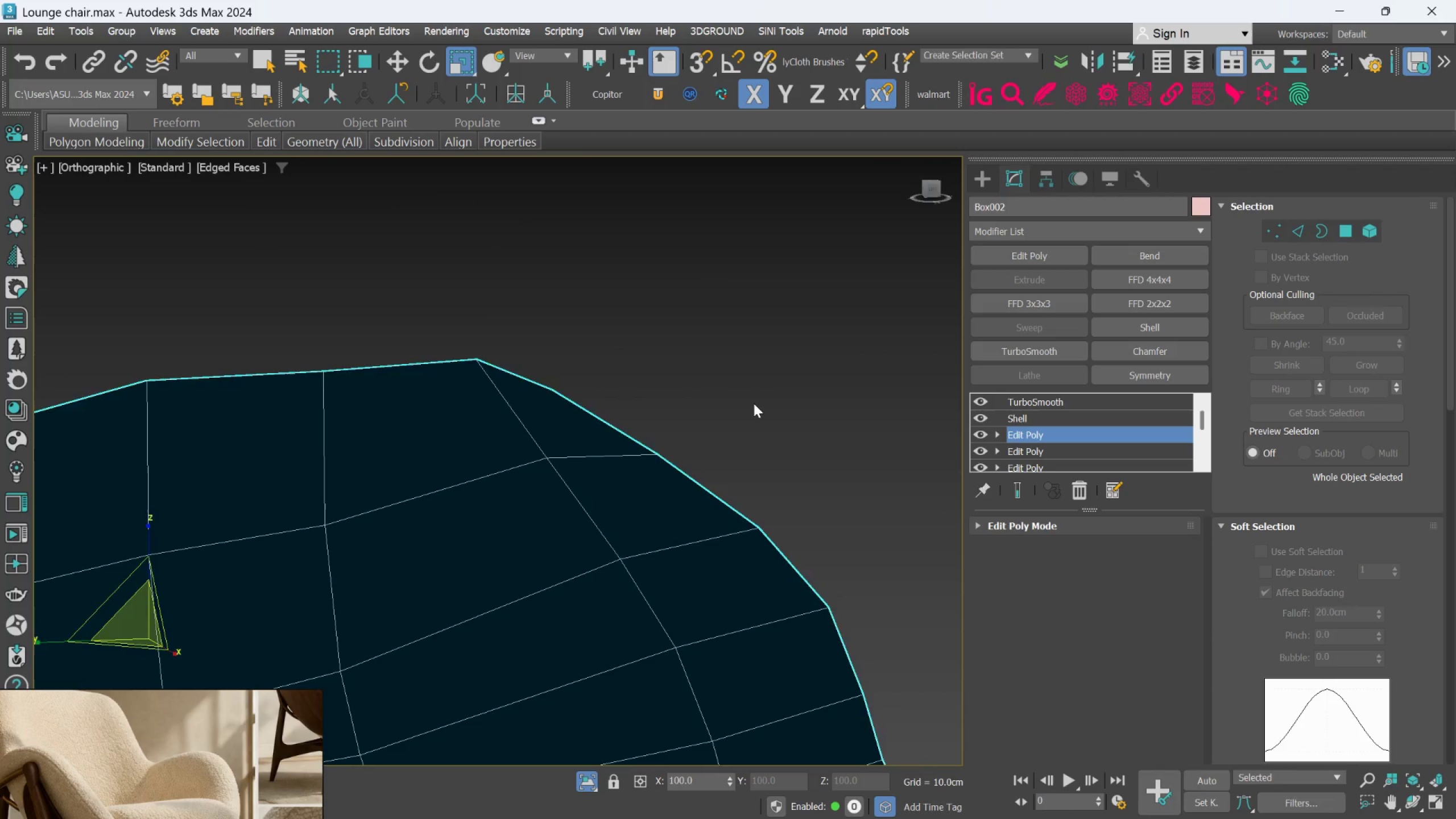 
scroll: coordinate [720, 399], scroll_direction: up, amount: 2.0
 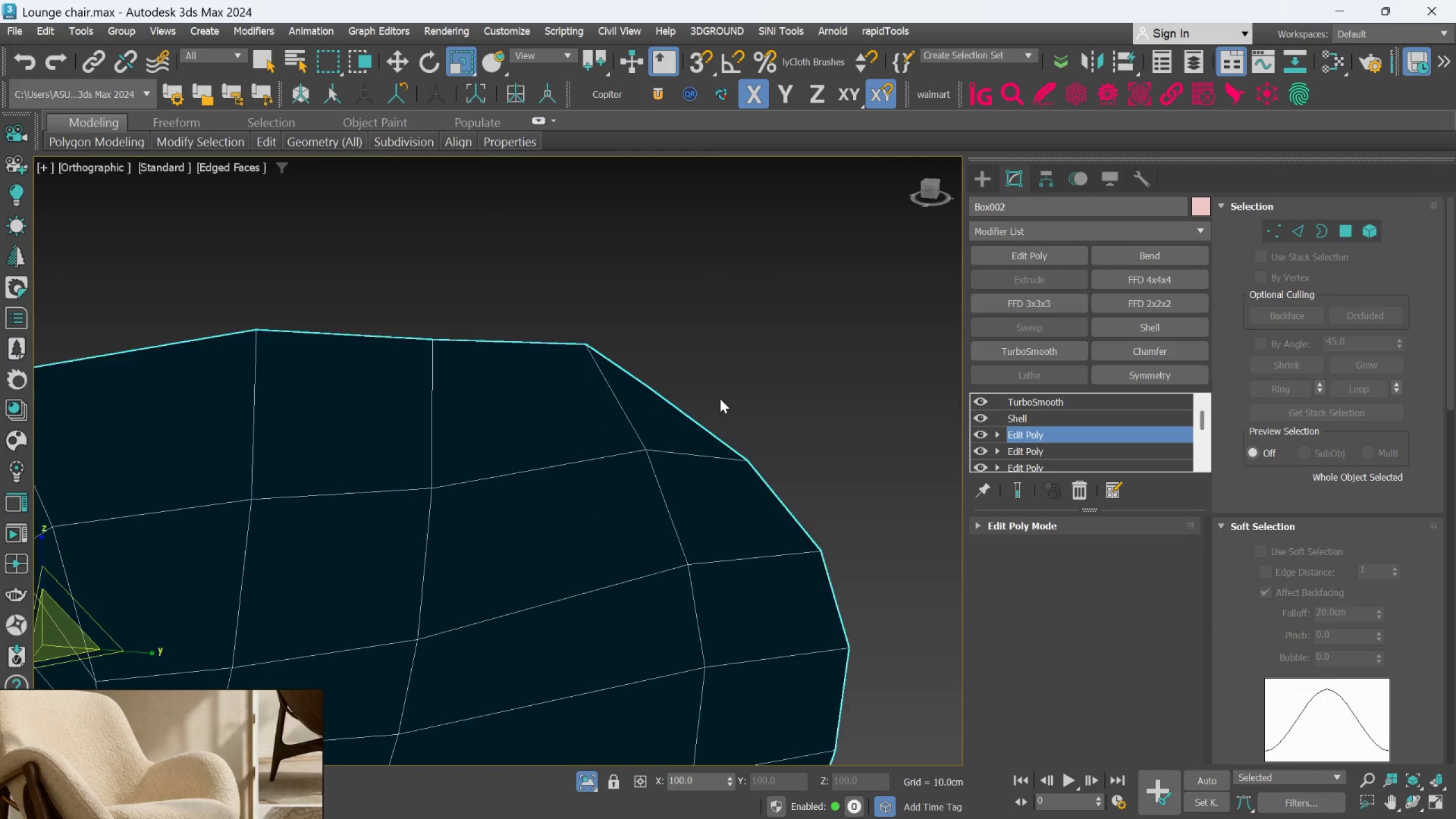 
hold_key(key=AltLeft, duration=0.48)
 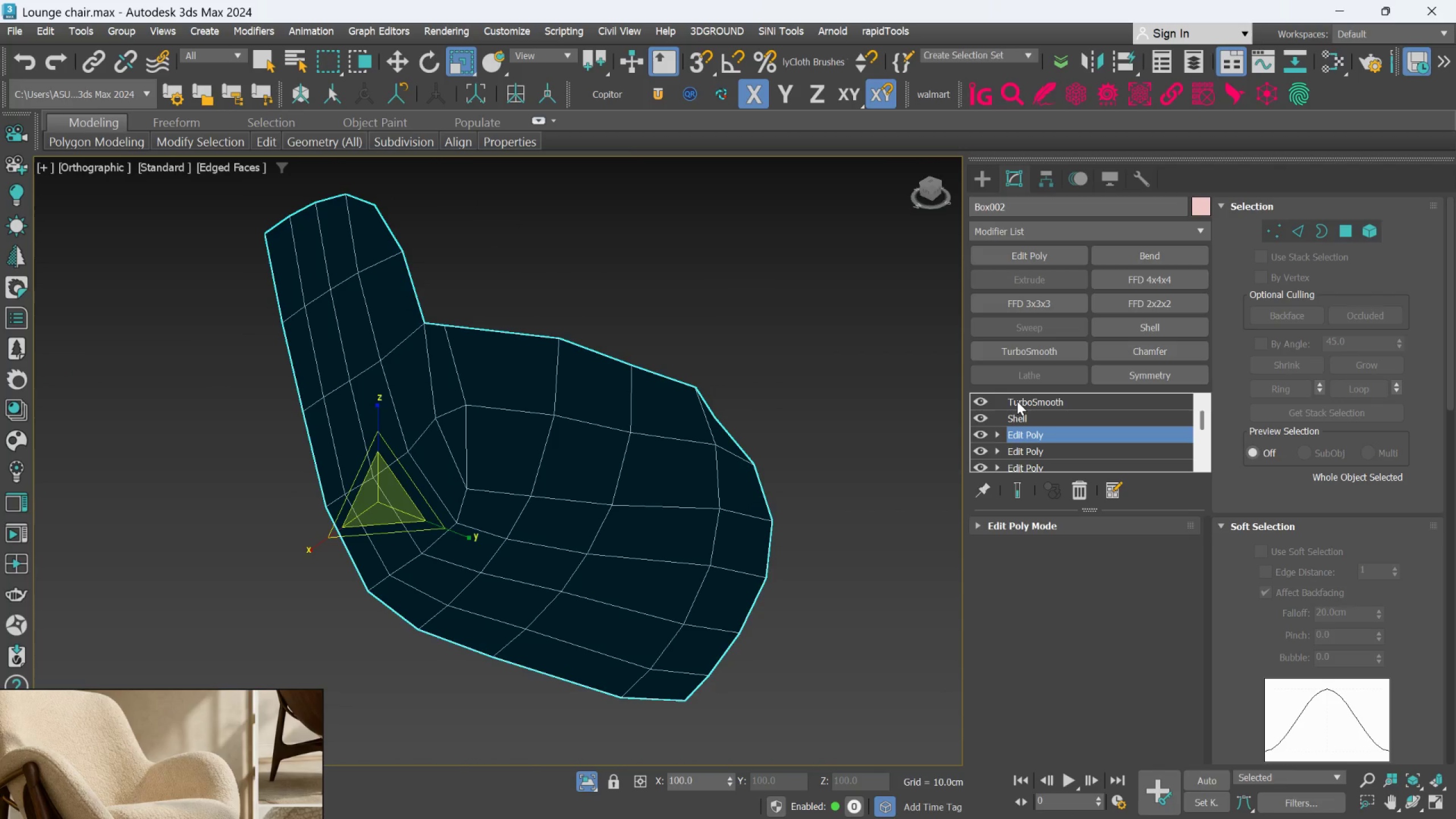 
scroll: coordinate [754, 404], scroll_direction: down, amount: 2.0
 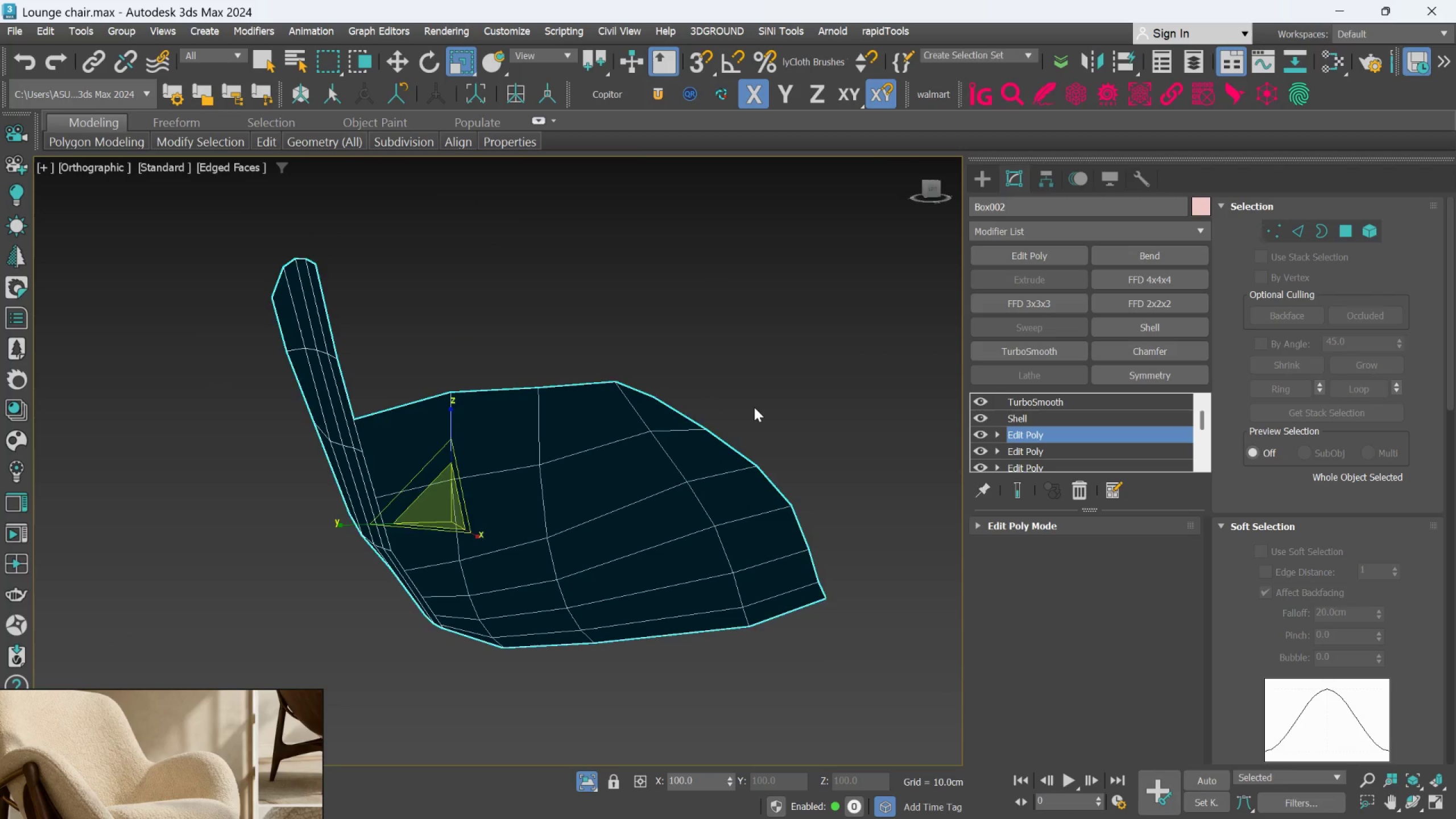 
left_click([1017, 400])
 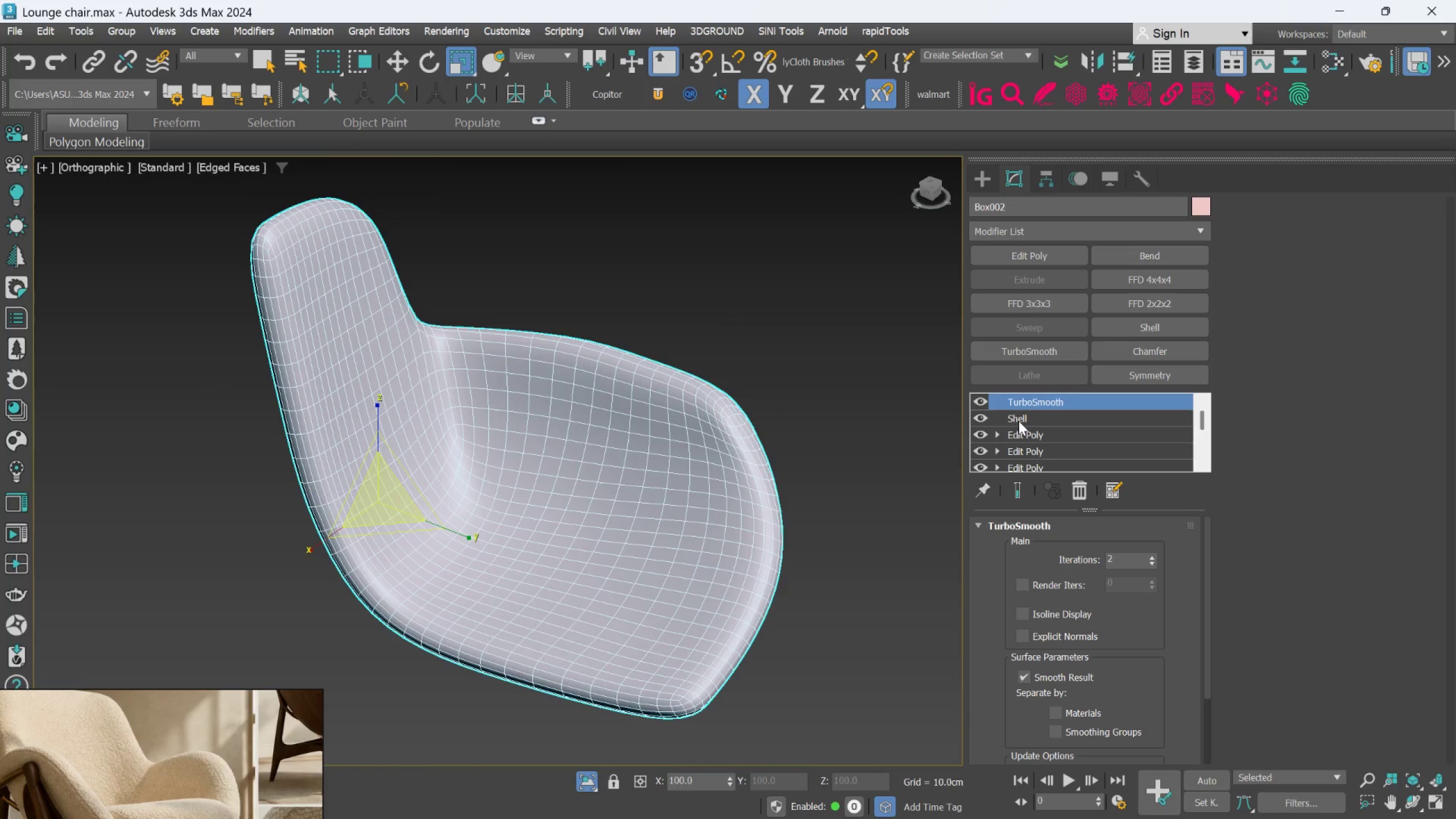 
wait(6.2)
 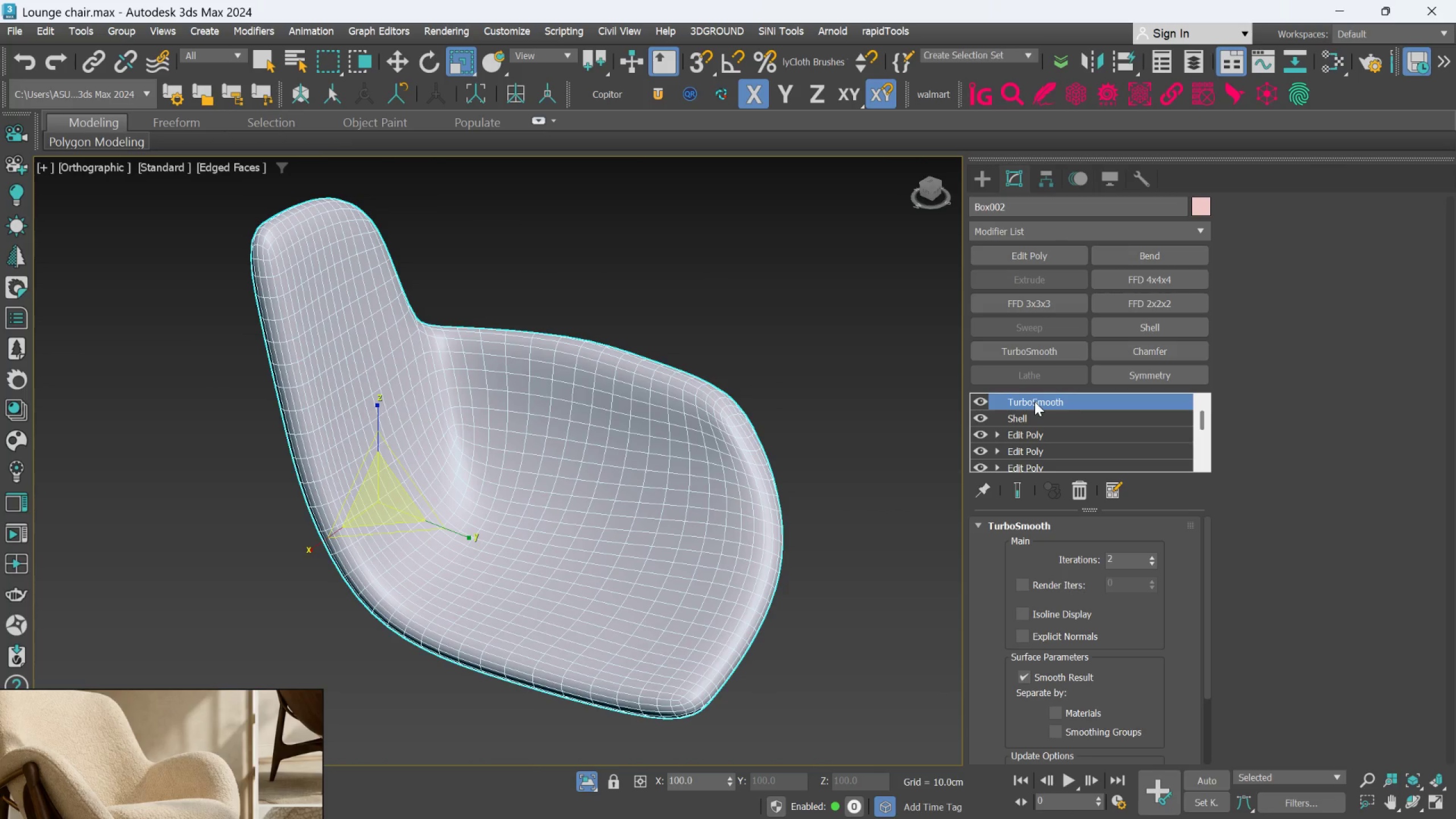 
left_click([1074, 493])
 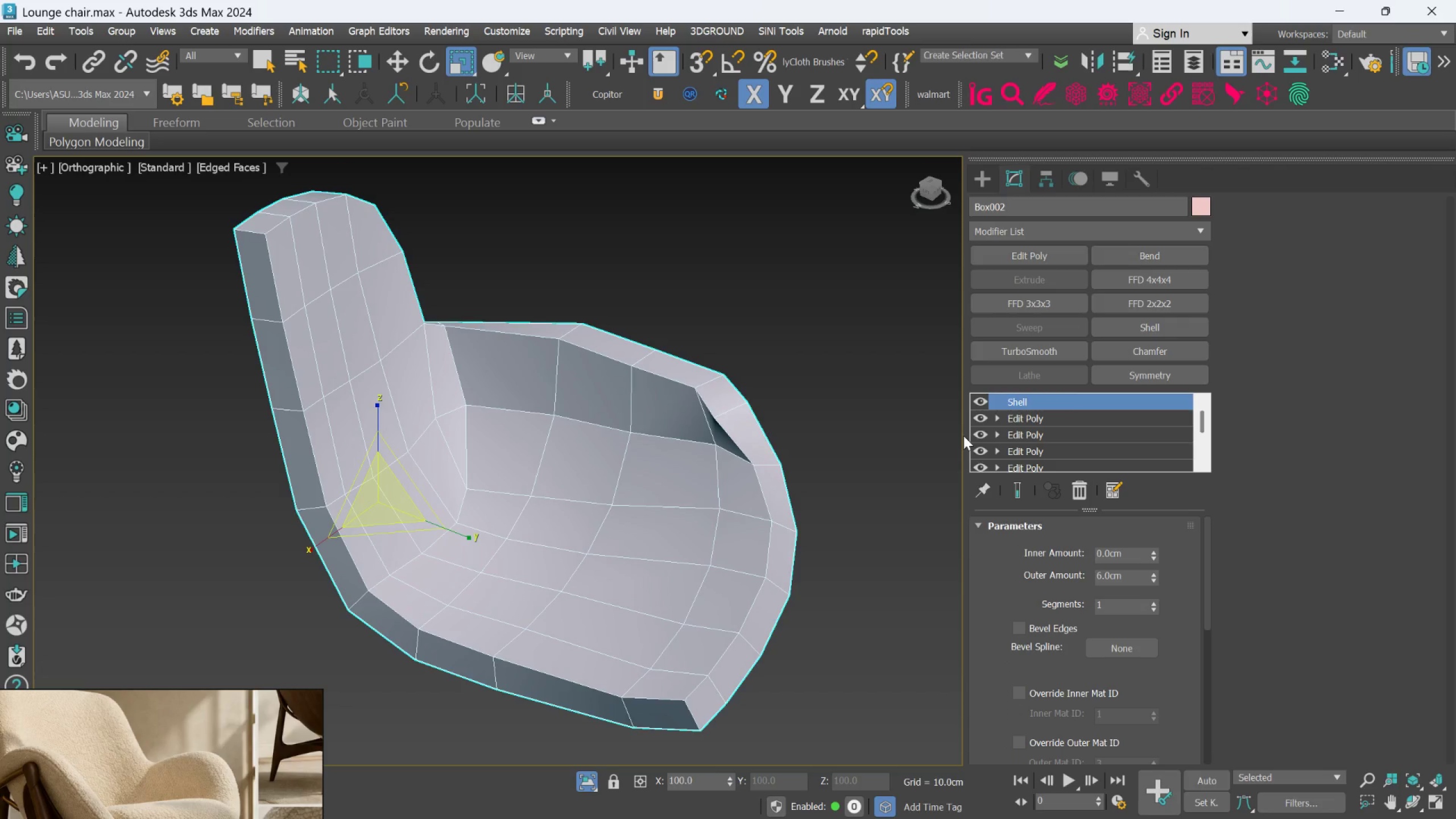 
hold_key(key=AltLeft, duration=1.5)
 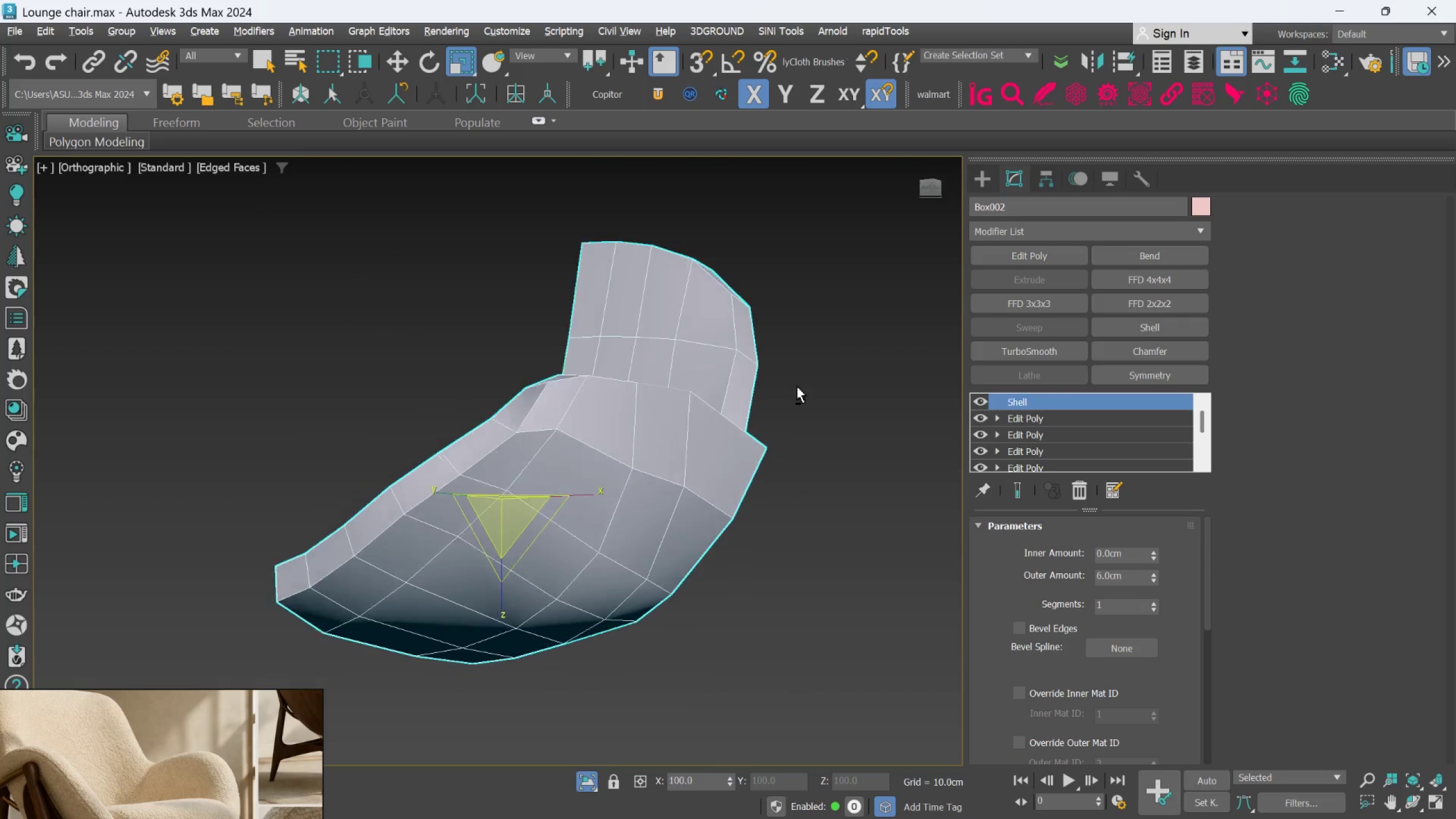 
key(Alt+AltLeft)
 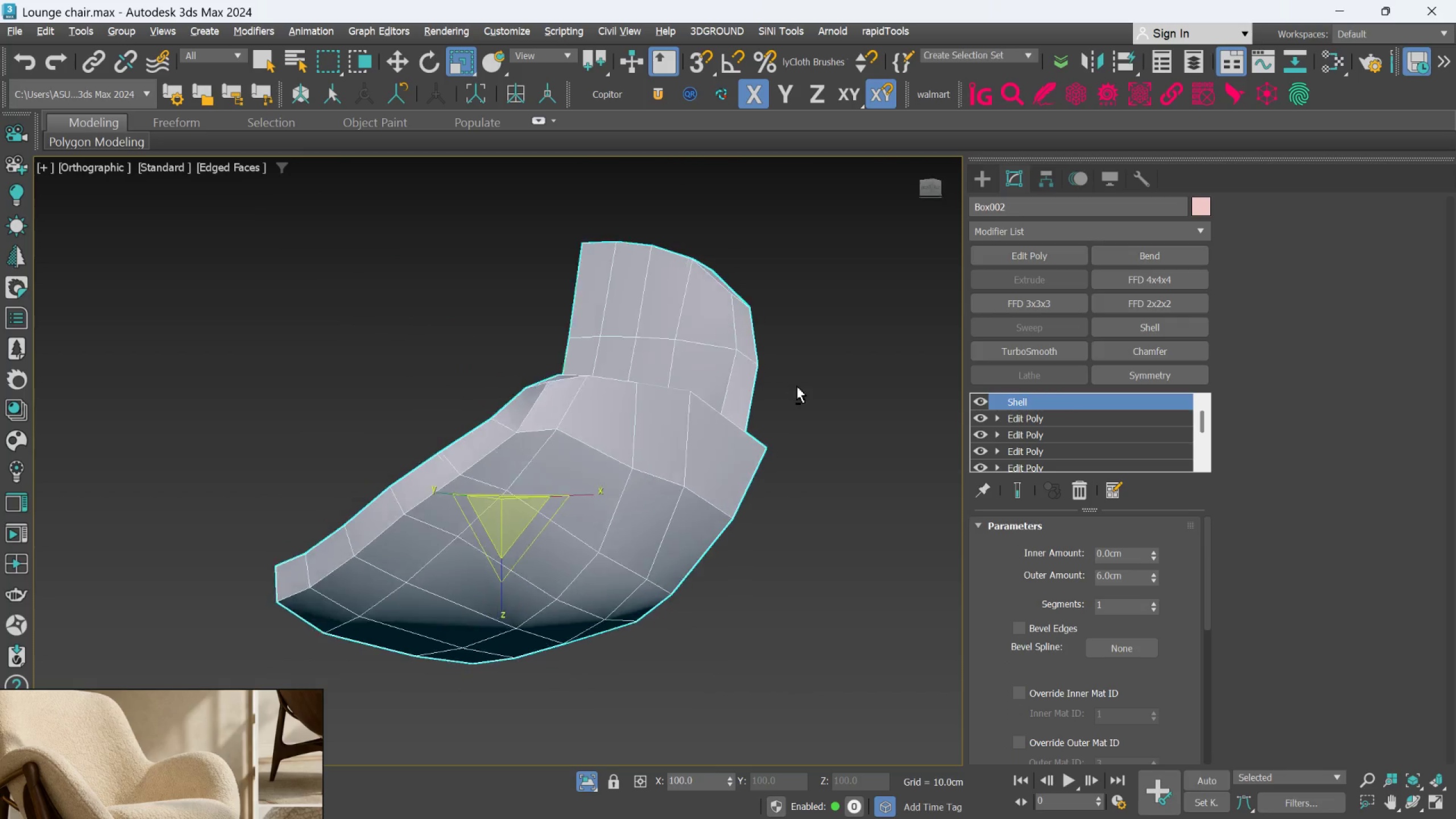 
key(Alt+AltLeft)
 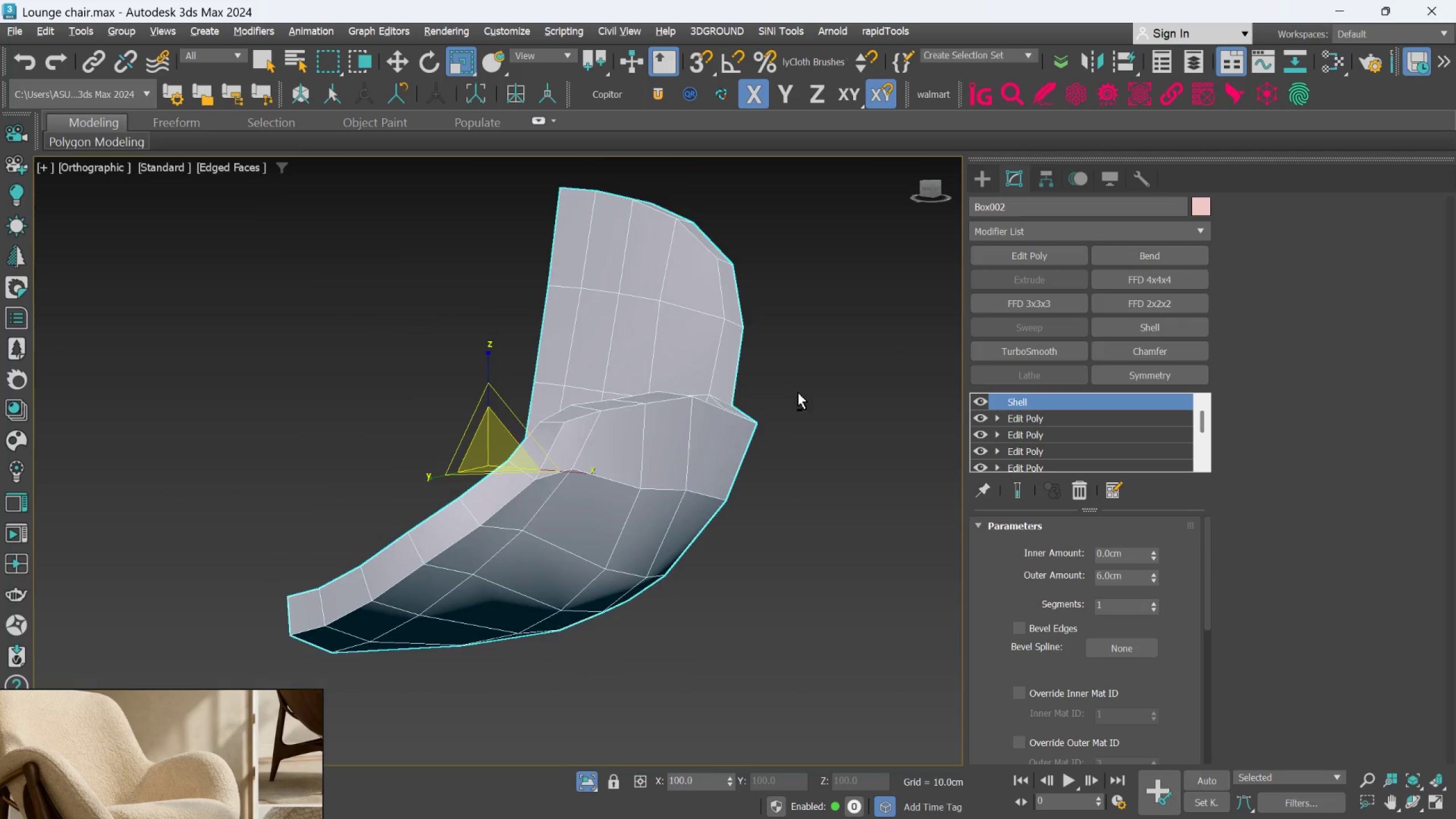 
key(Alt+AltLeft)
 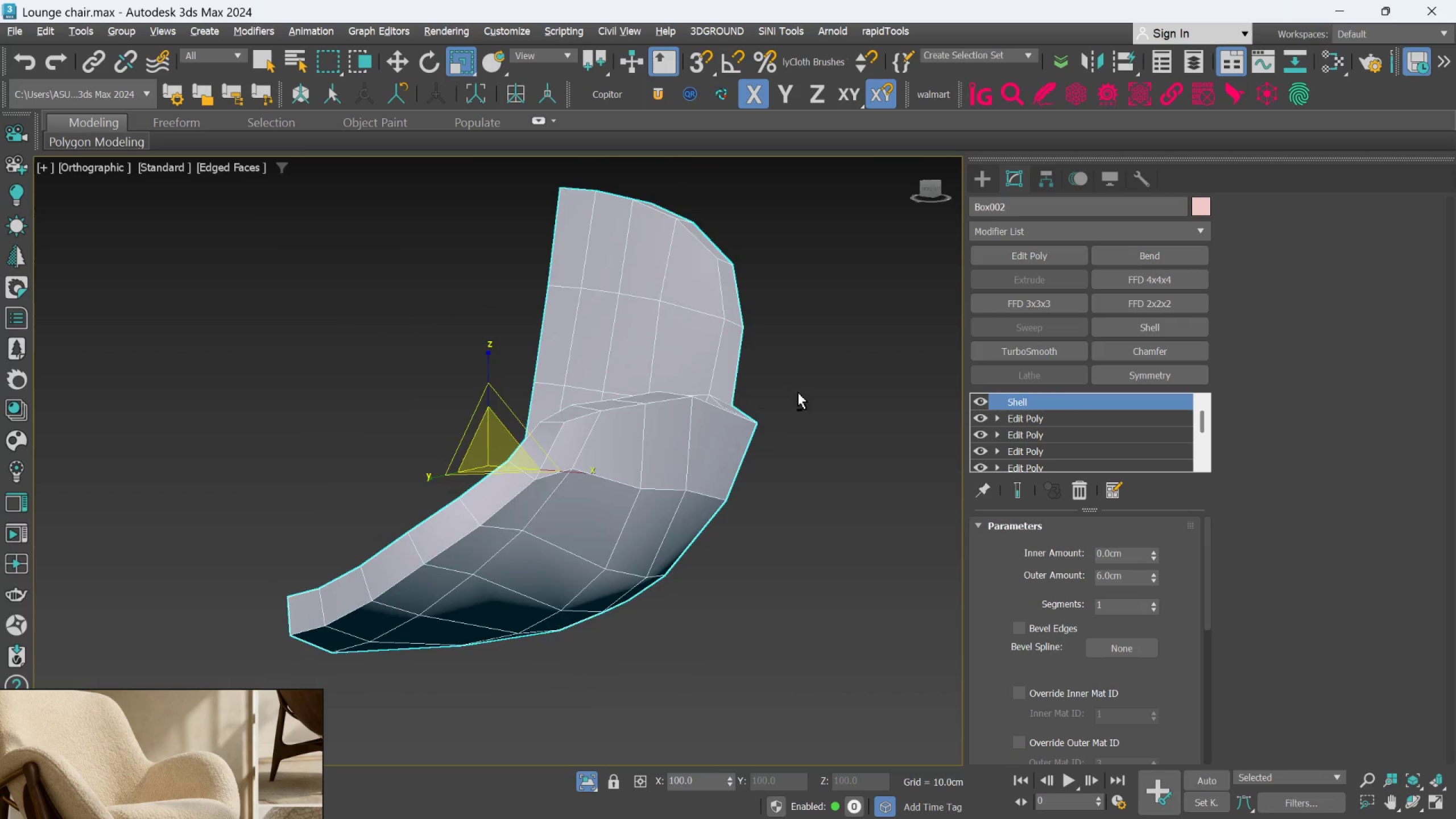 
key(Alt+AltLeft)
 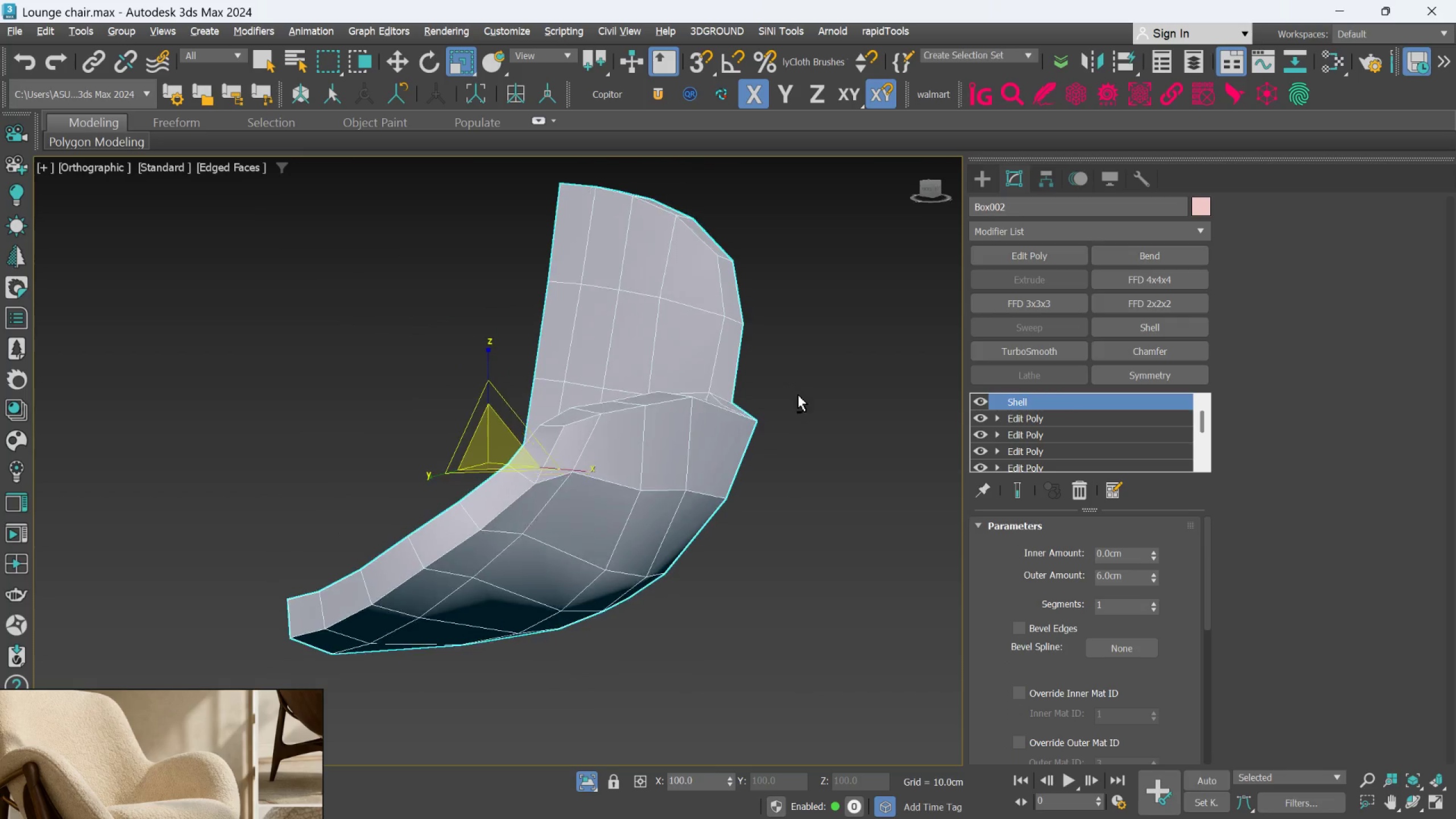 
key(Alt+AltLeft)
 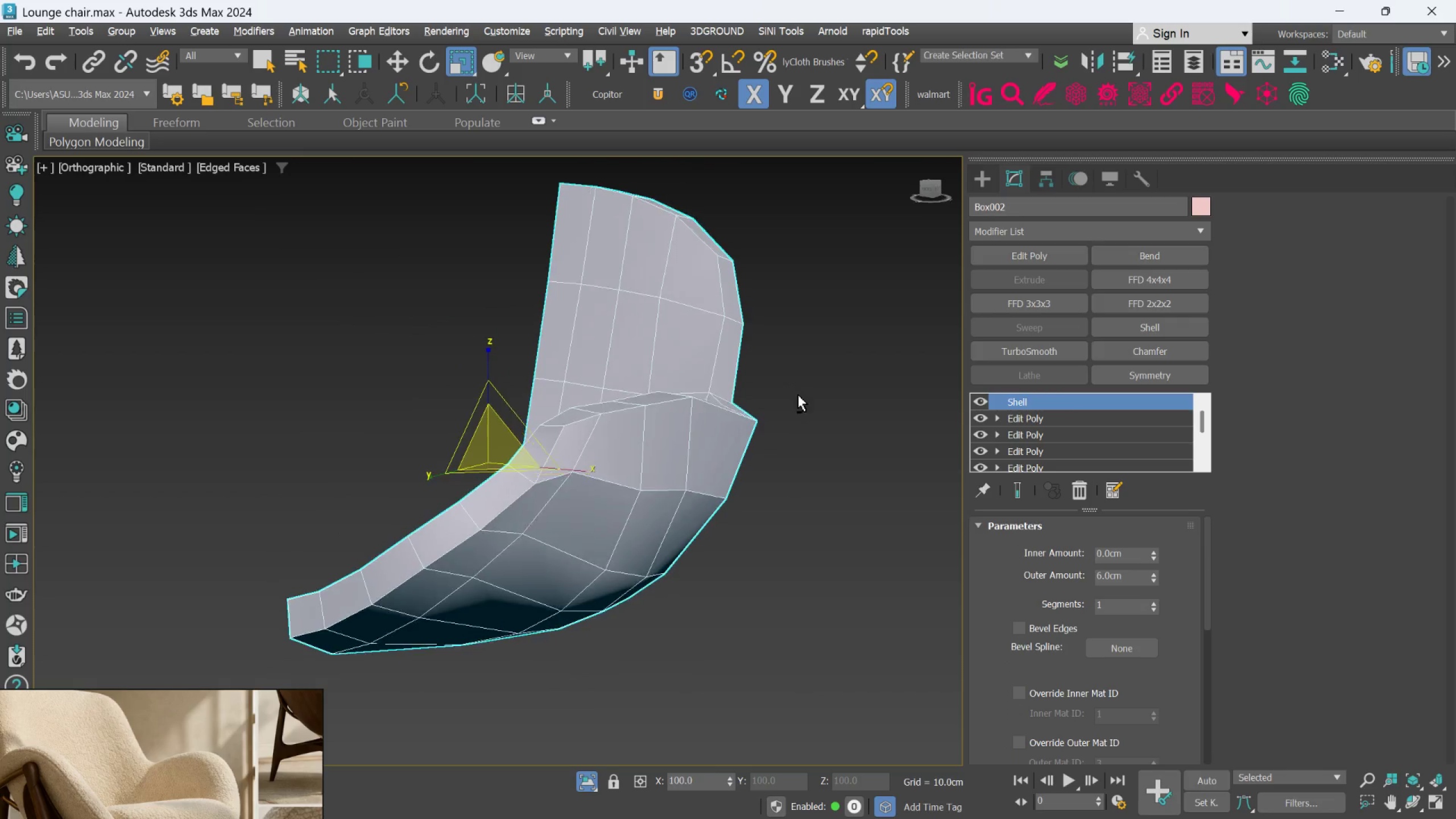 
key(Alt+AltLeft)
 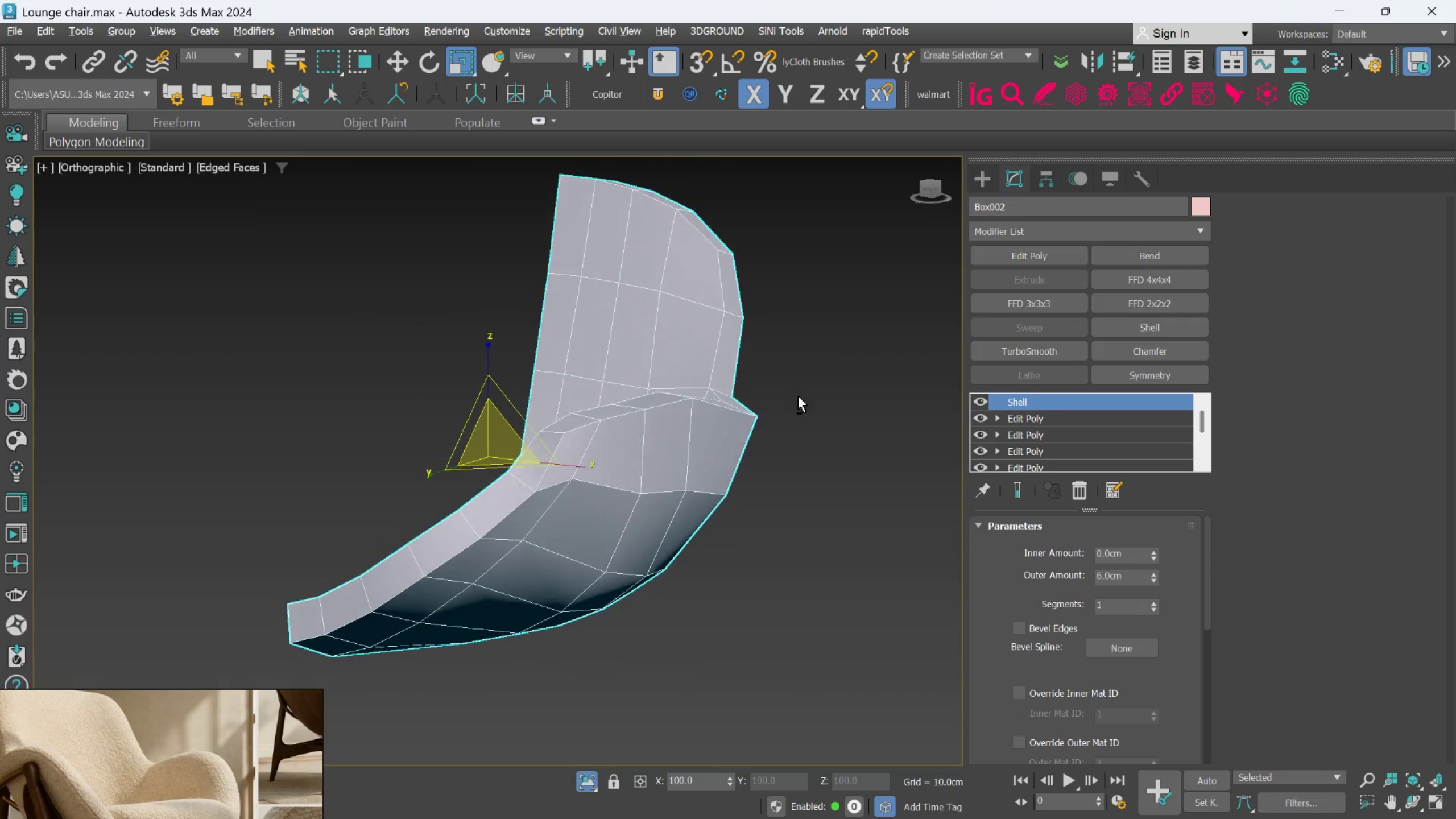 
key(Alt+AltLeft)
 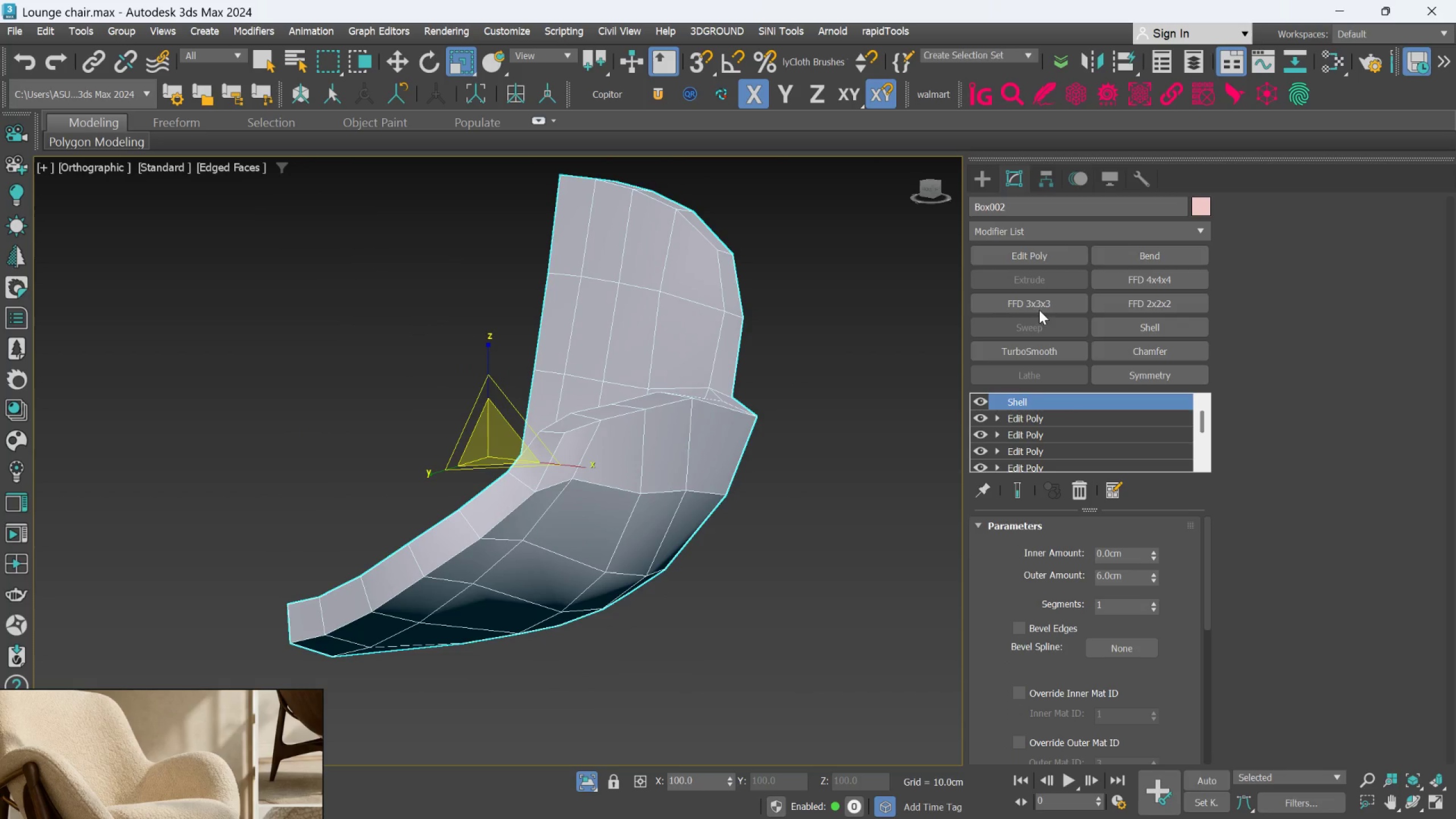 
left_click([1023, 254])
 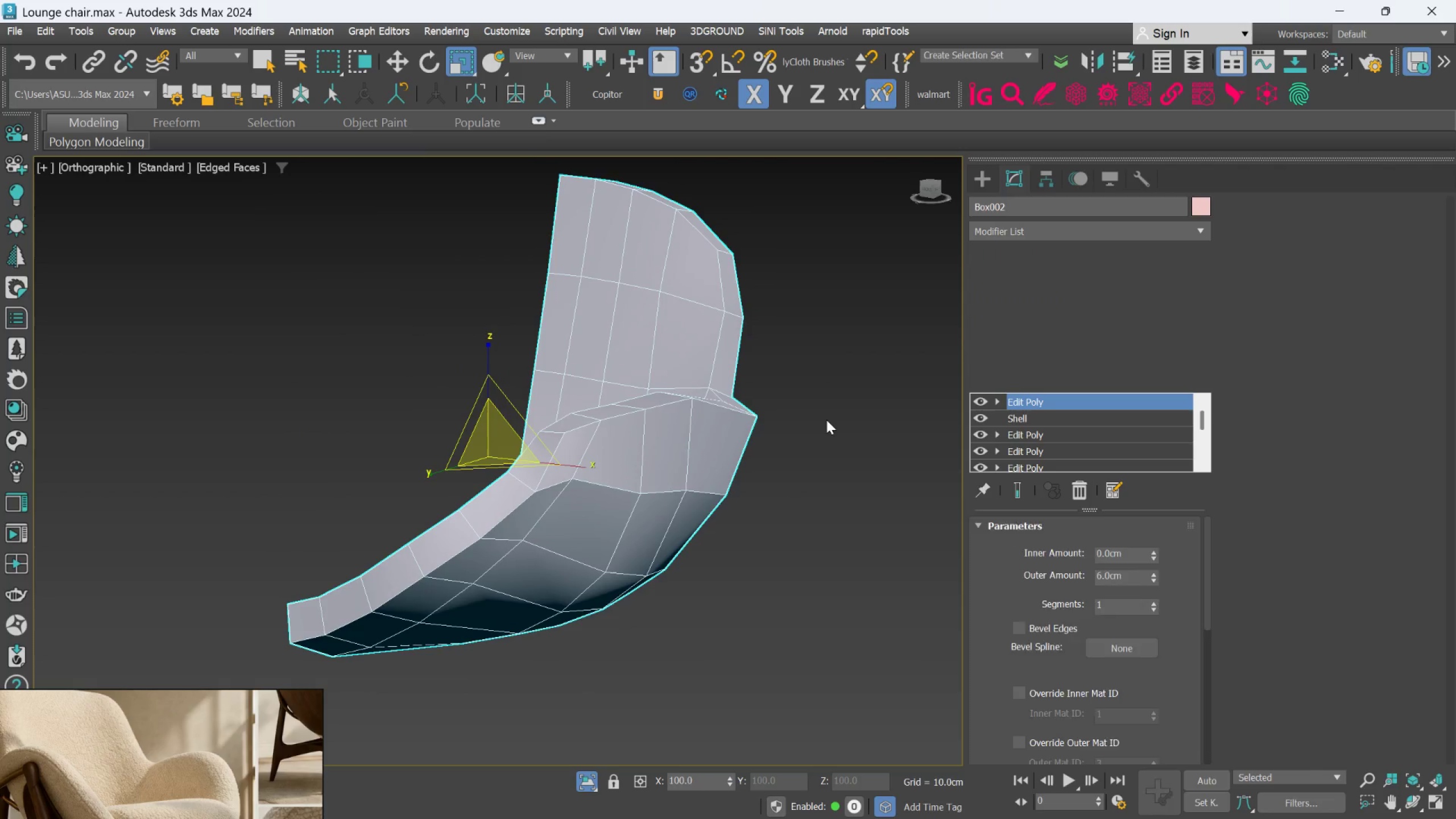 
hold_key(key=AltLeft, duration=1.25)
 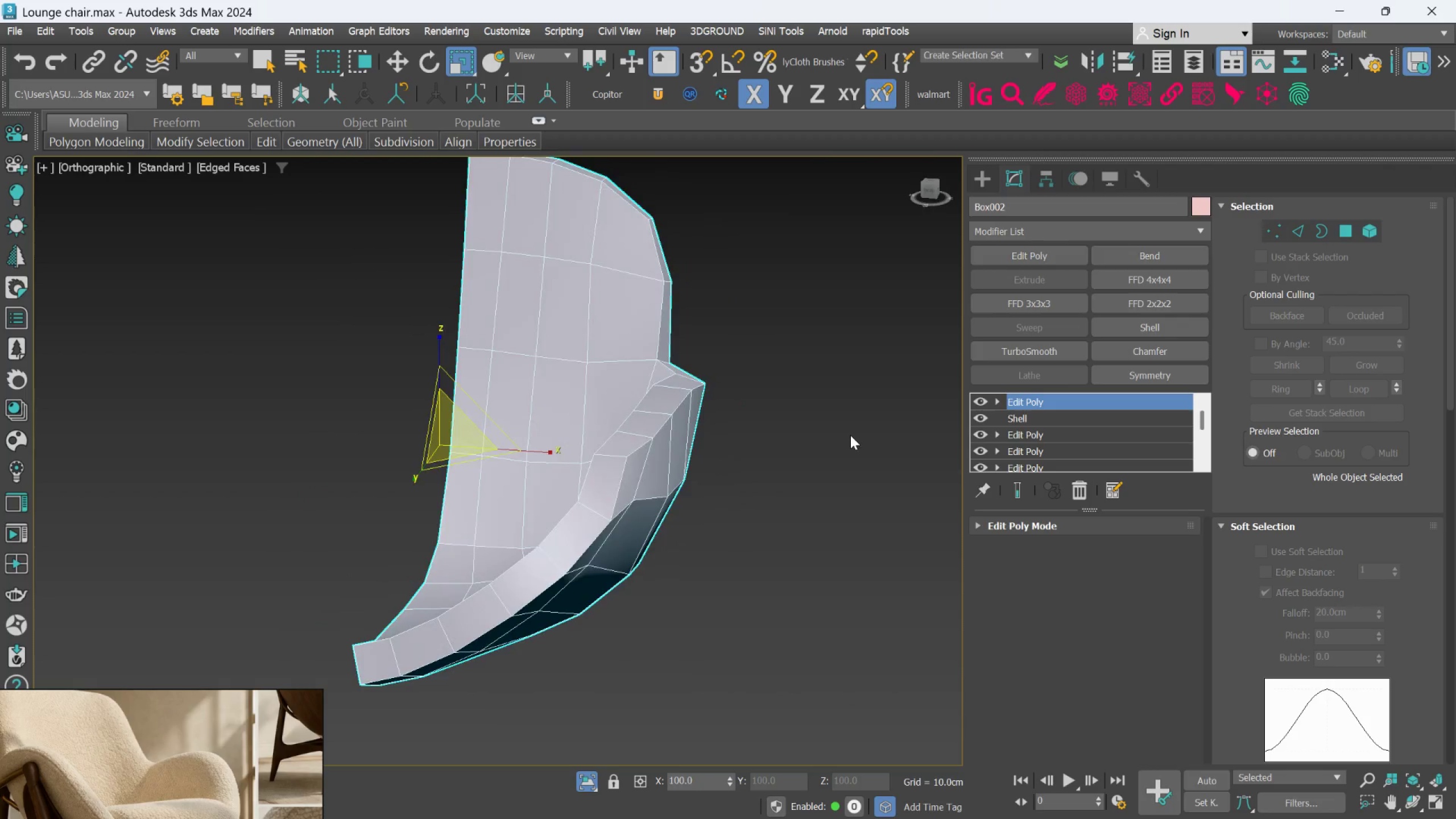 
hold_key(key=AltLeft, duration=0.36)
 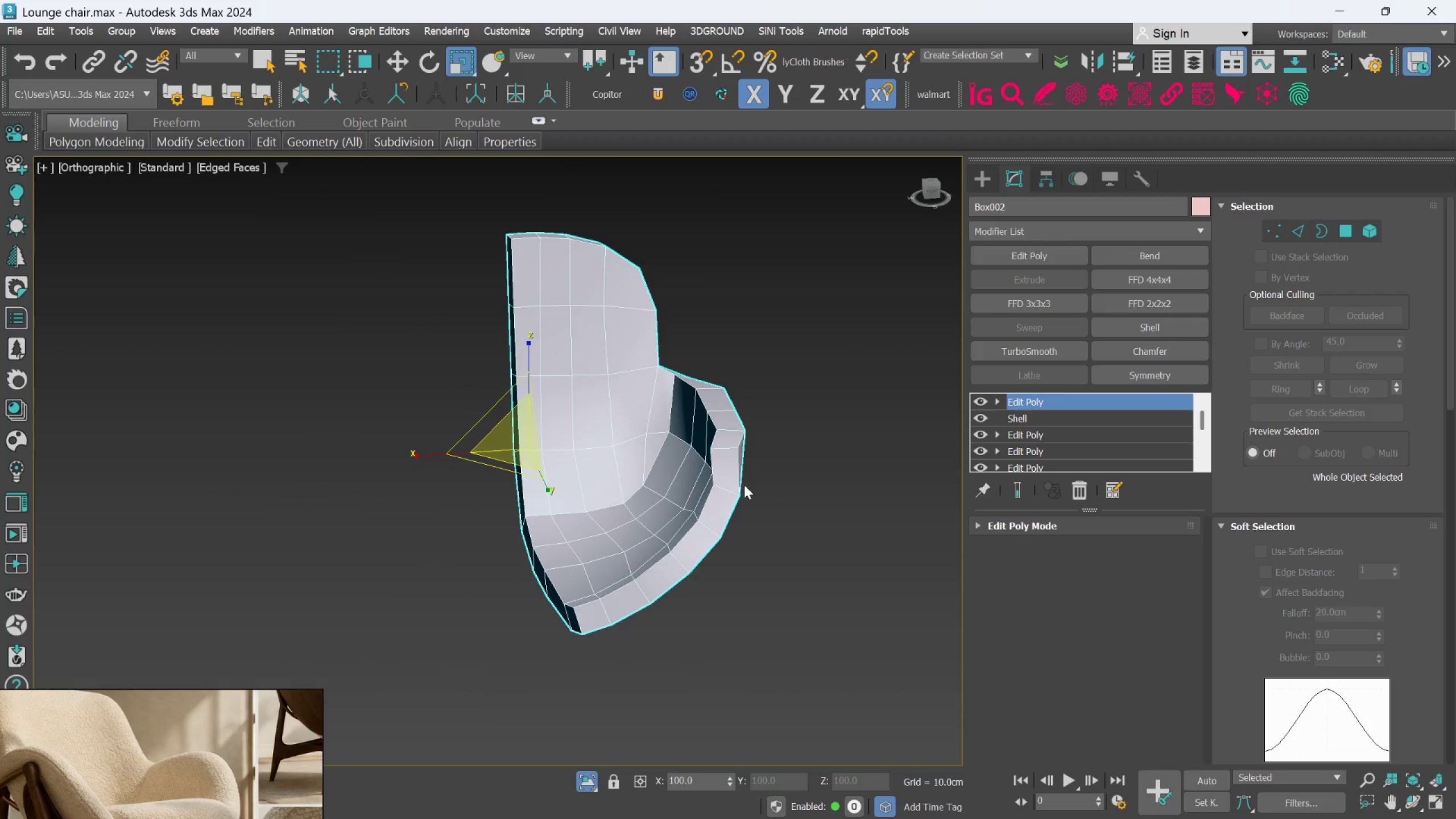 
scroll: coordinate [850, 435], scroll_direction: down, amount: 1.0
 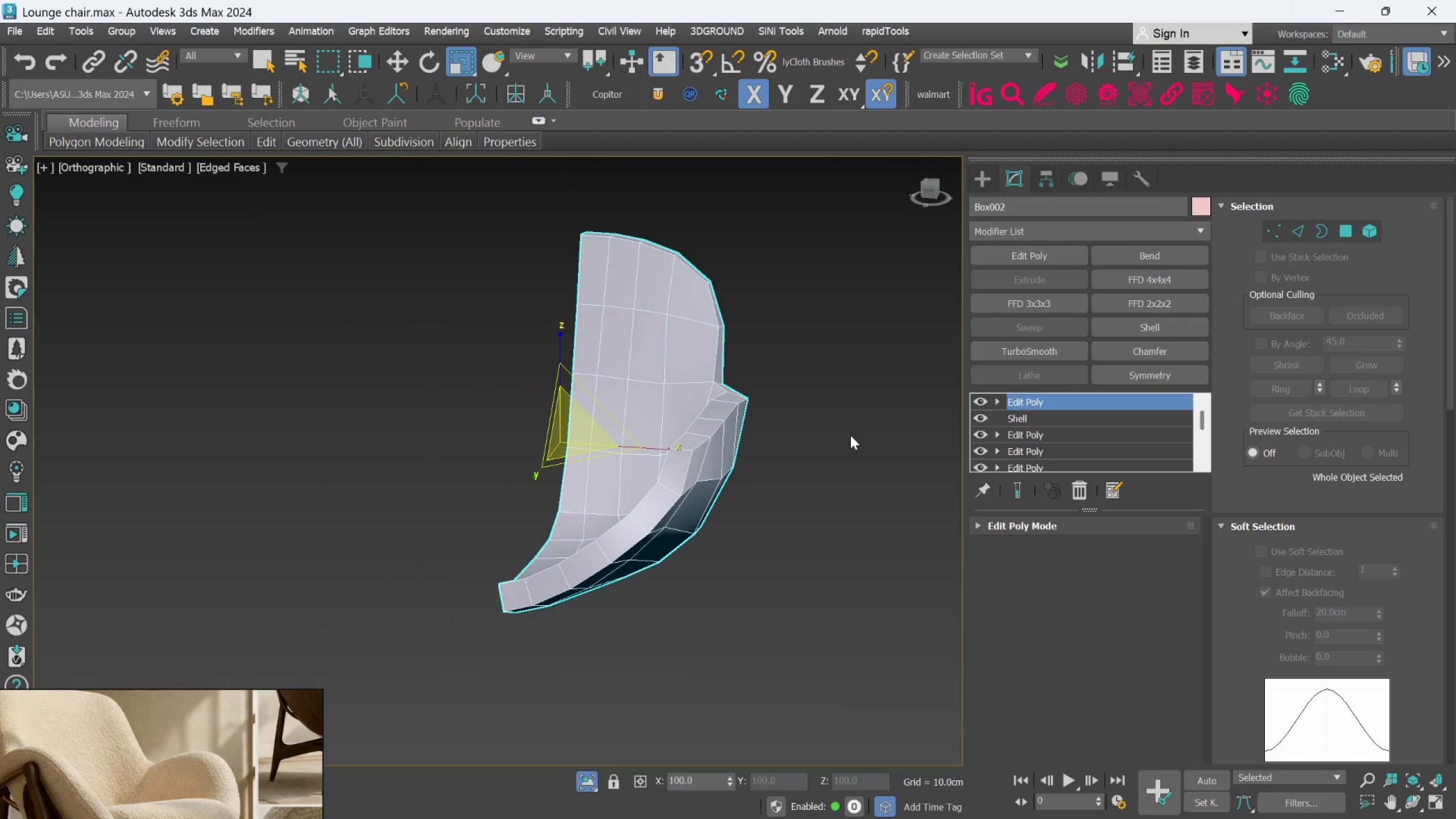 
scroll: coordinate [748, 421], scroll_direction: up, amount: 2.0
 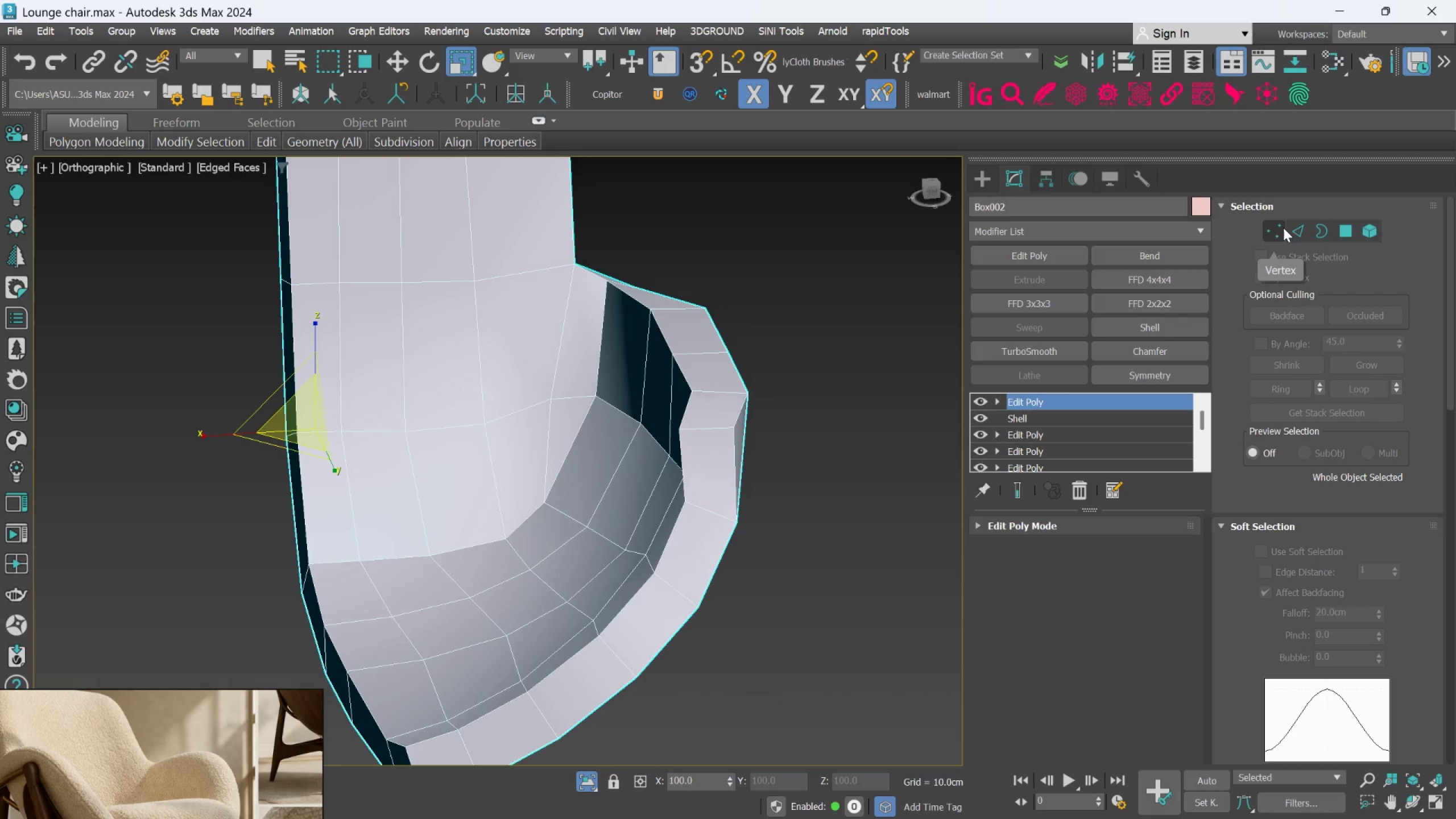 
left_click([1295, 225])
 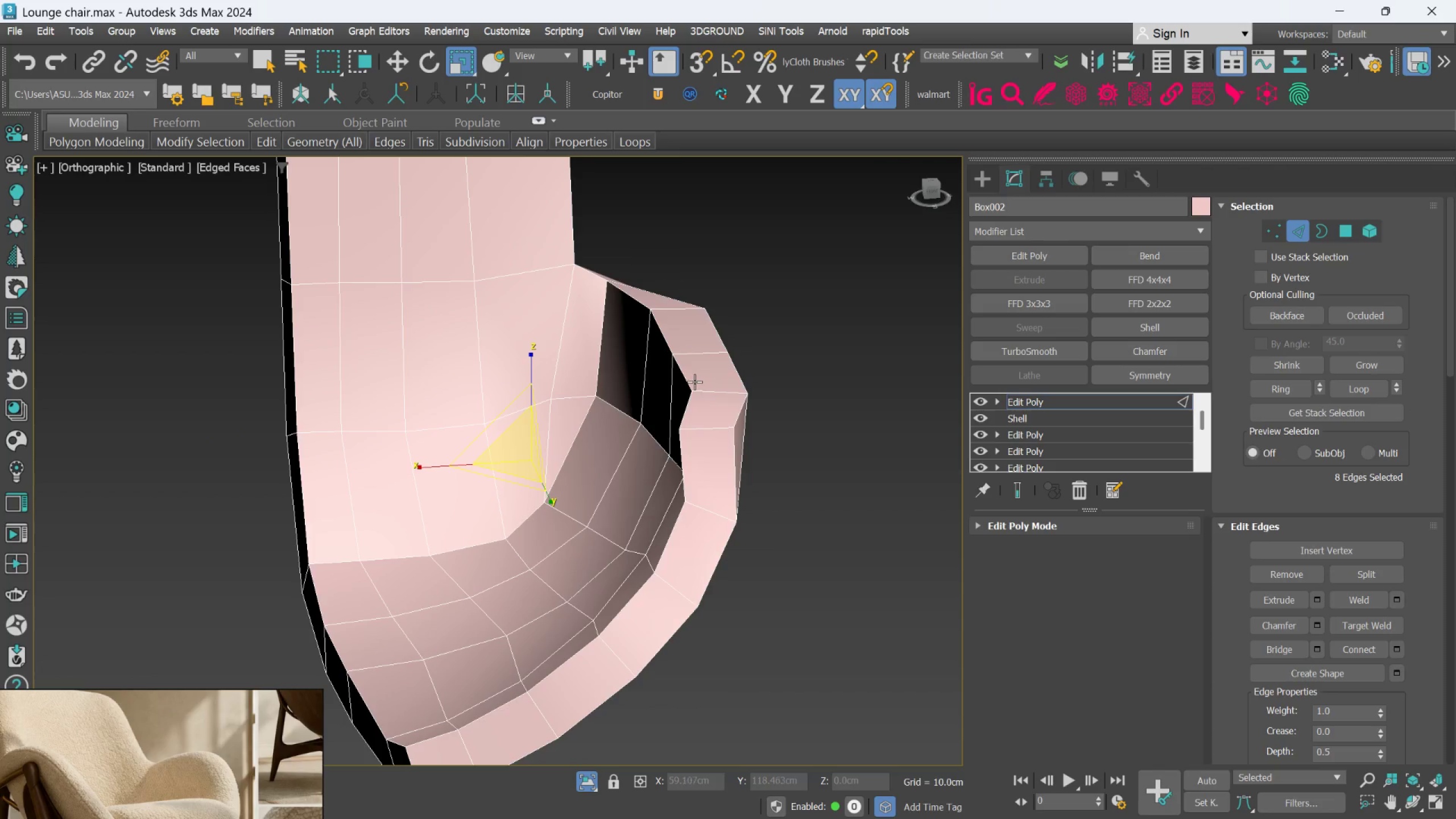 
double_click([692, 382])
 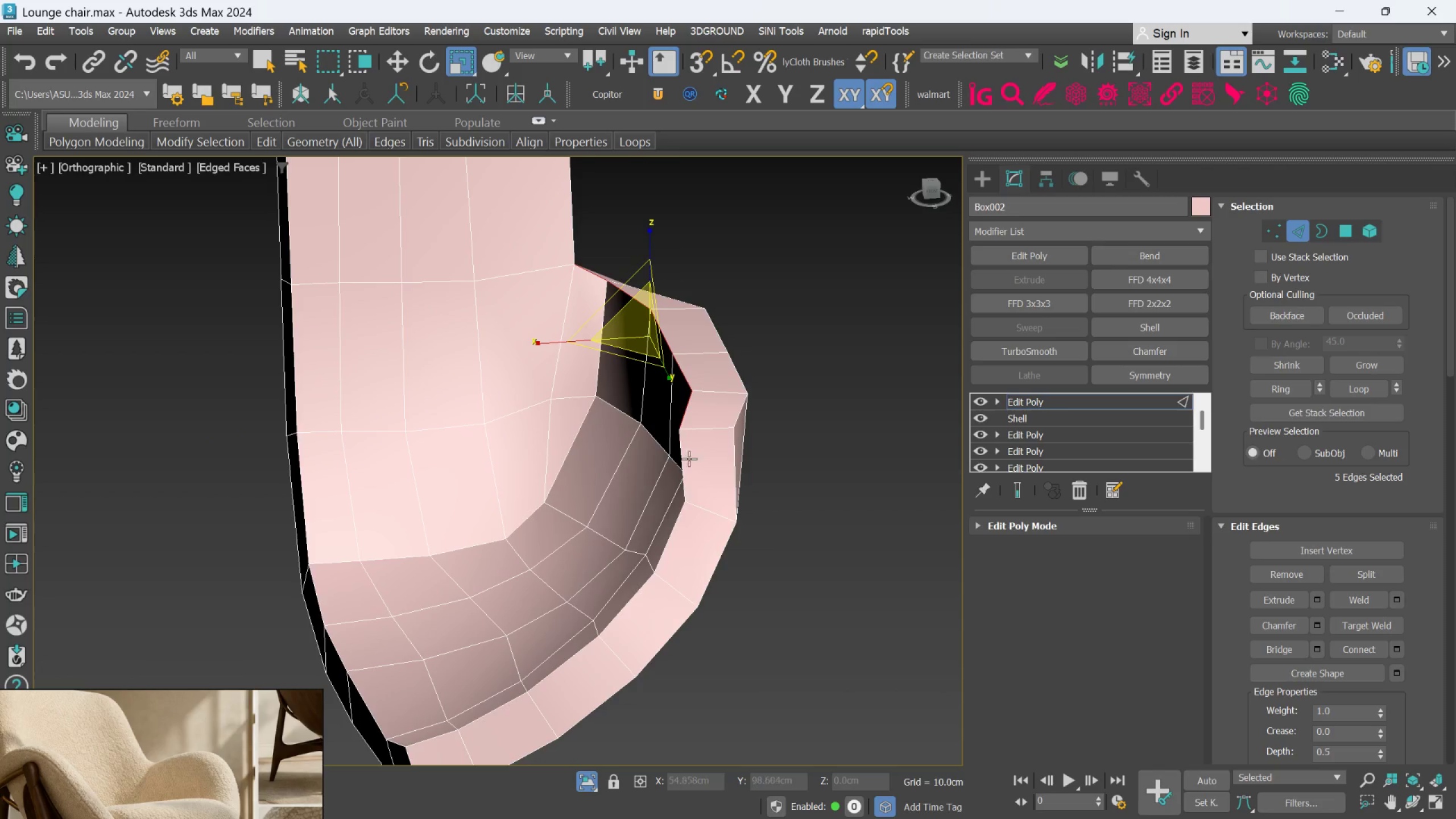 
hold_key(key=ControlLeft, duration=1.06)
left_click([685, 474])
 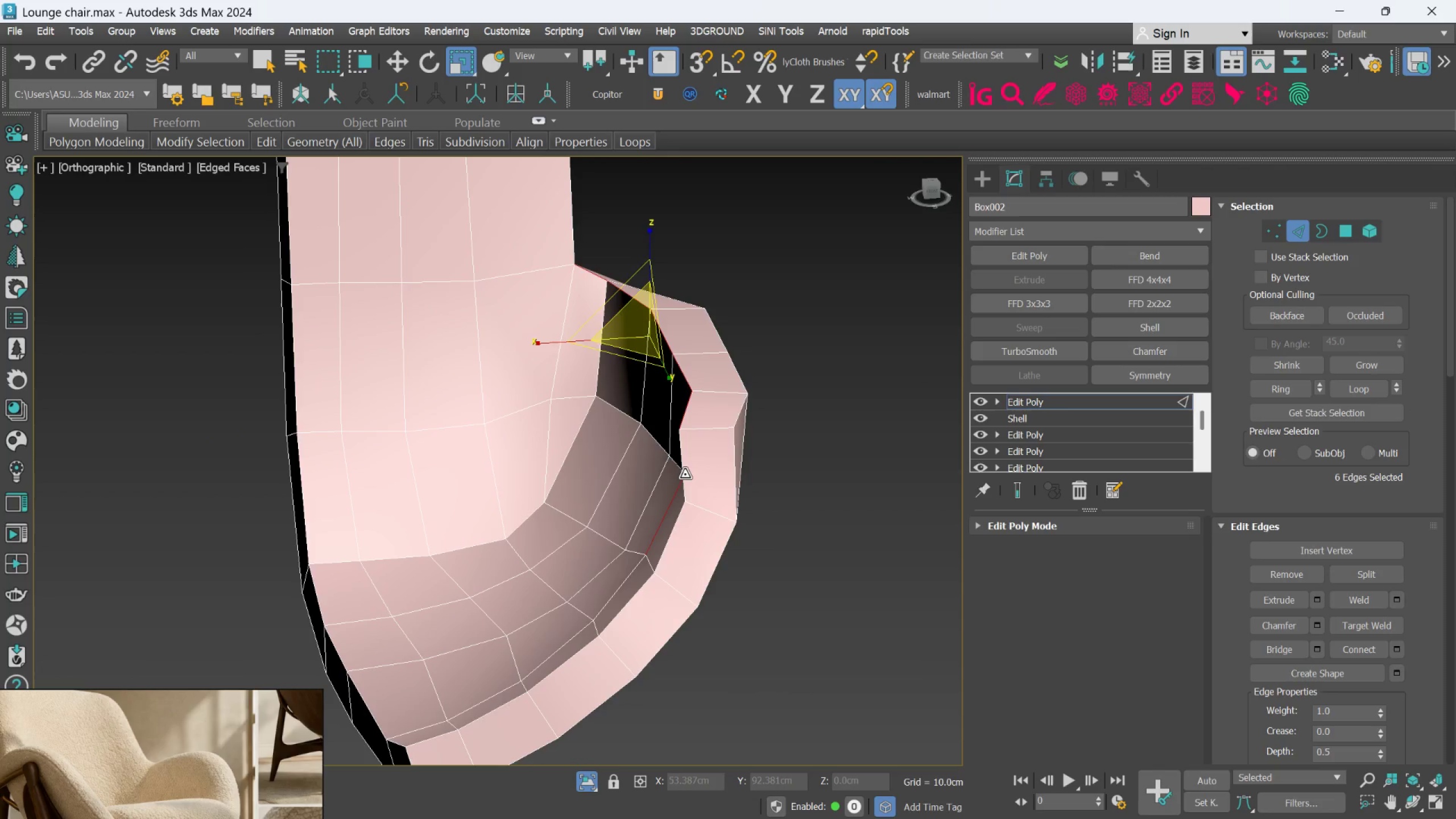 
double_click([685, 474])
 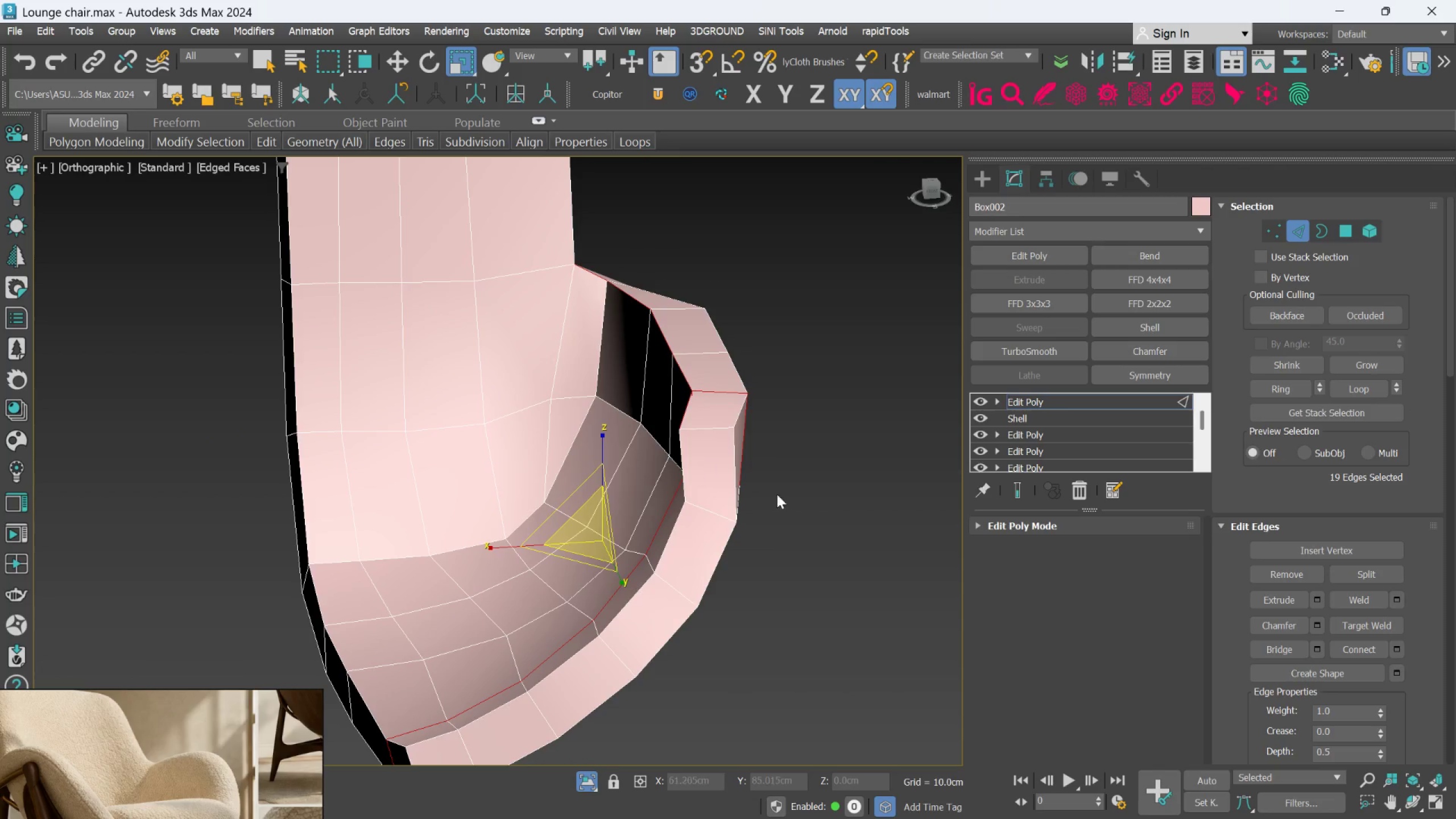 
left_click([799, 497])
 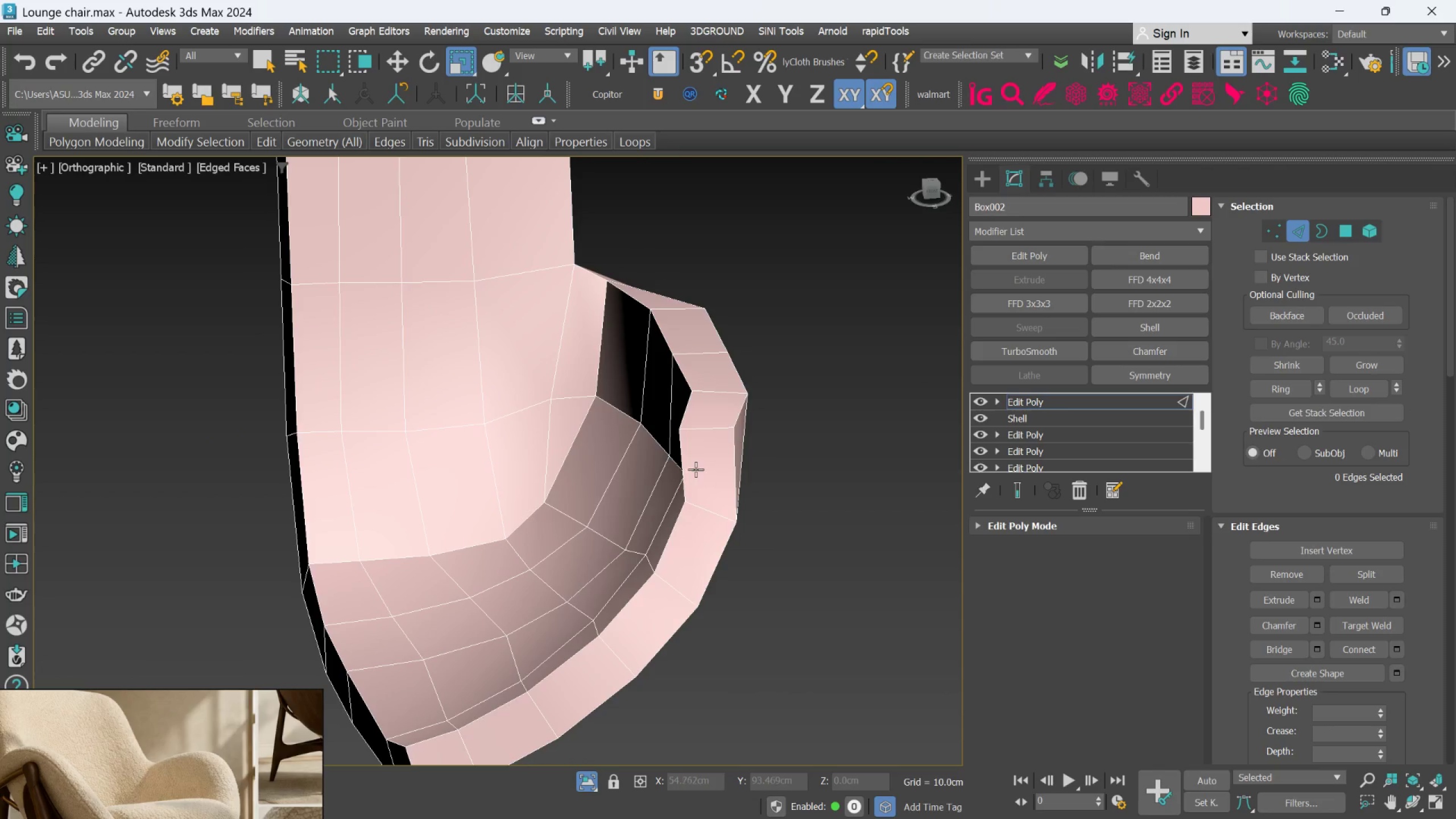 
scroll: coordinate [696, 466], scroll_direction: down, amount: 1.0
 